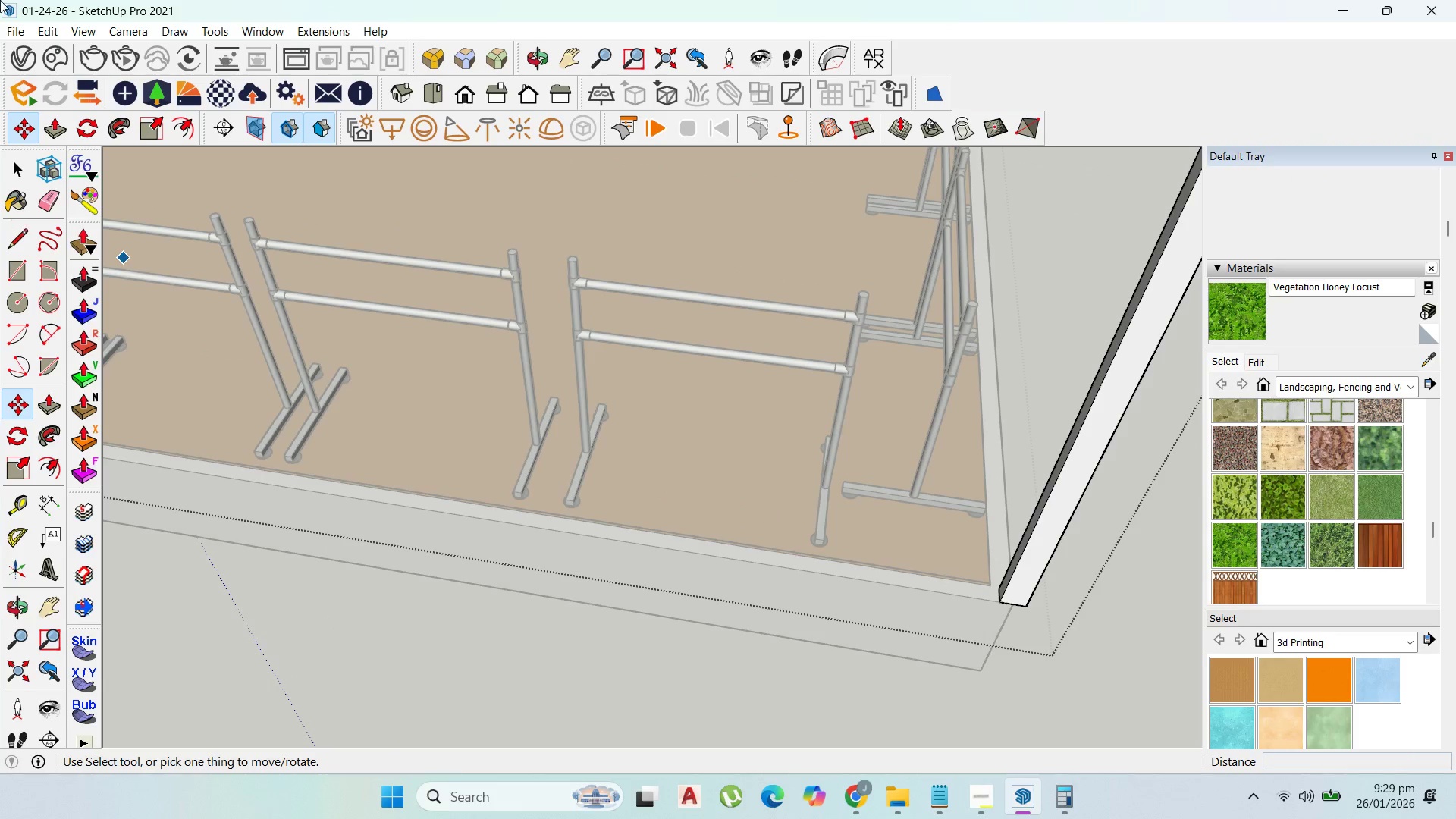 
key(Escape)
 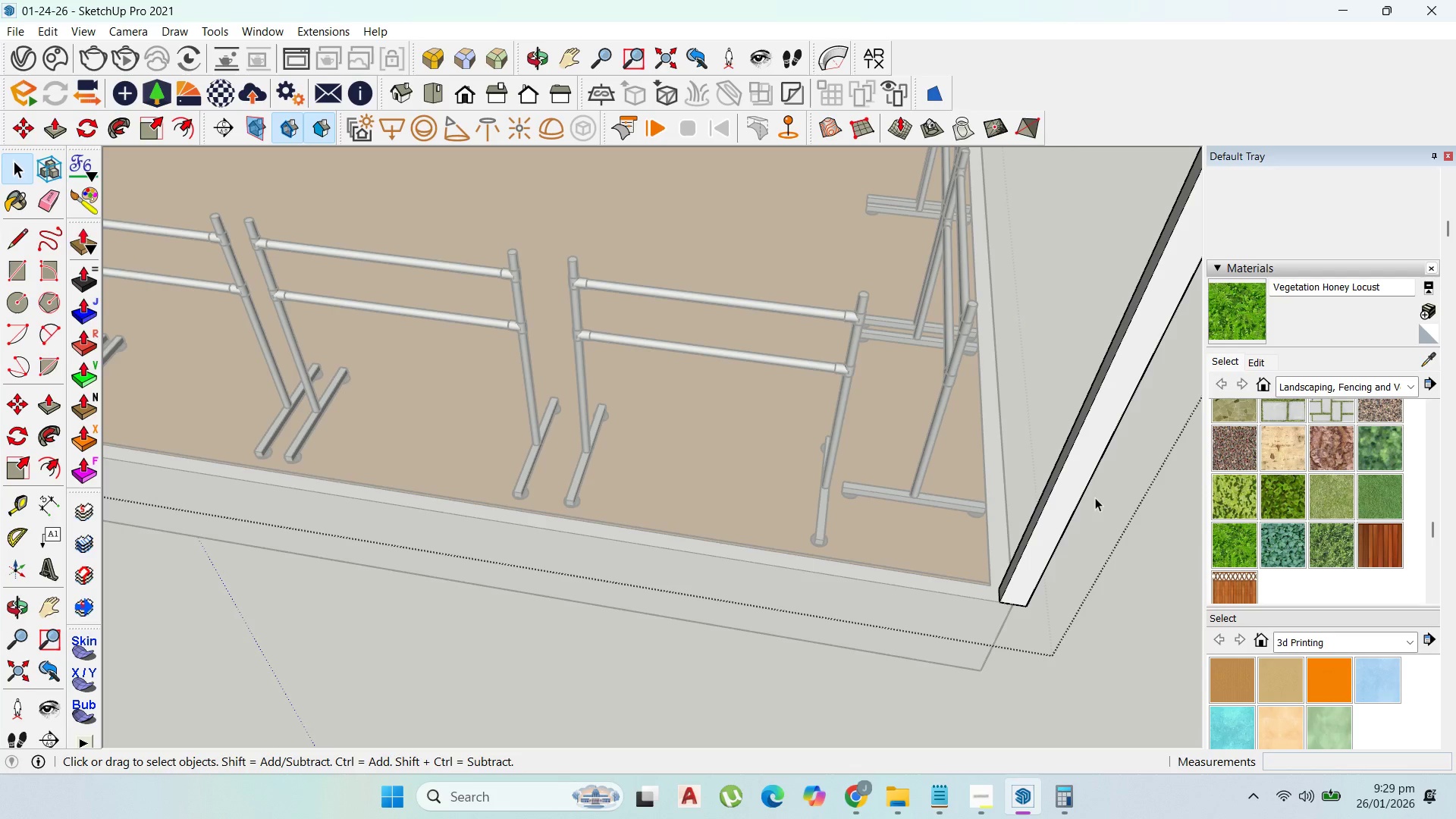 
double_click([1078, 494])
 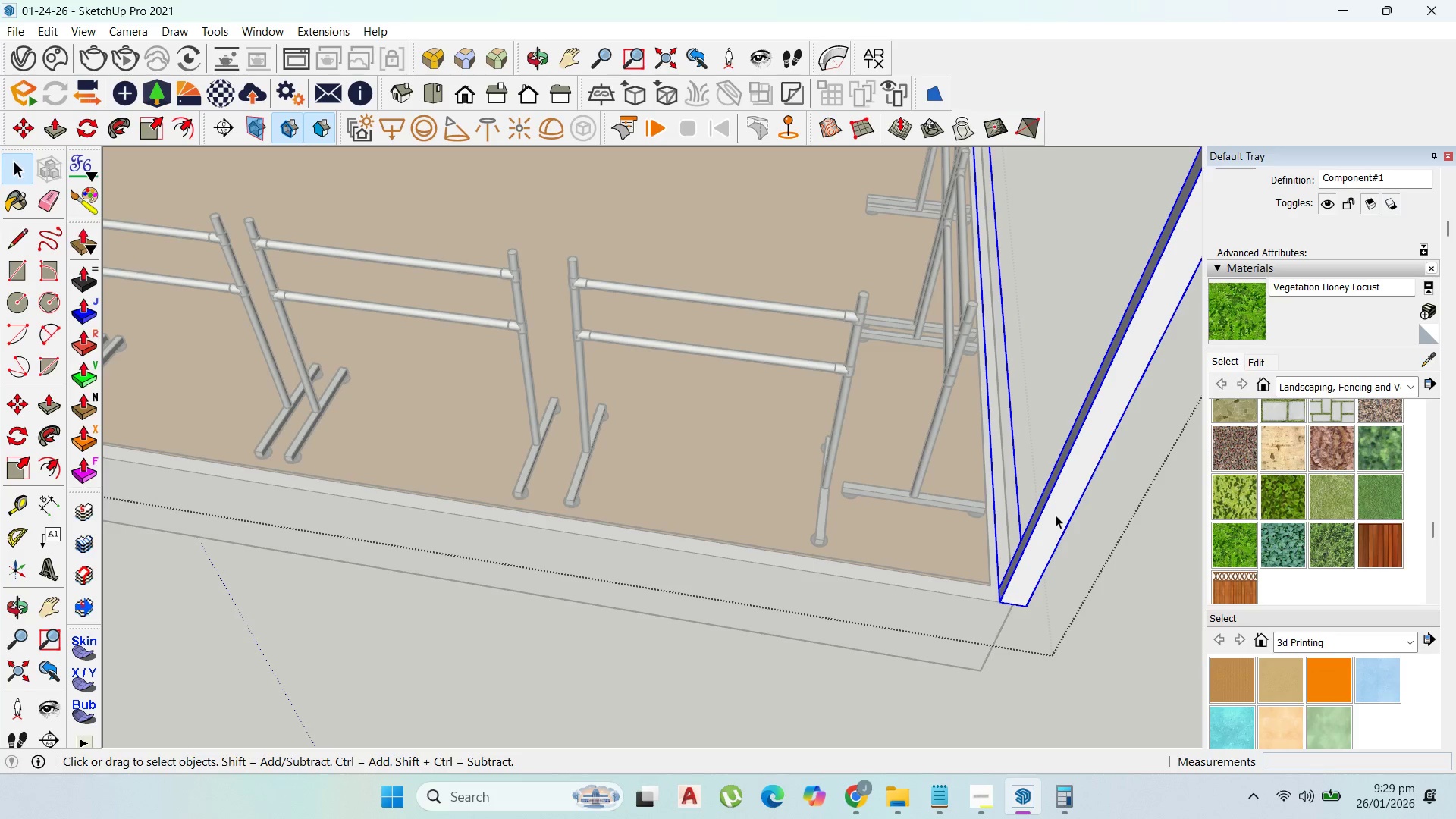 
key(M)
 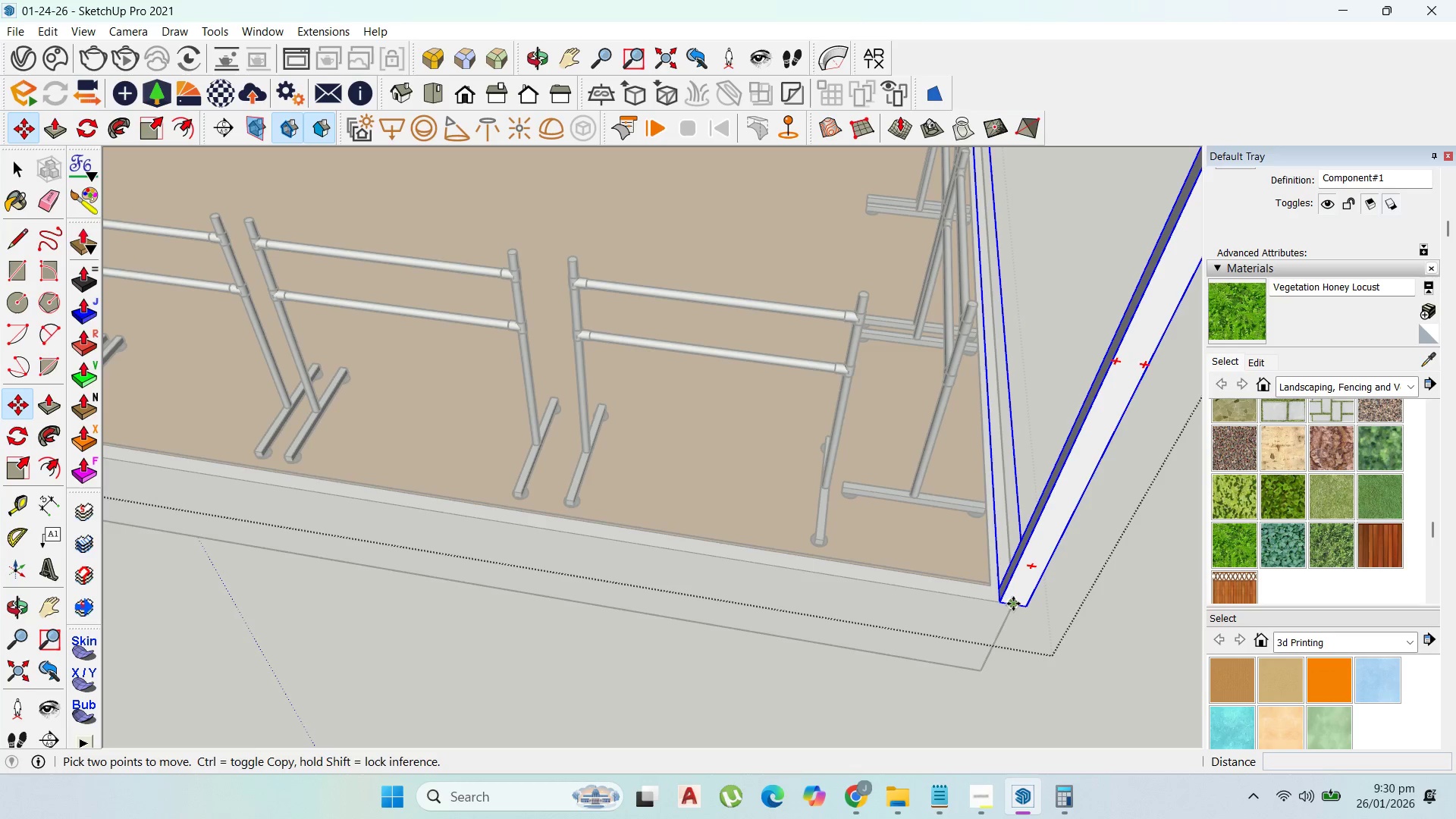 
left_click([1013, 604])
 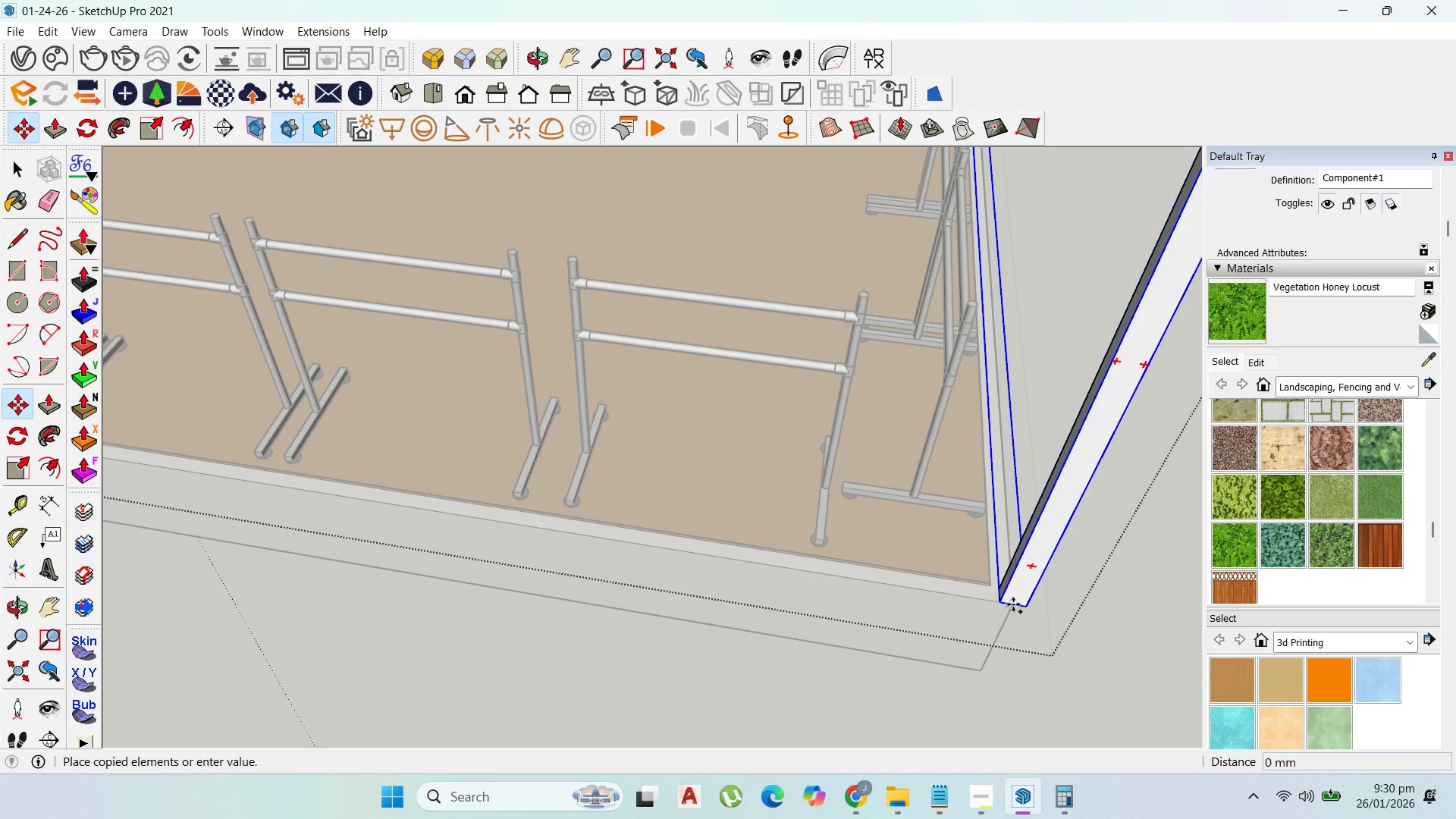 
key(Control+ControlLeft)
 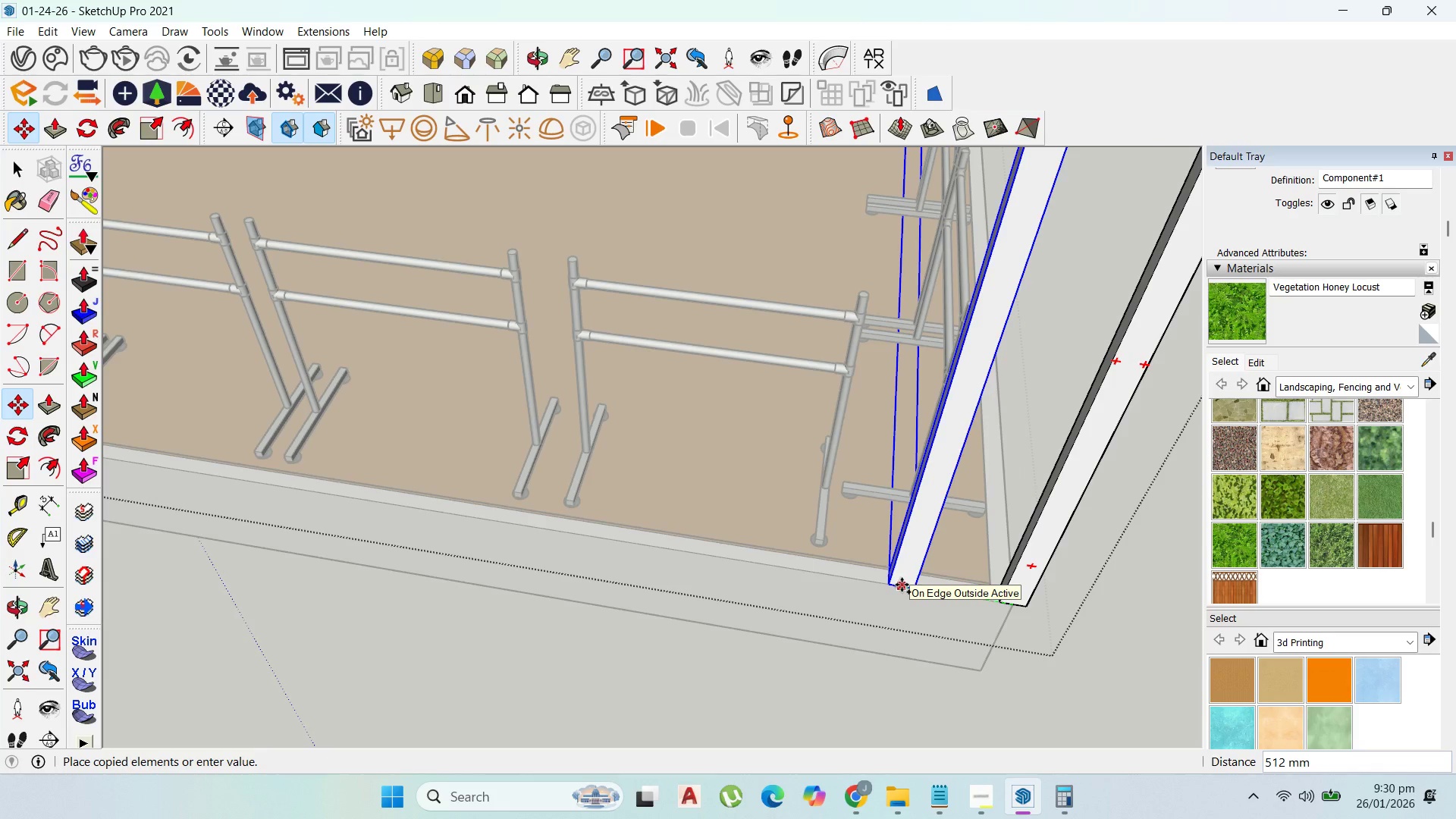 
key(2)
 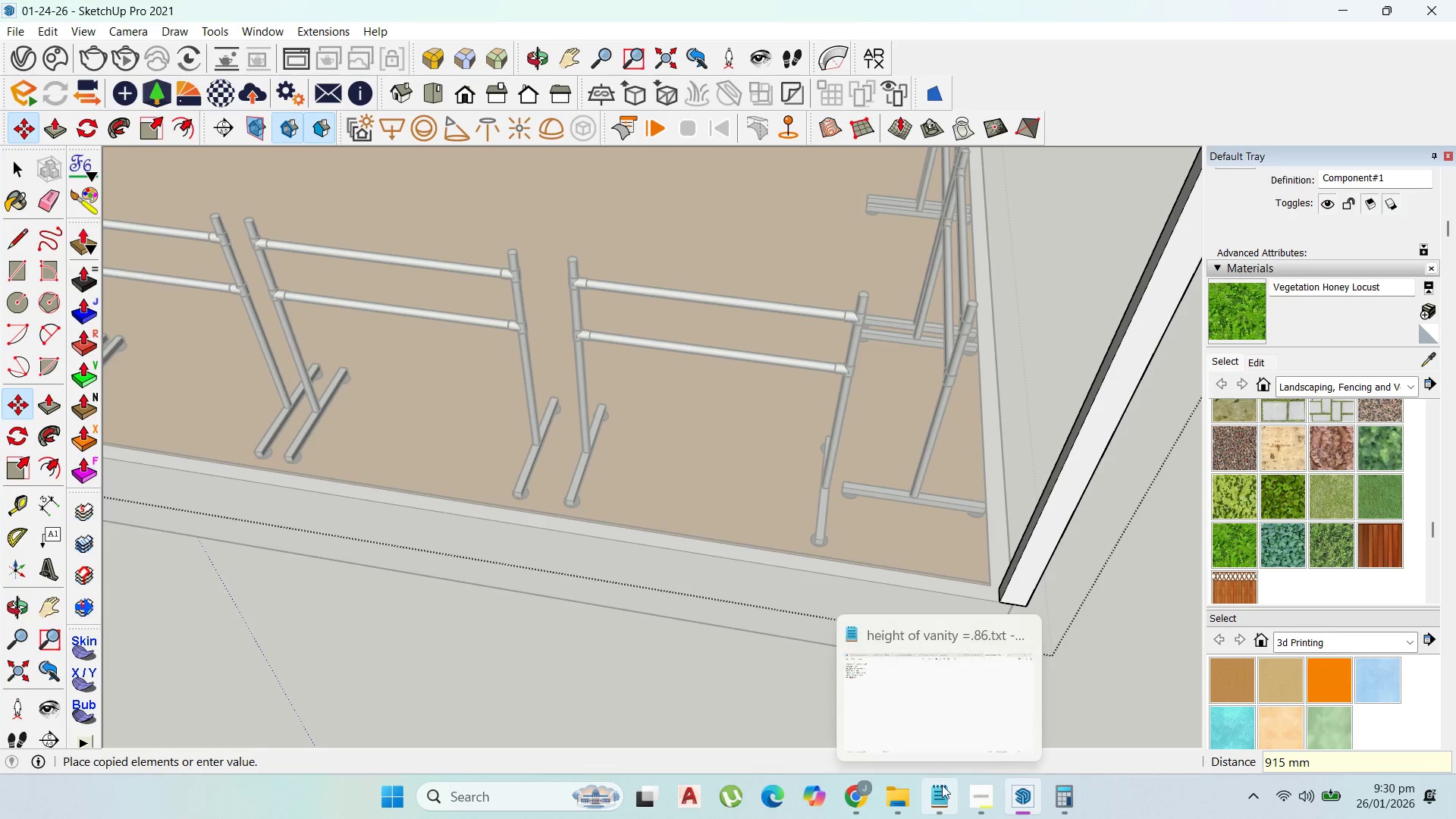 
left_click([1056, 785])
 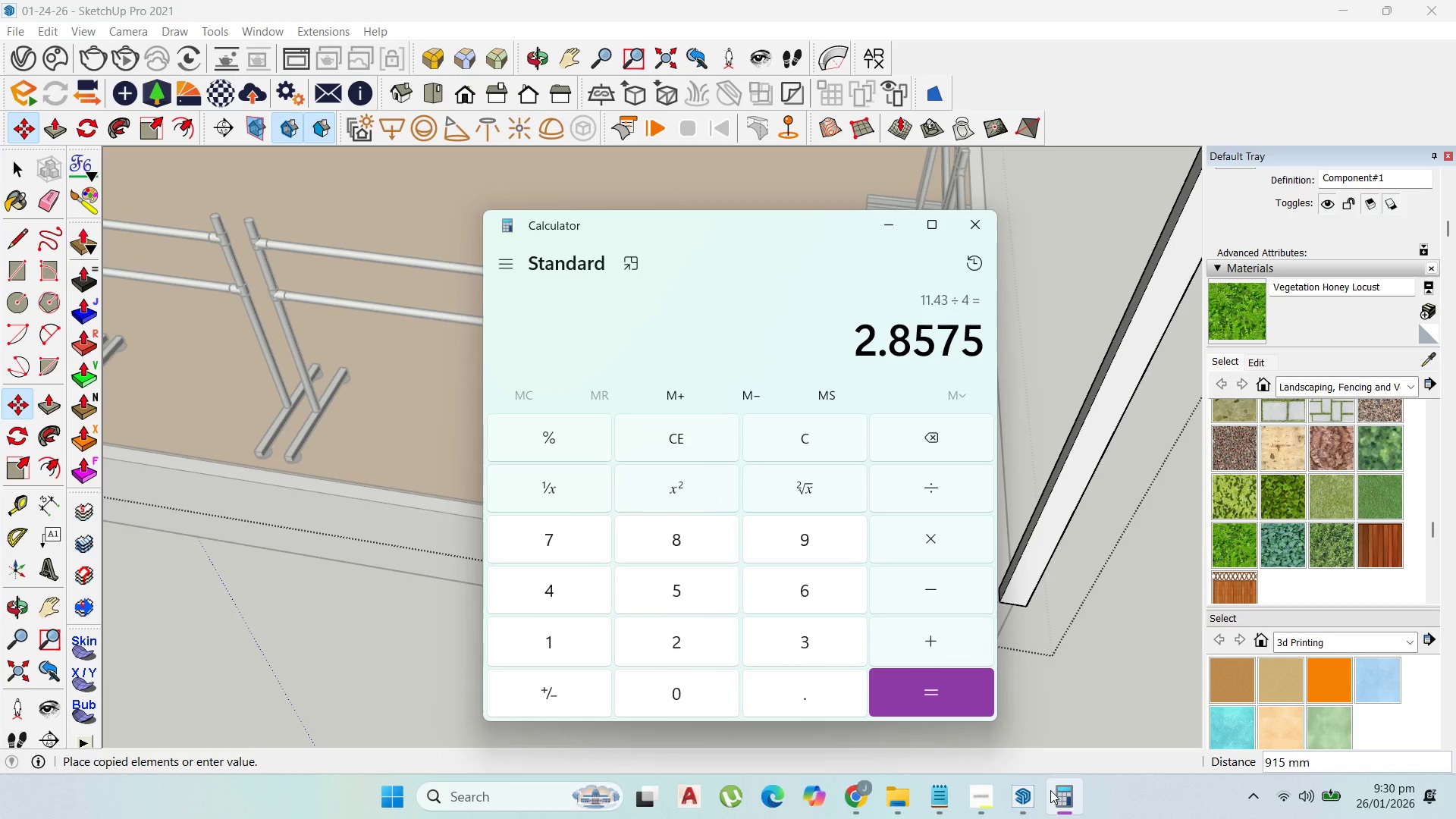 
wait(8.22)
 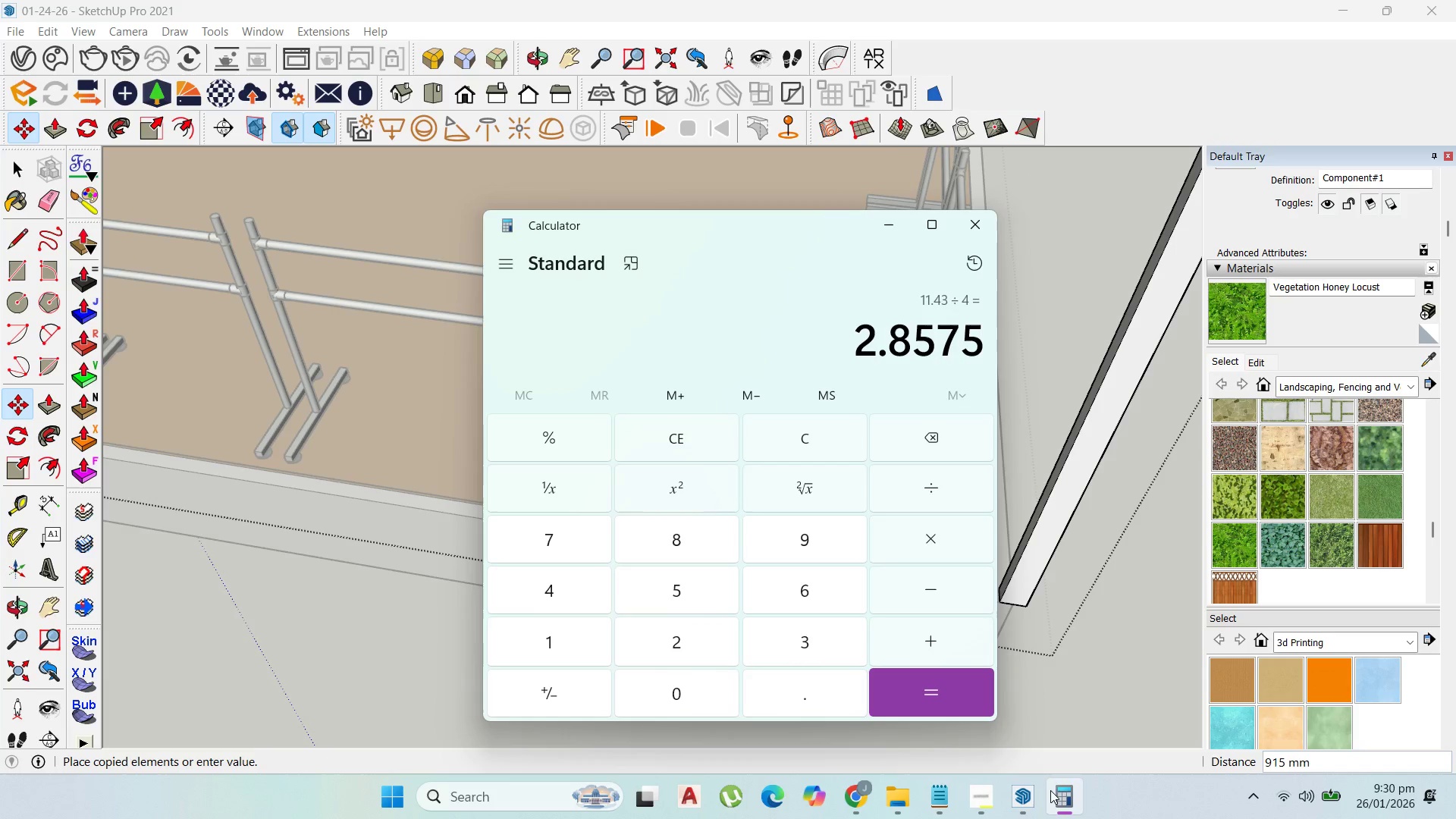 
left_click([1056, 789])
 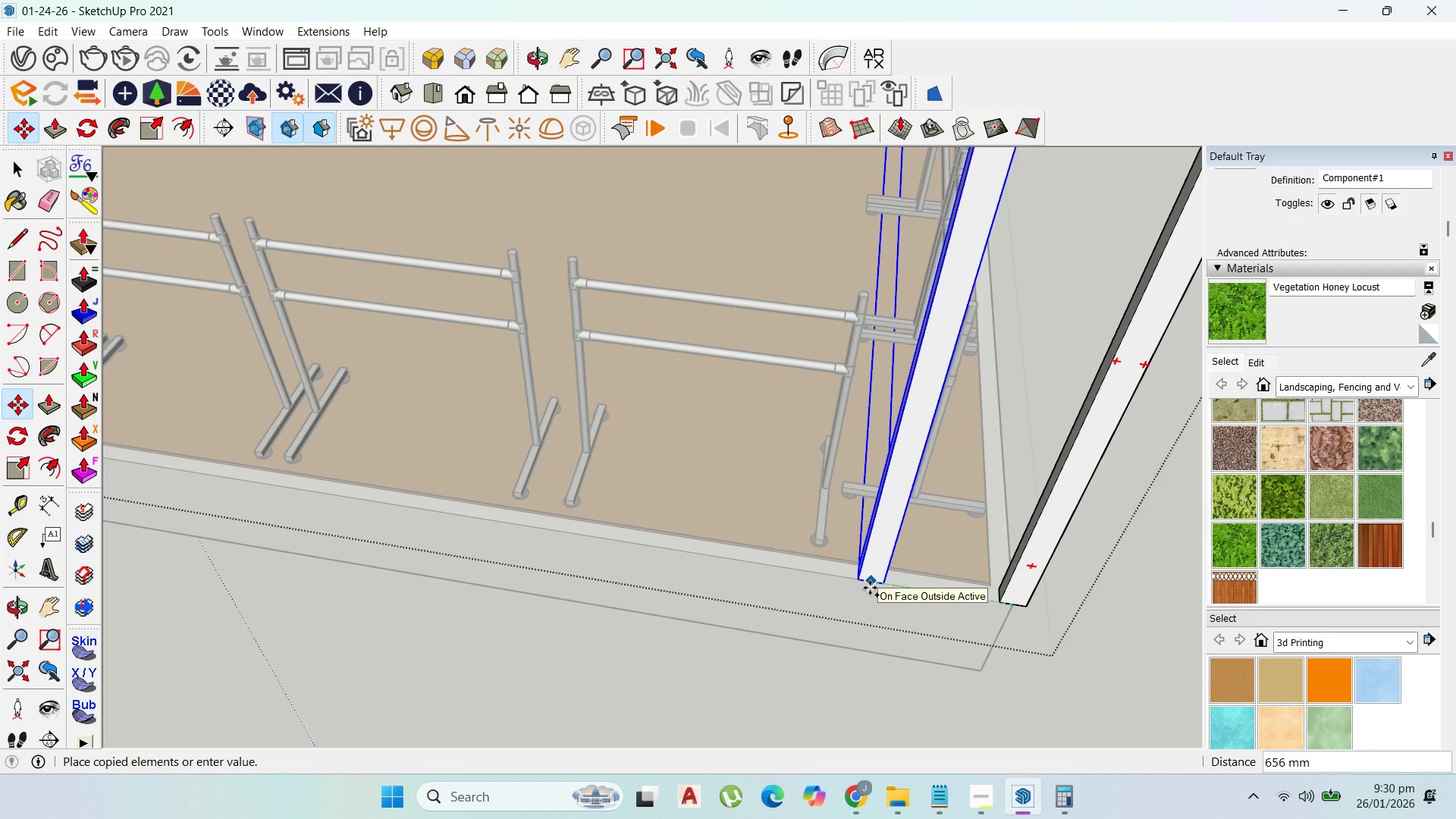 
type(2857)
 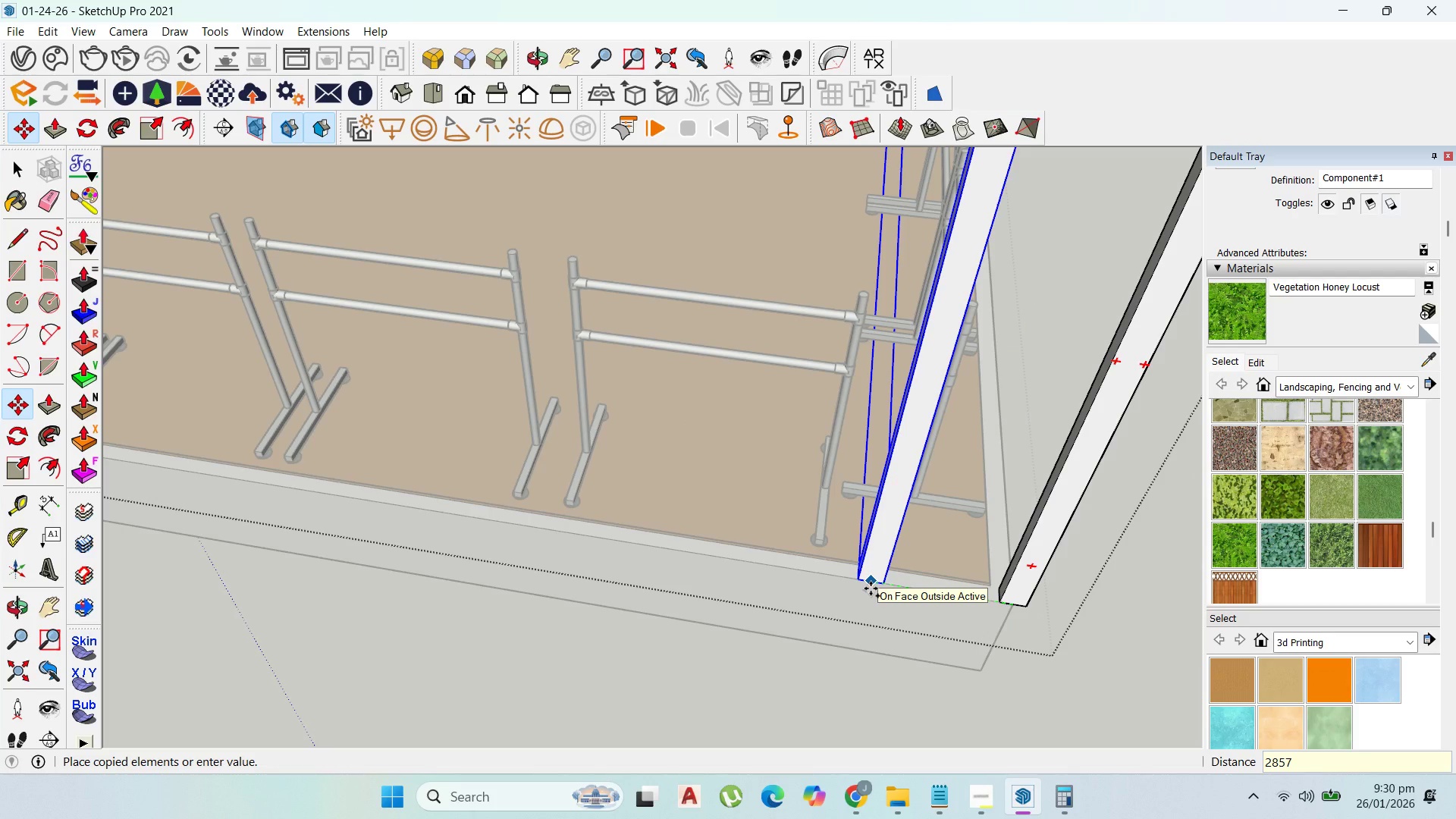 
key(Enter)
 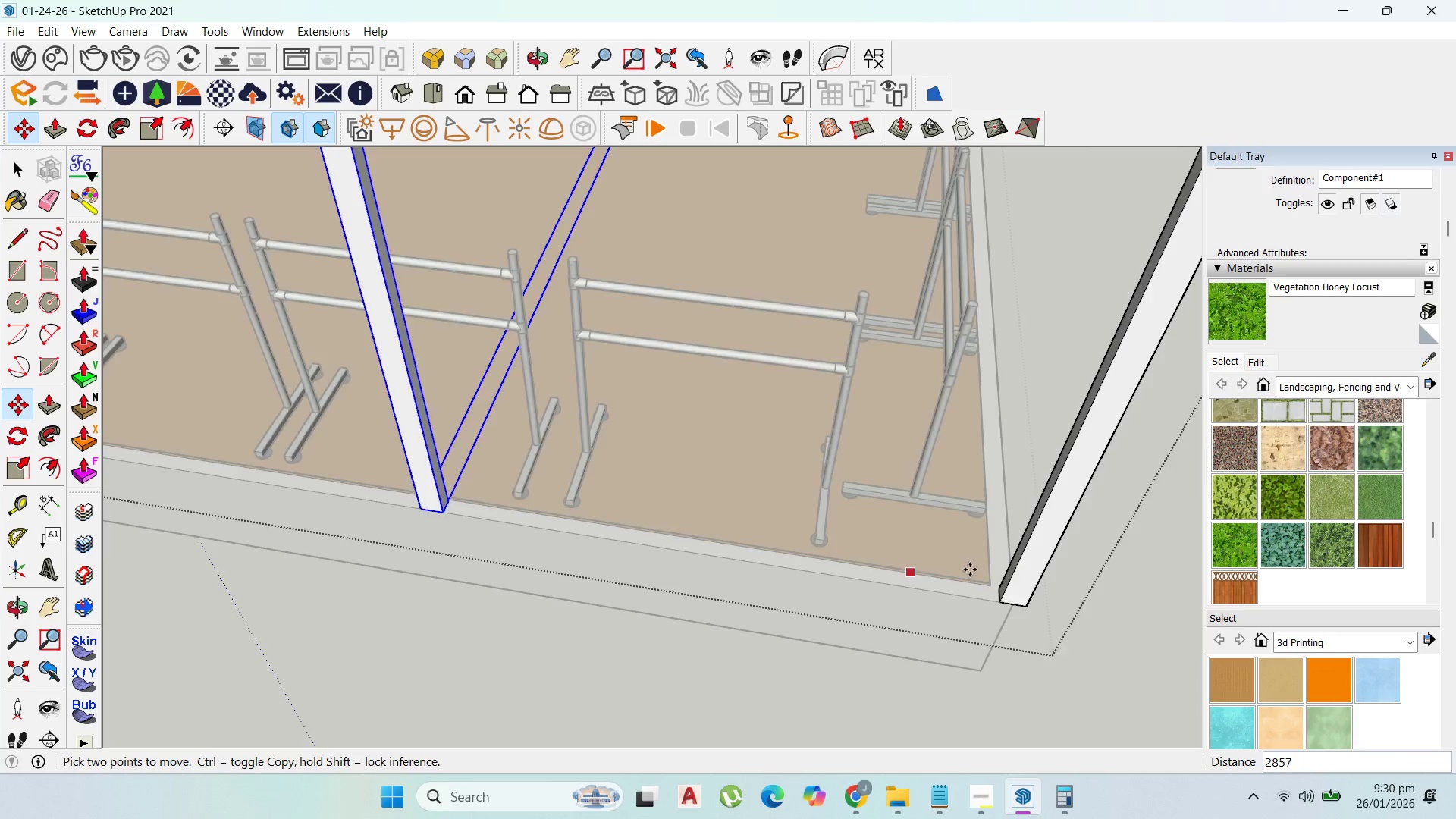 
scroll: coordinate [1007, 602], scroll_direction: up, amount: 3.0
 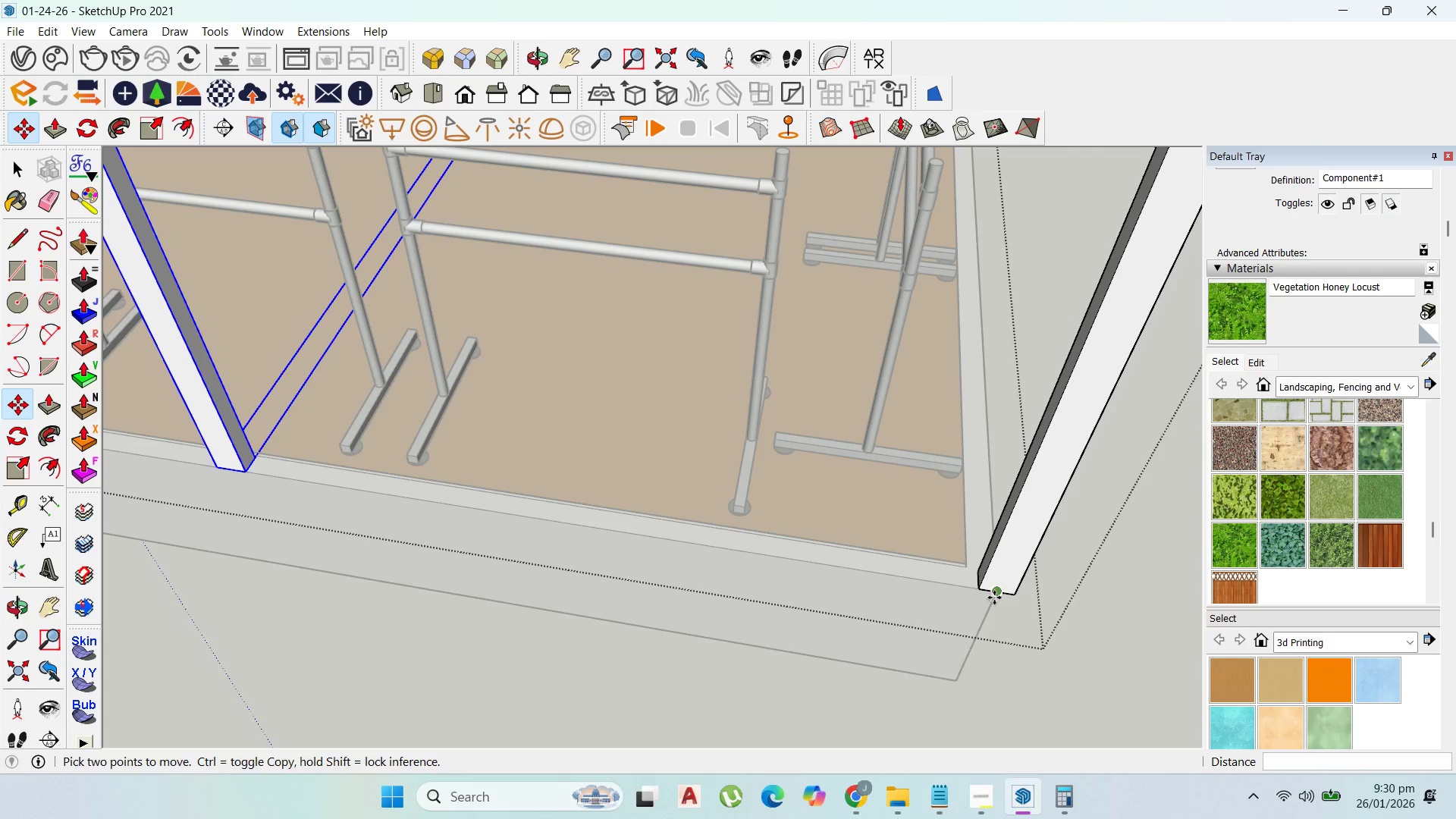 
left_click([993, 597])
 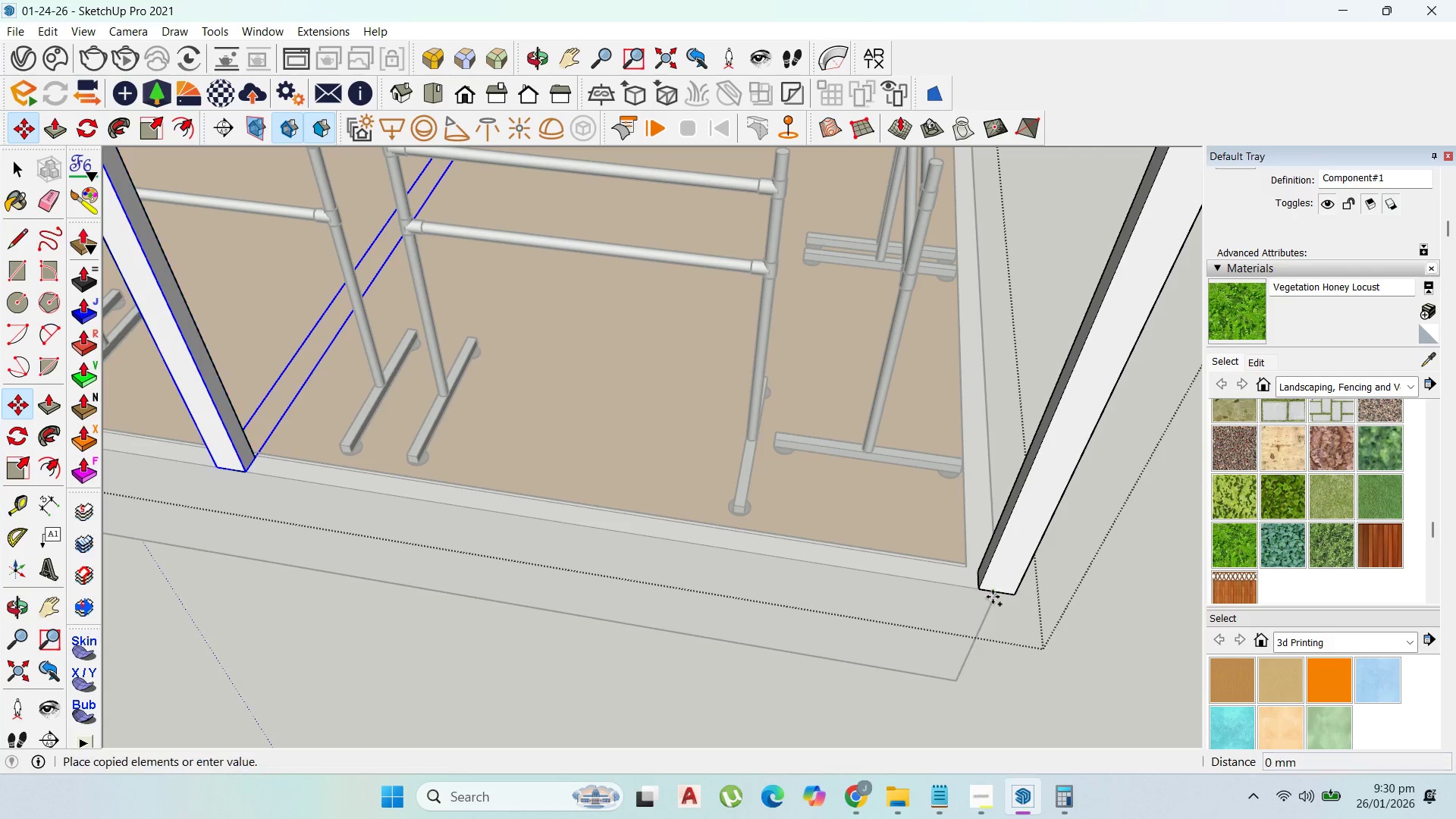 
key(Control+ControlLeft)
 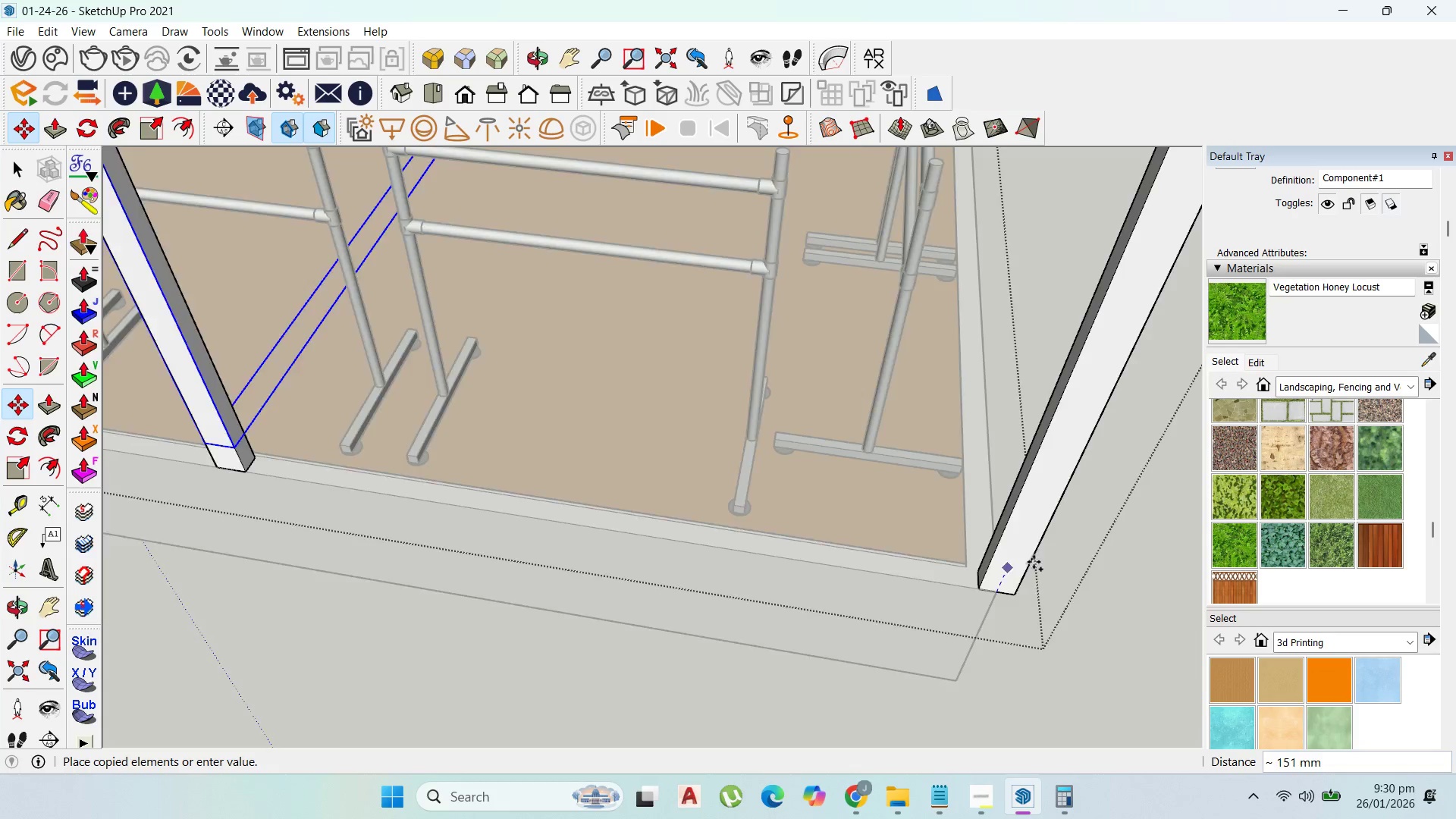 
left_click([772, 538])
 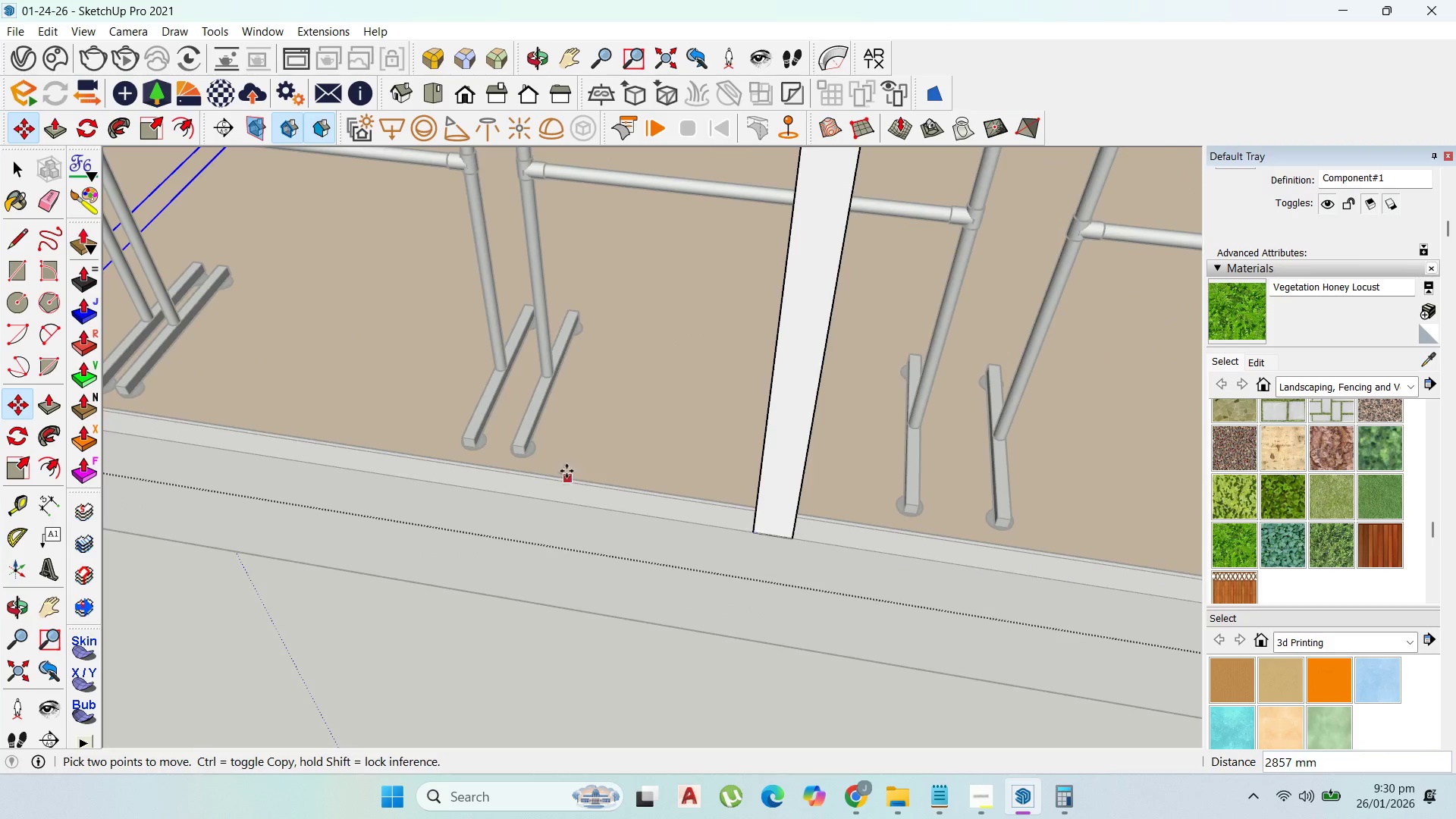 
scroll: coordinate [672, 482], scroll_direction: down, amount: 23.0
 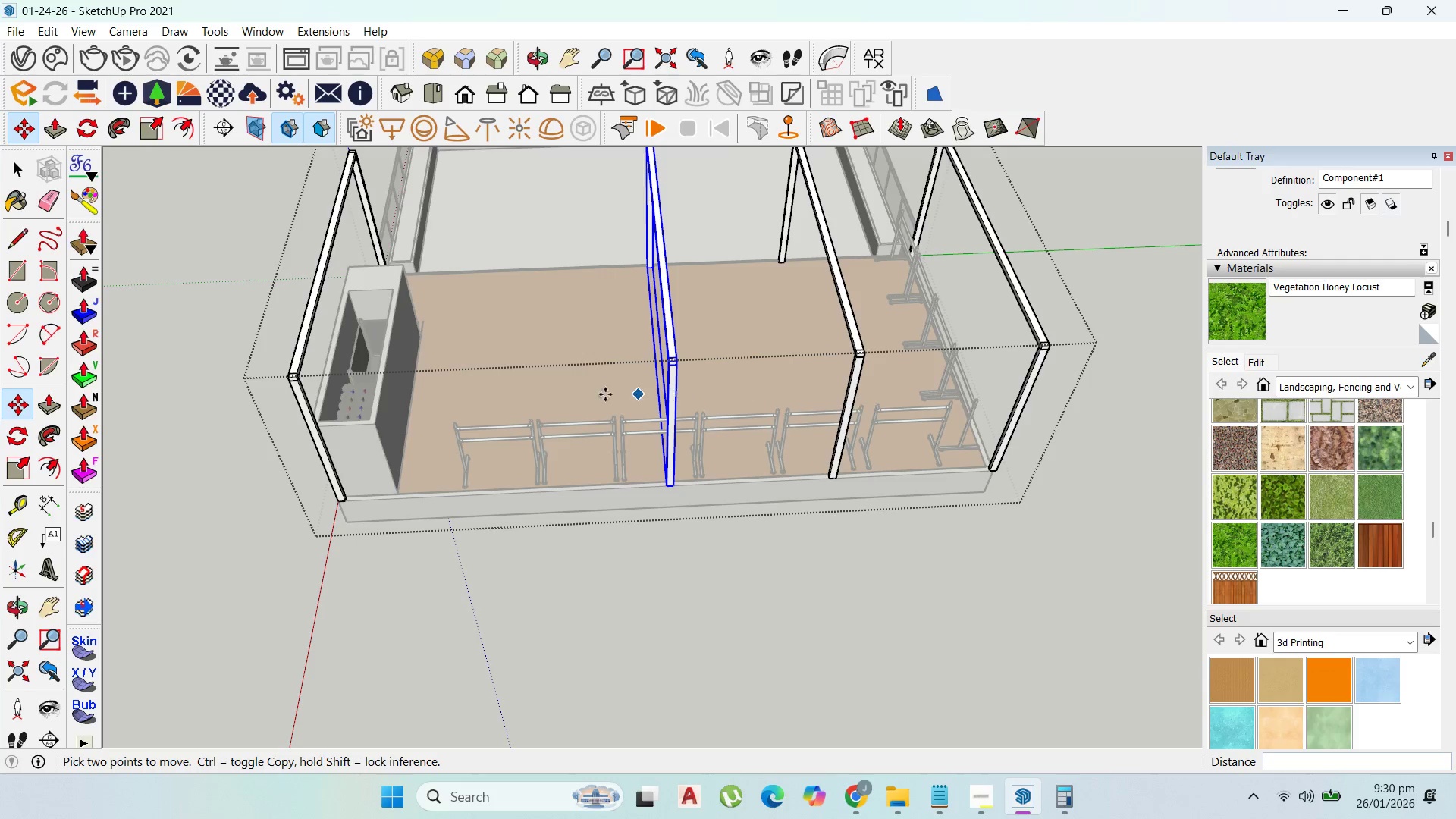 
wait(11.42)
 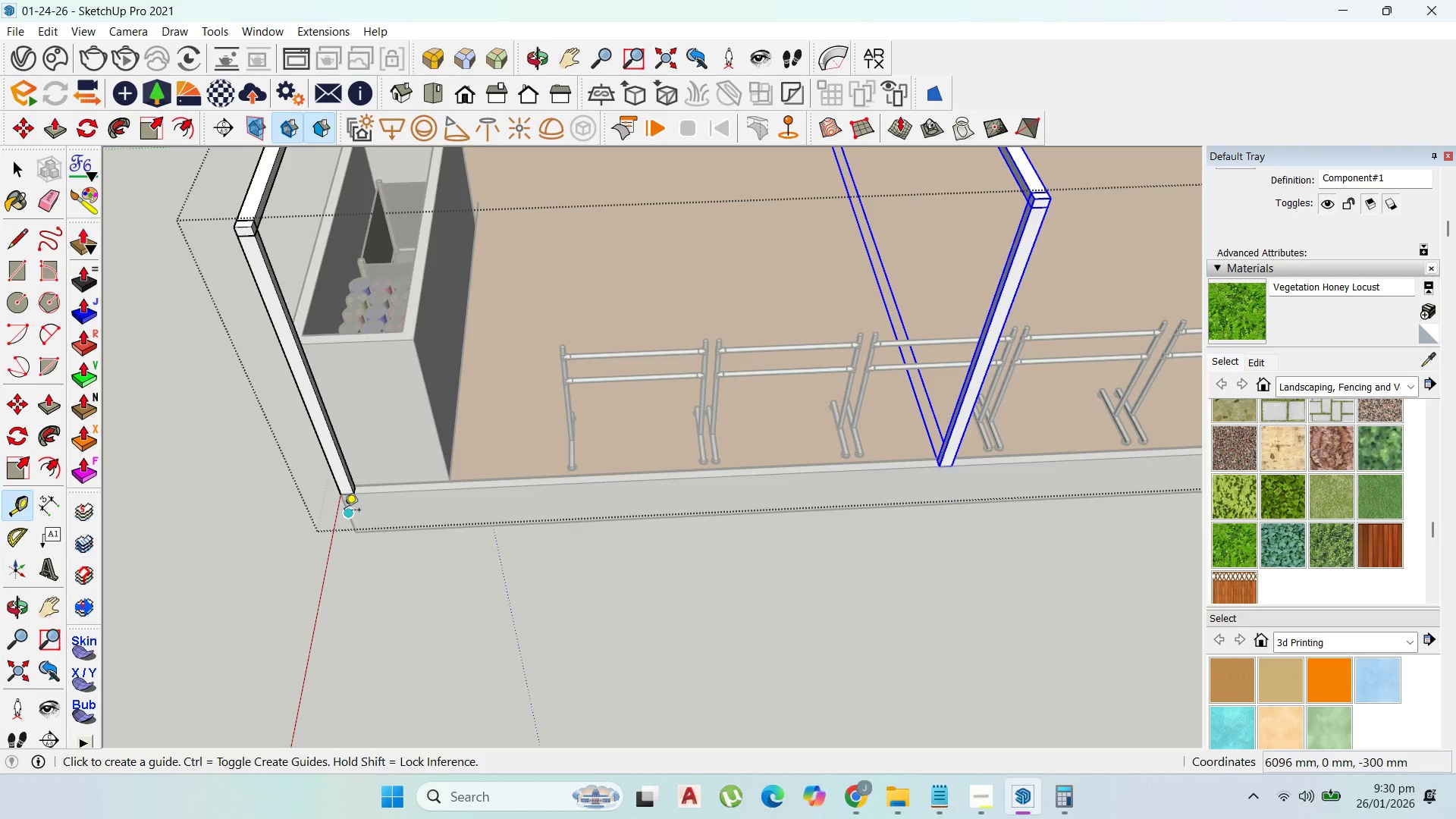 
left_click([344, 511])
 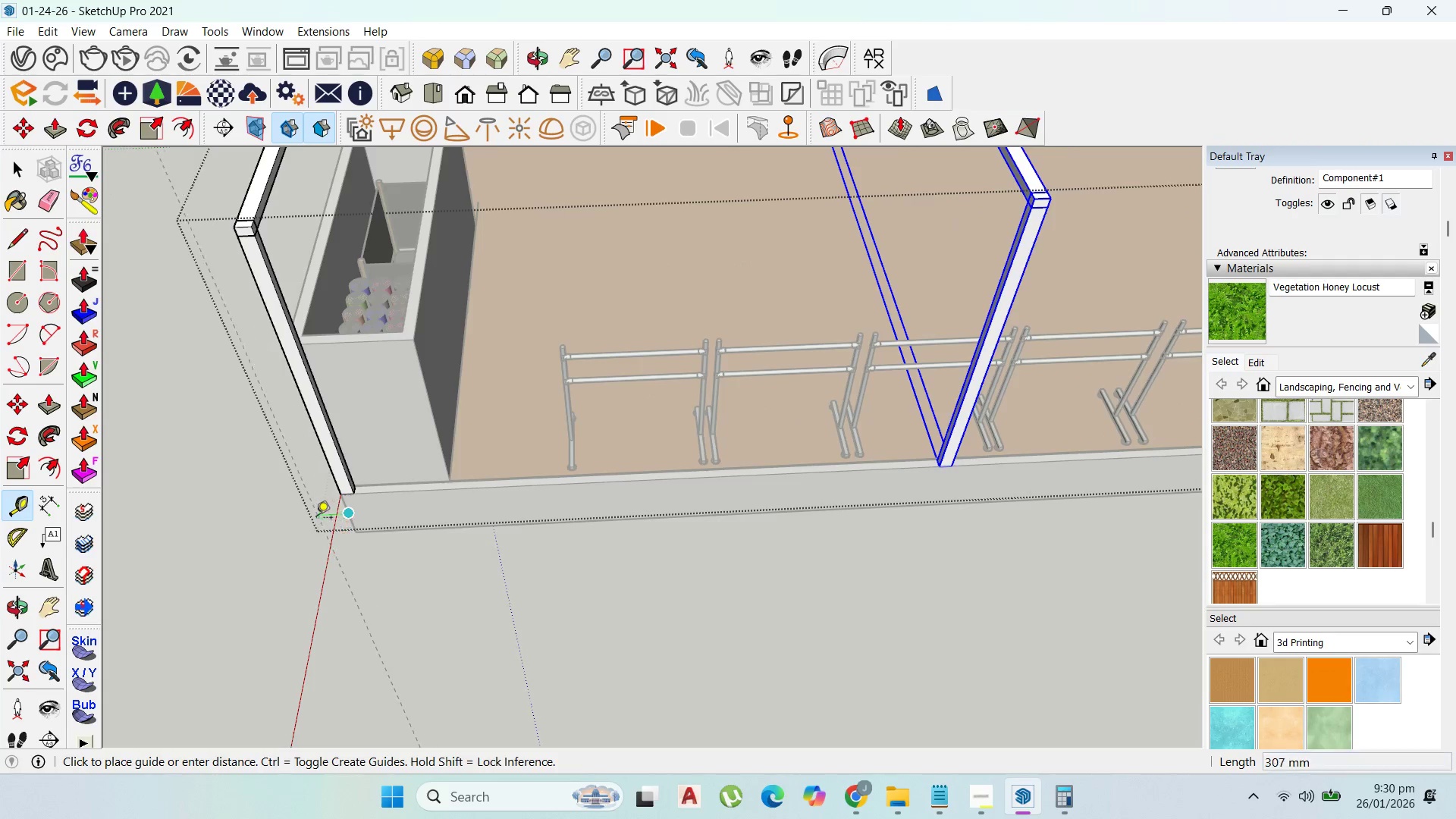 
scroll: coordinate [337, 510], scroll_direction: up, amount: 7.0
 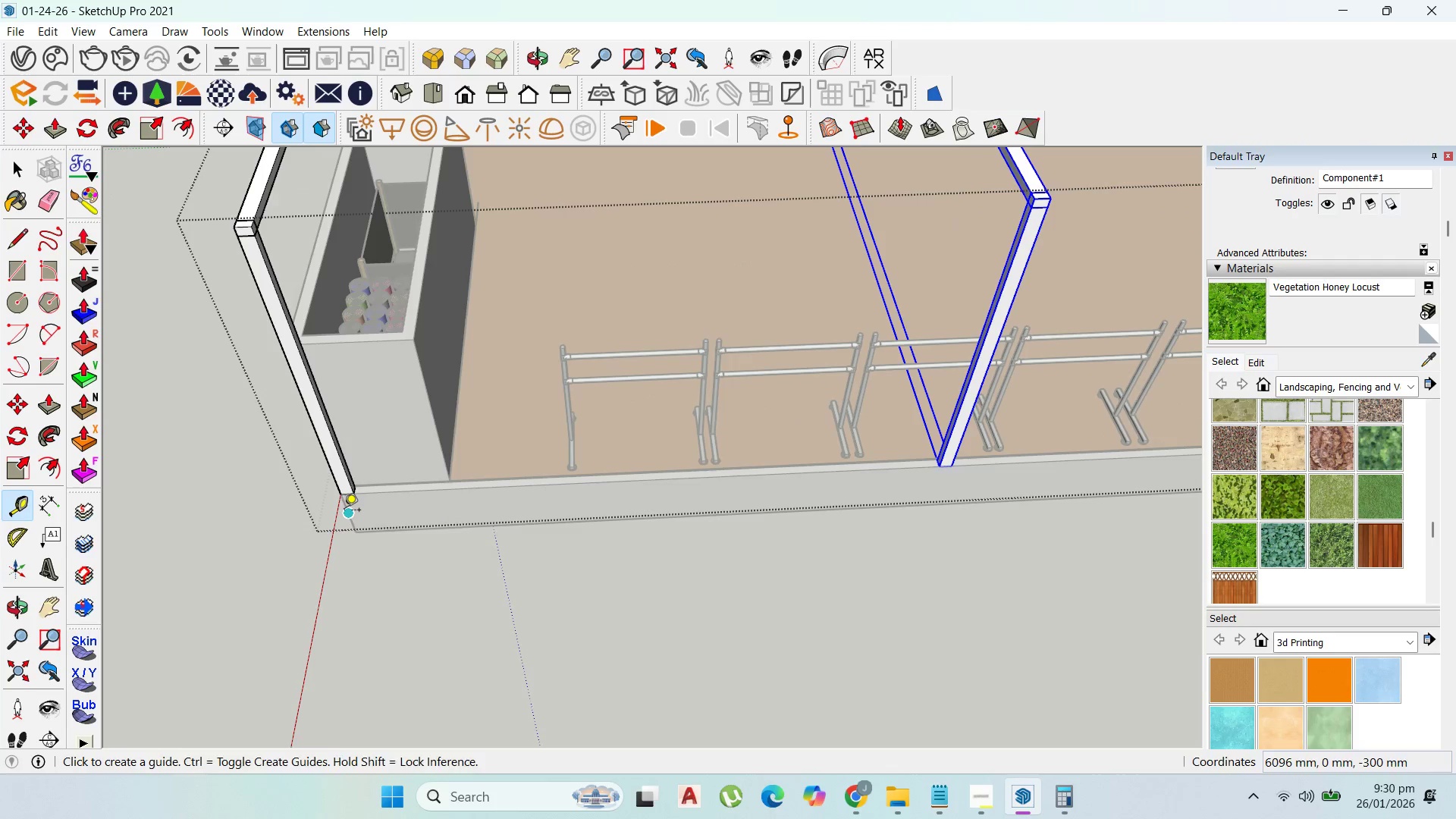 
scroll: coordinate [608, 554], scroll_direction: down, amount: 9.0
 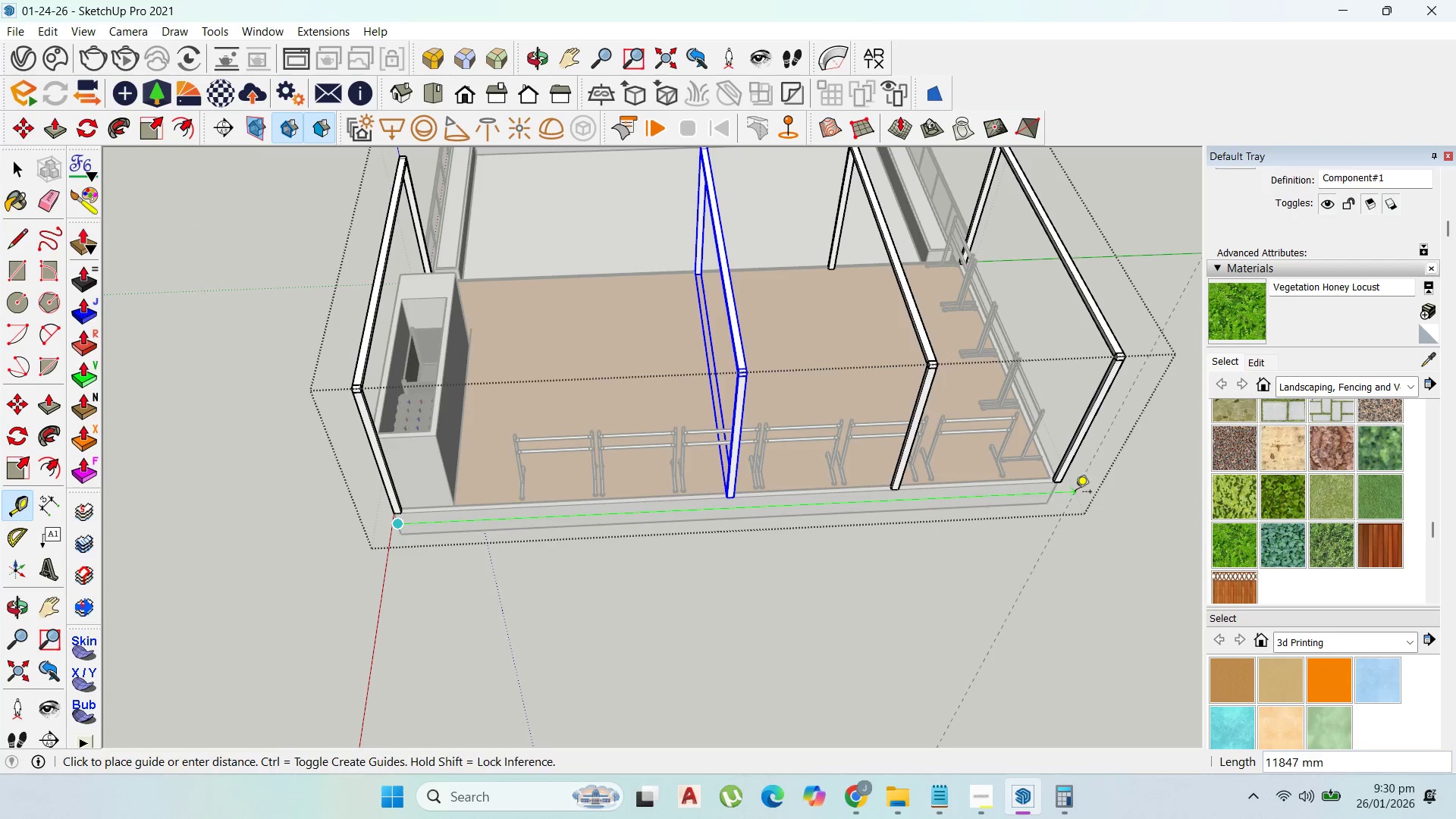 
scroll: coordinate [1062, 494], scroll_direction: up, amount: 5.0
 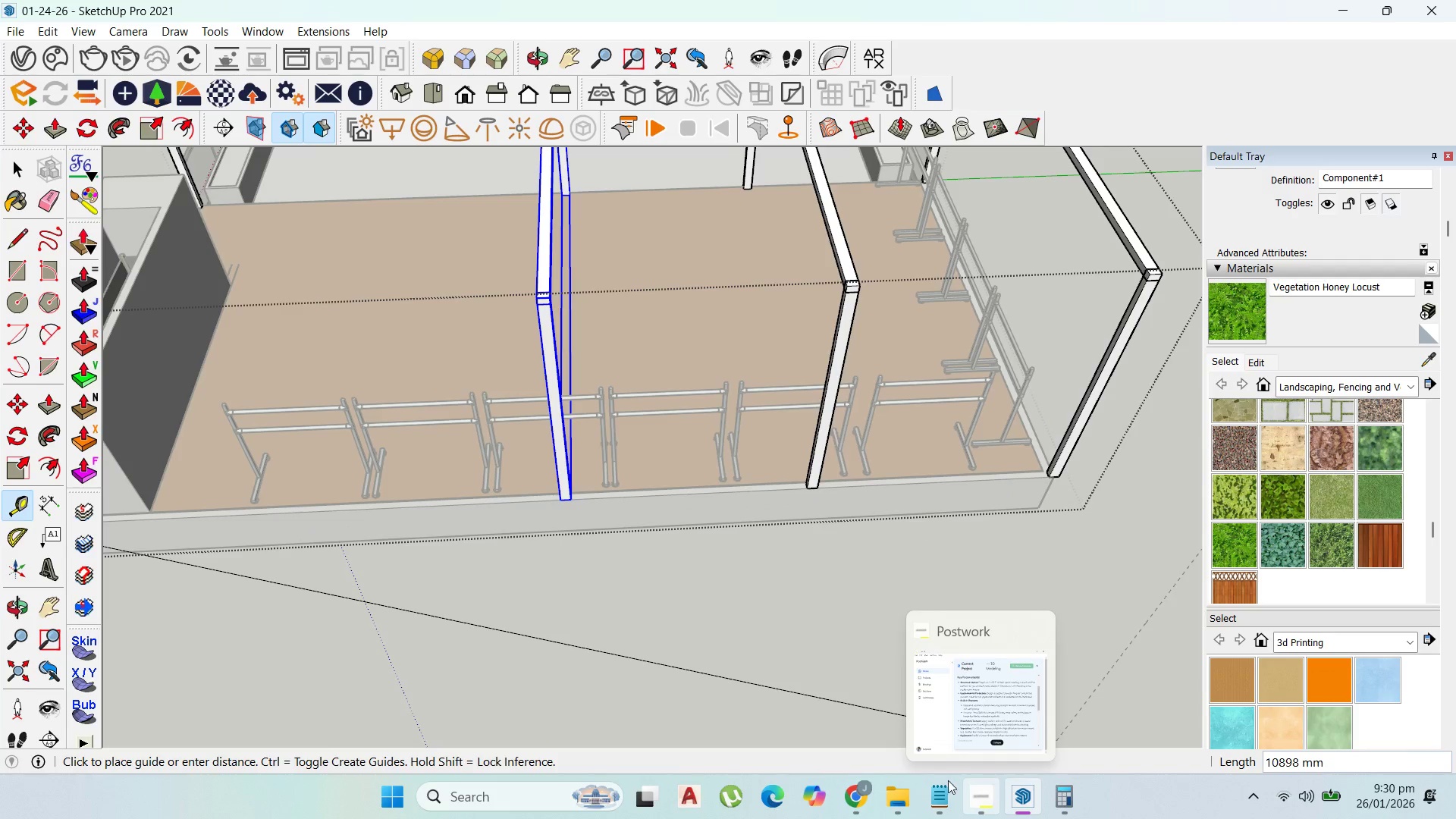 
wait(8.51)
 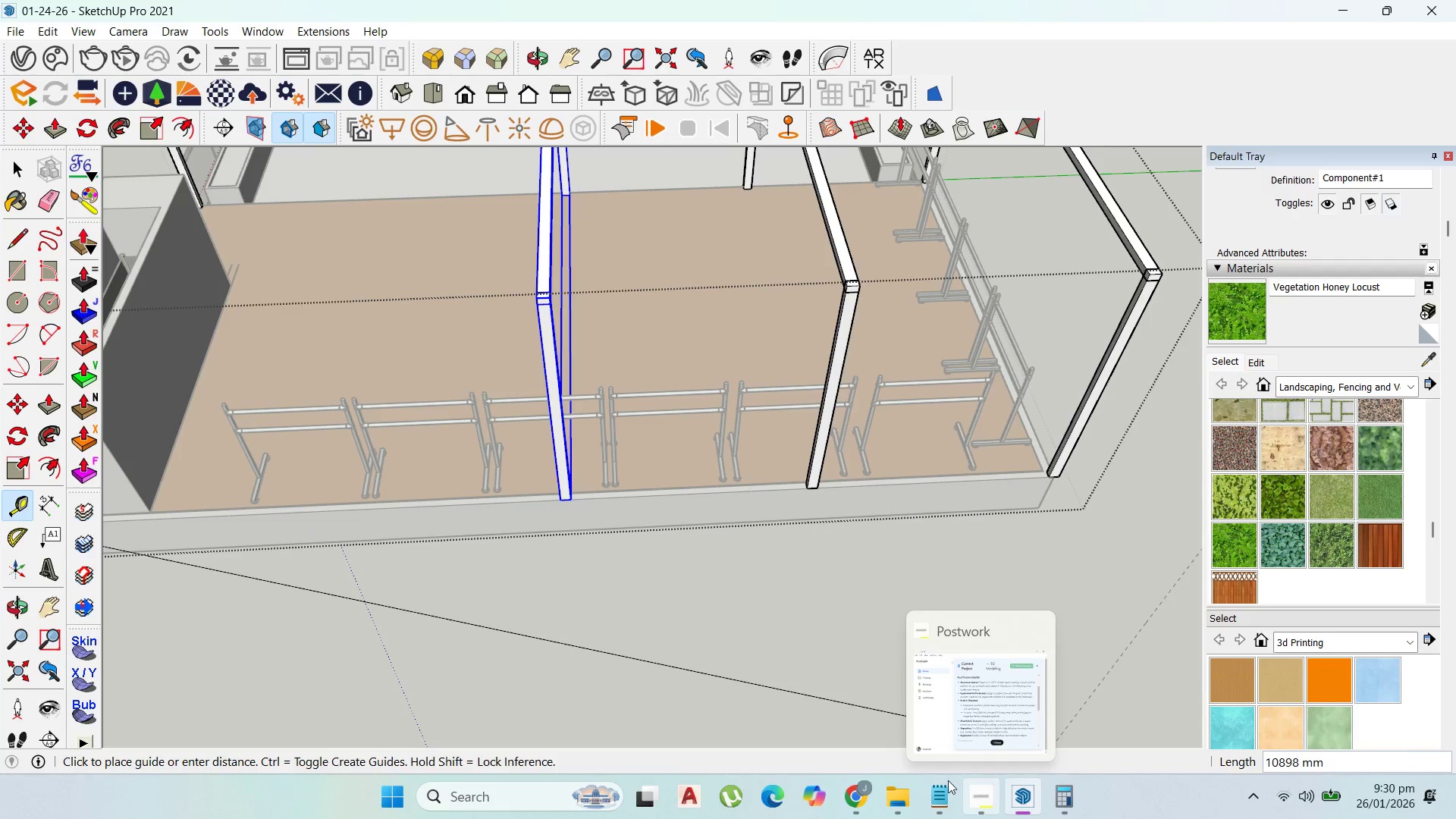 
left_click([890, 224])
 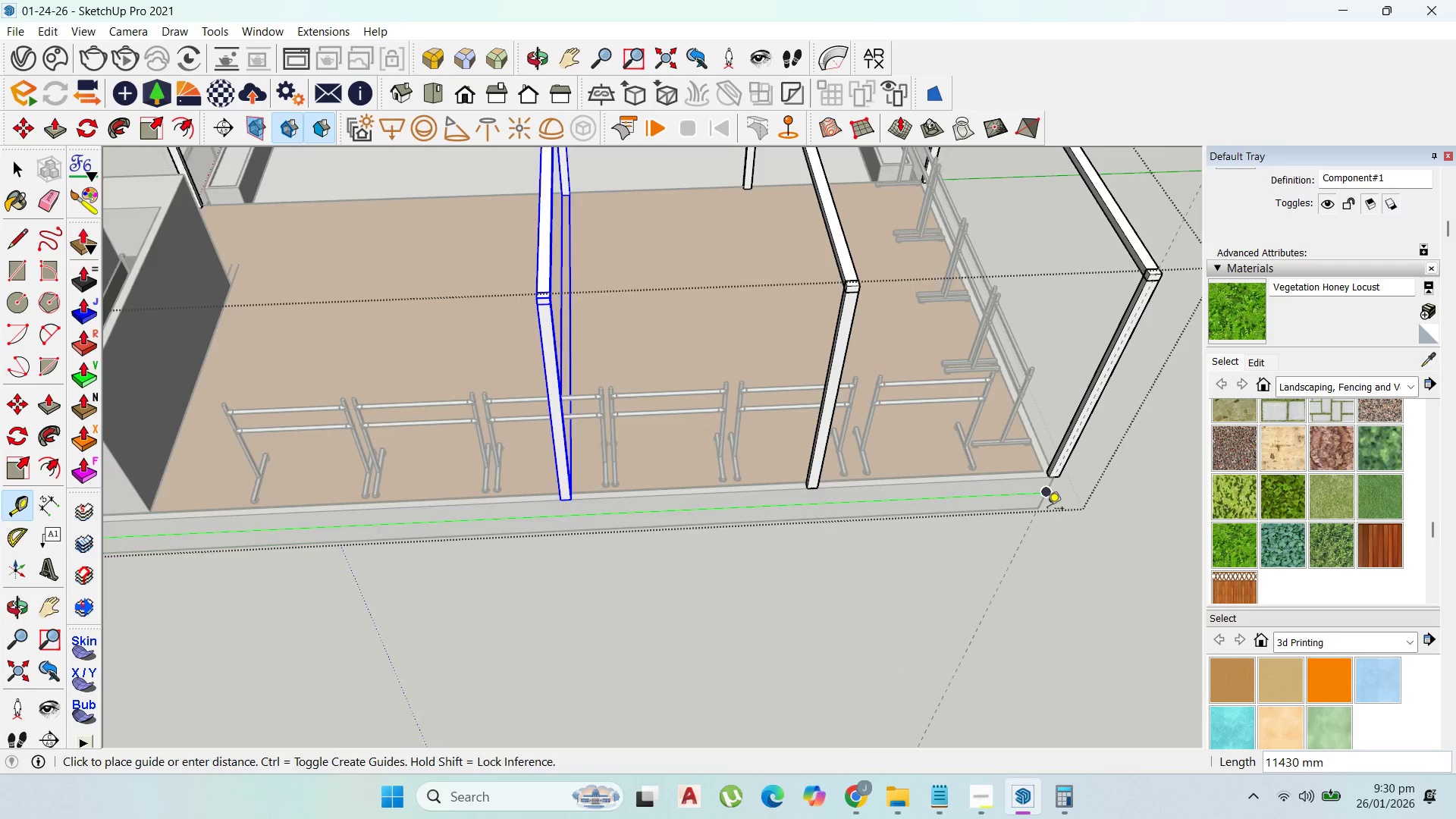 
scroll: coordinate [1047, 510], scroll_direction: up, amount: 2.0
 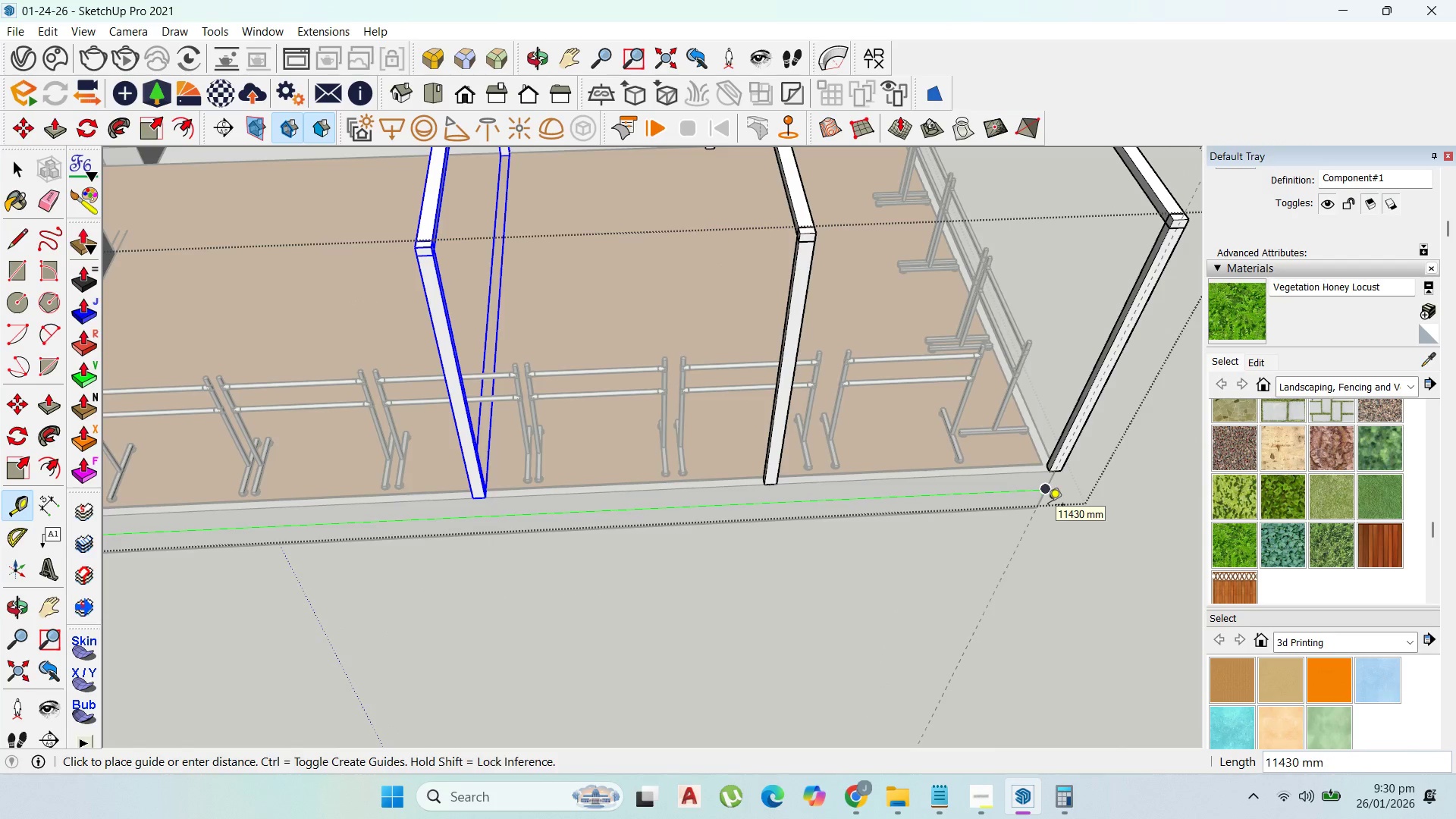 
key(Escape)
 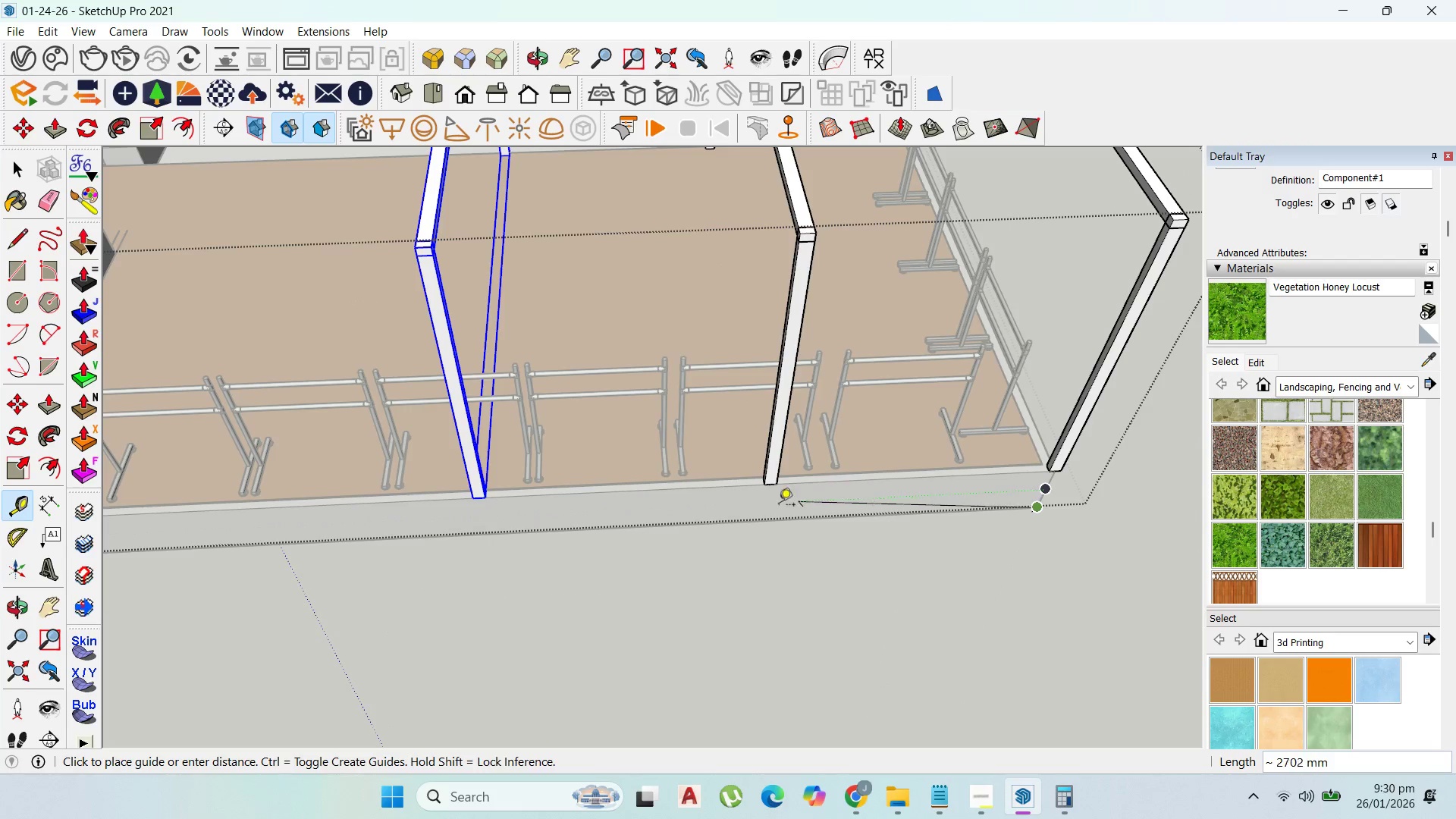 
scroll: coordinate [770, 513], scroll_direction: up, amount: 5.0
 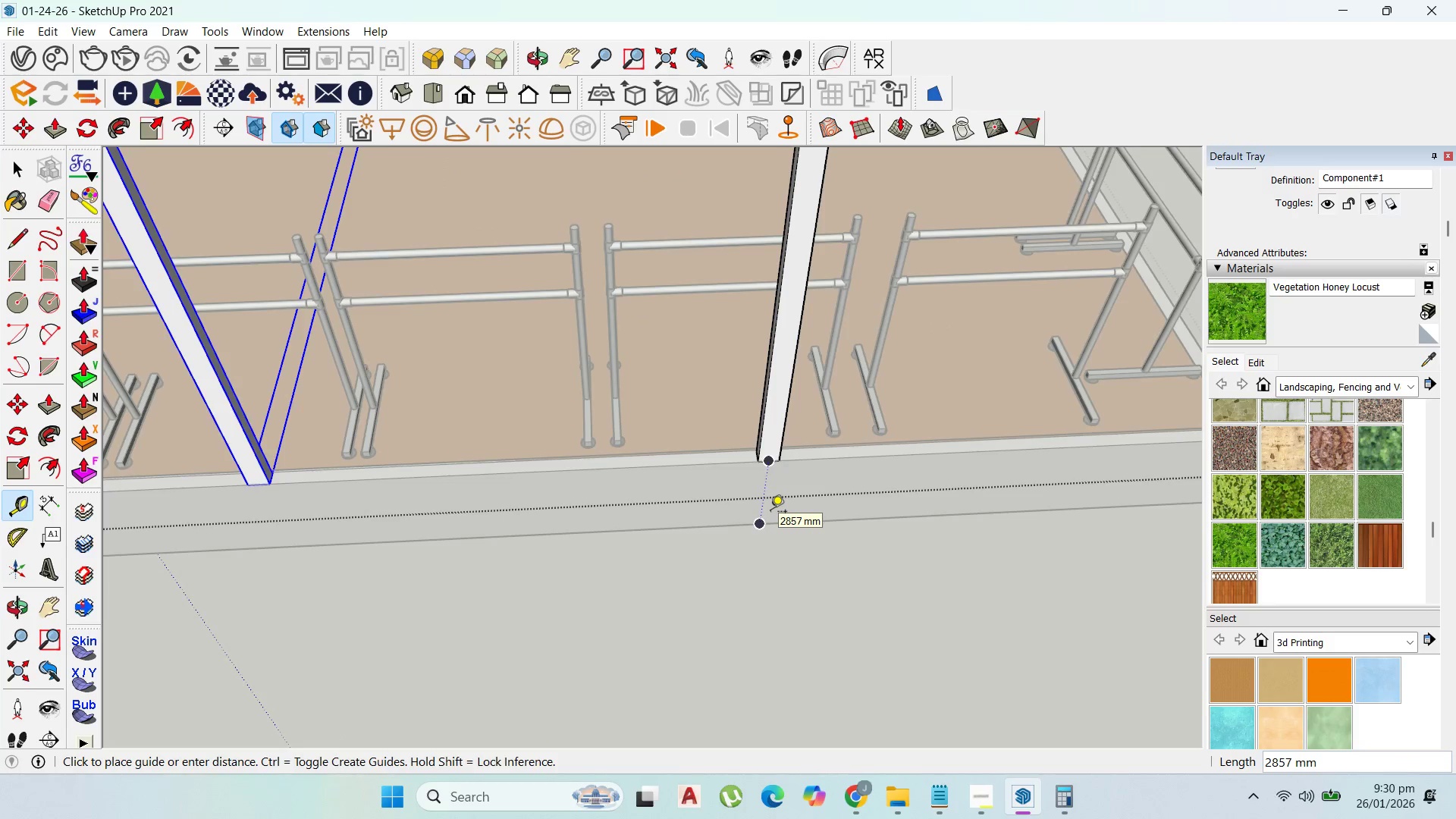 
scroll: coordinate [728, 567], scroll_direction: down, amount: 11.0
 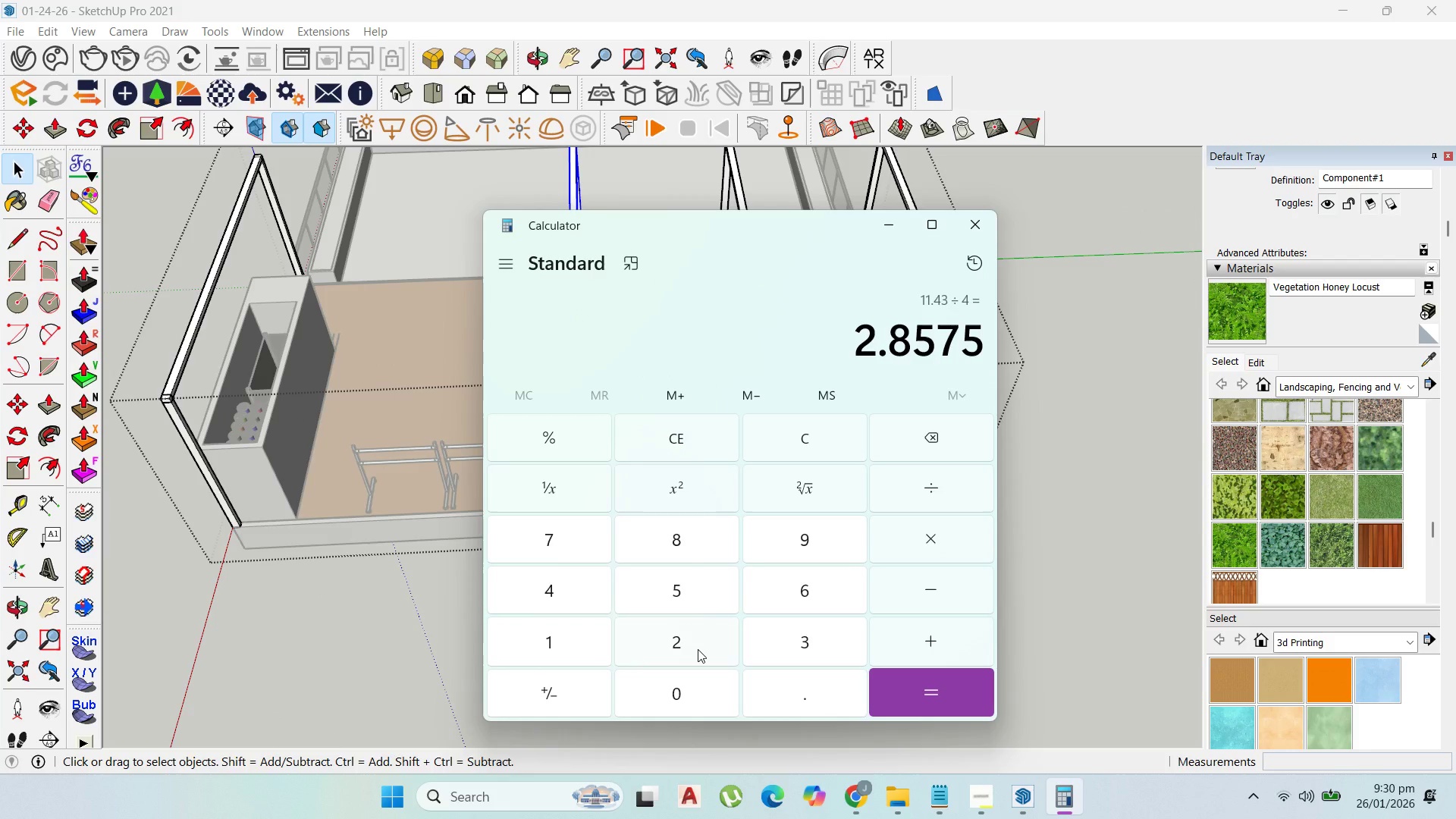 
left_click([553, 642])
 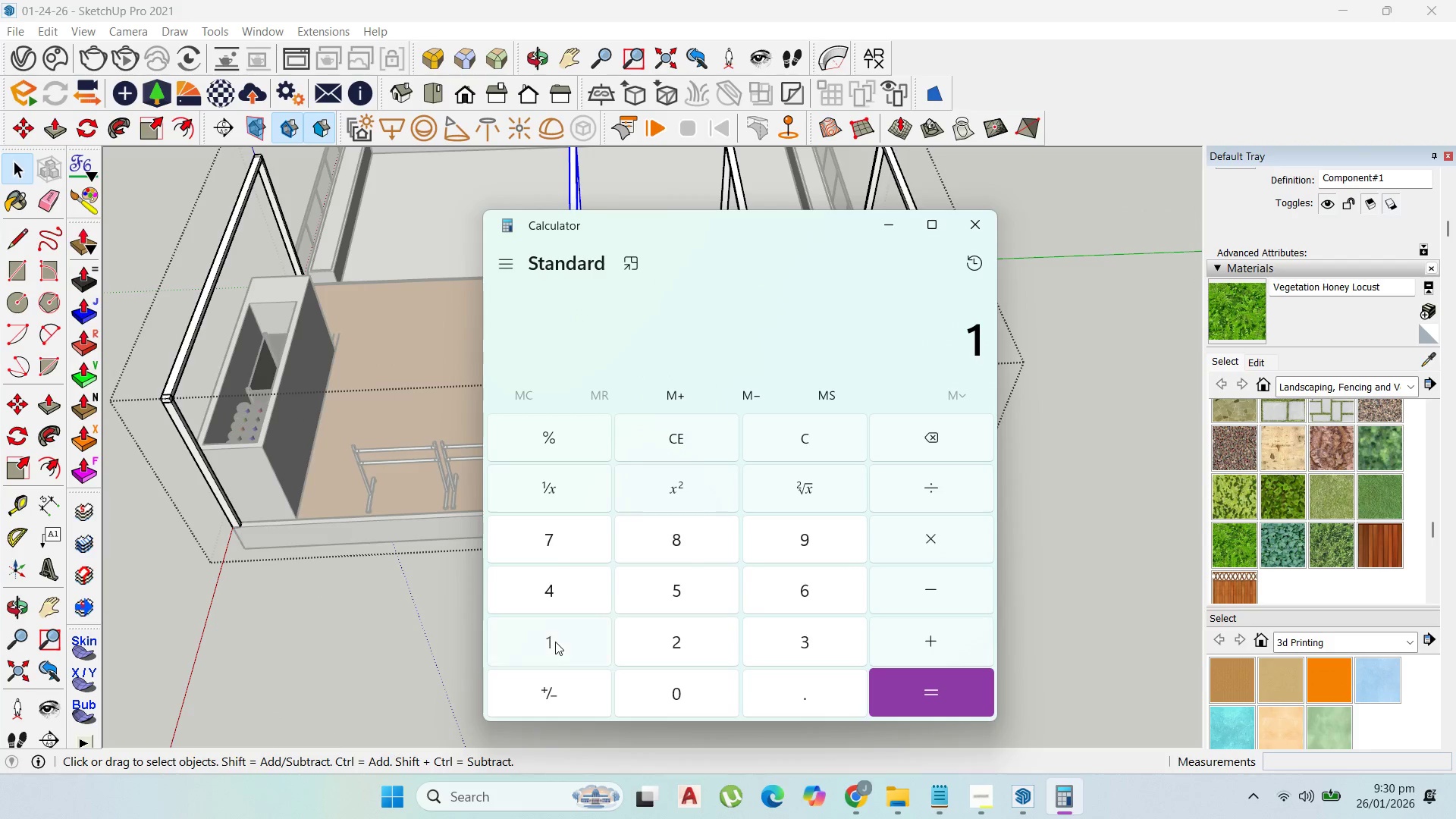 
left_click_drag(start_coordinate=[554, 642], to_coordinate=[562, 642])
 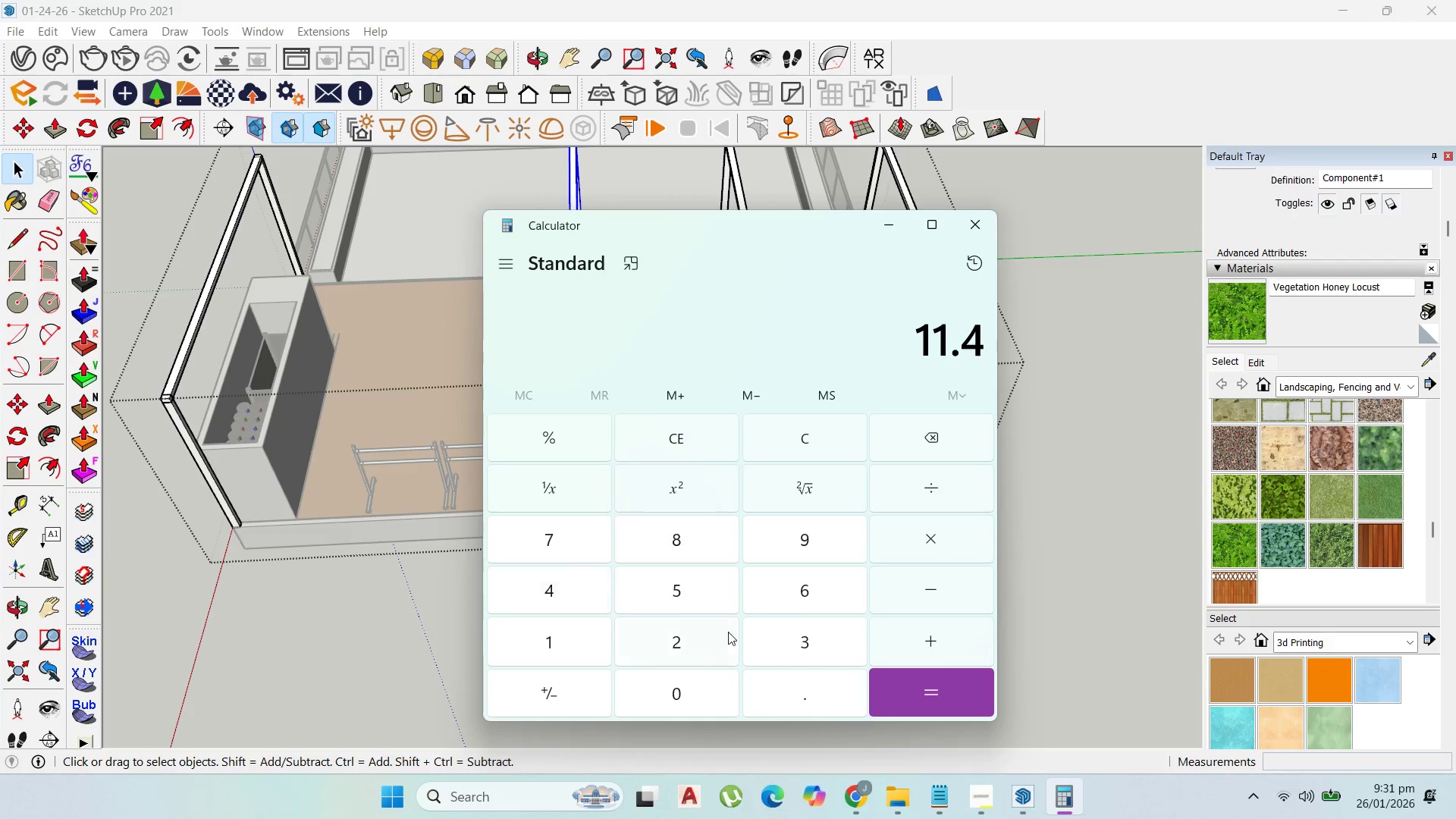 
left_click_drag(start_coordinate=[788, 645], to_coordinate=[795, 643])
 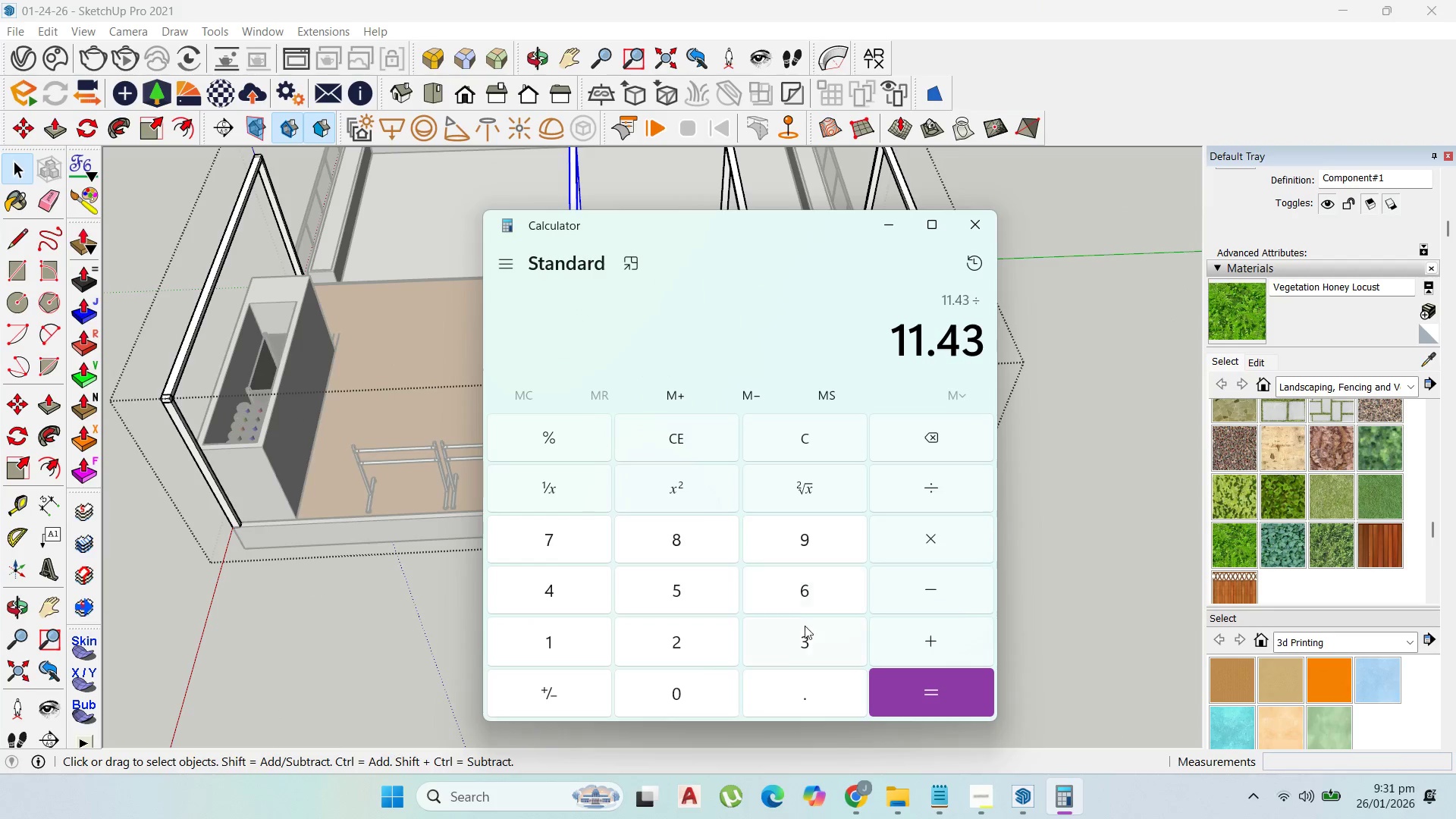 
double_click([808, 631])
 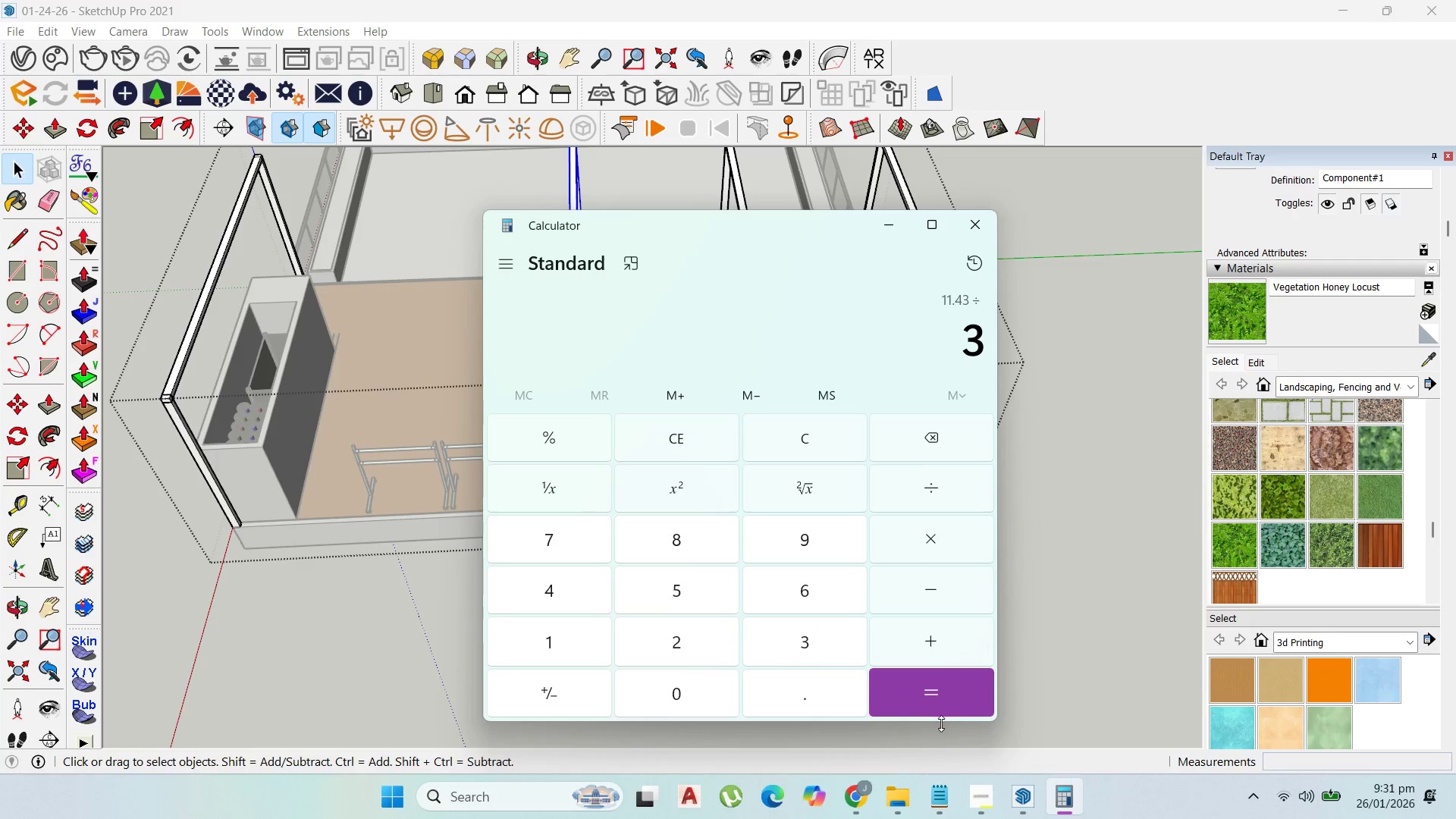 
left_click([949, 716])
 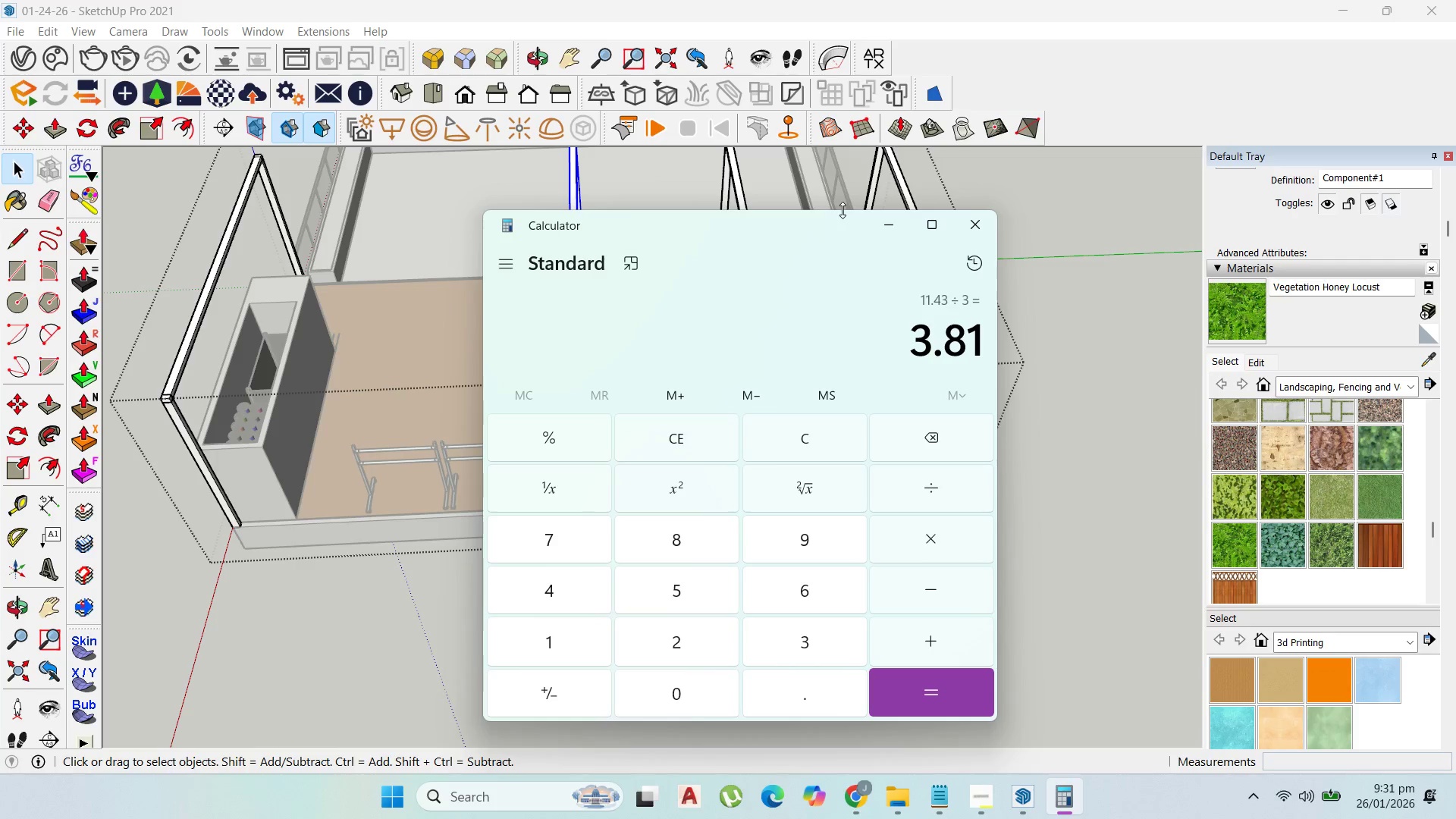 
left_click([885, 225])
 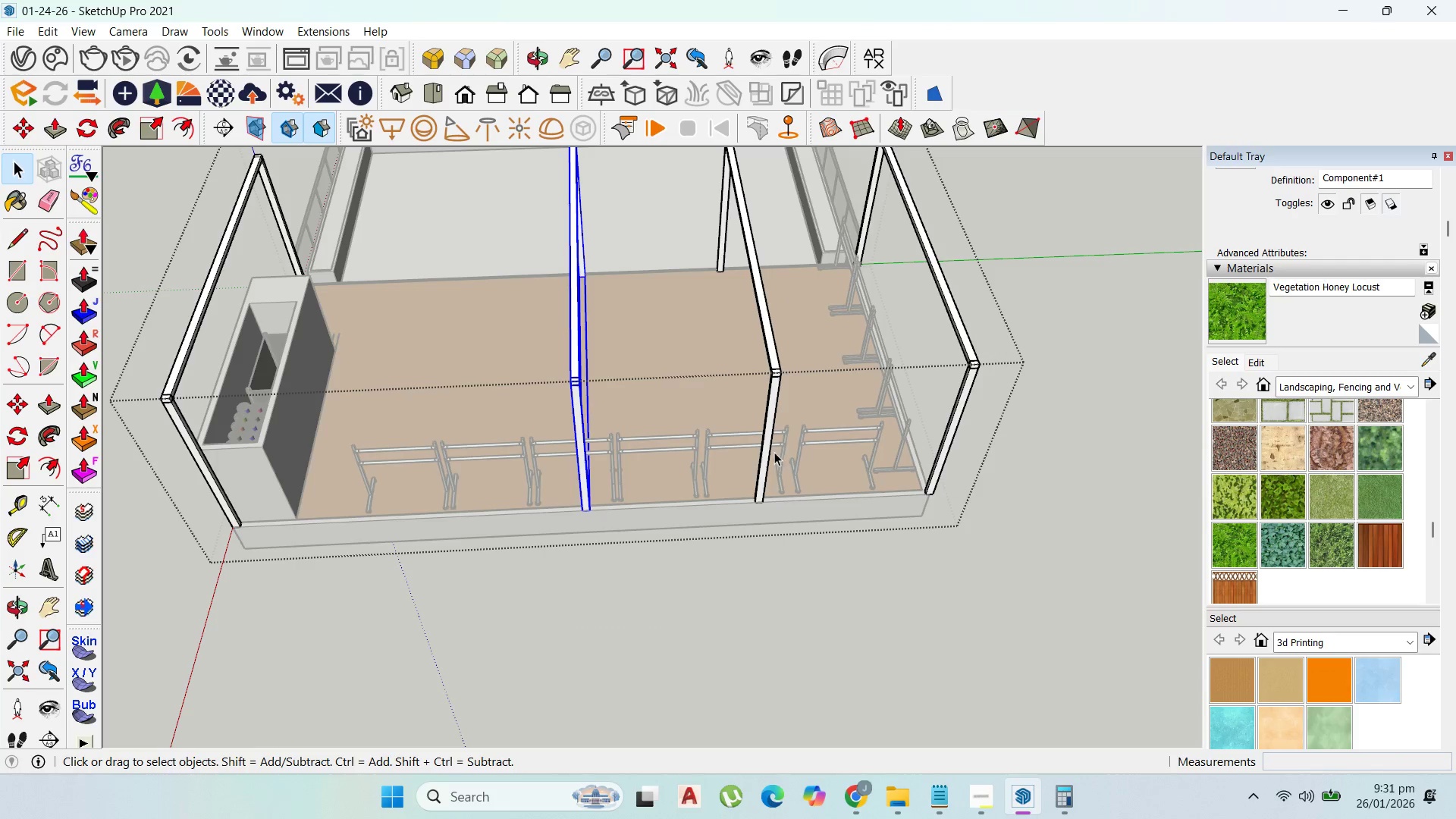 
left_click_drag(start_coordinate=[764, 438], to_coordinate=[762, 435])
 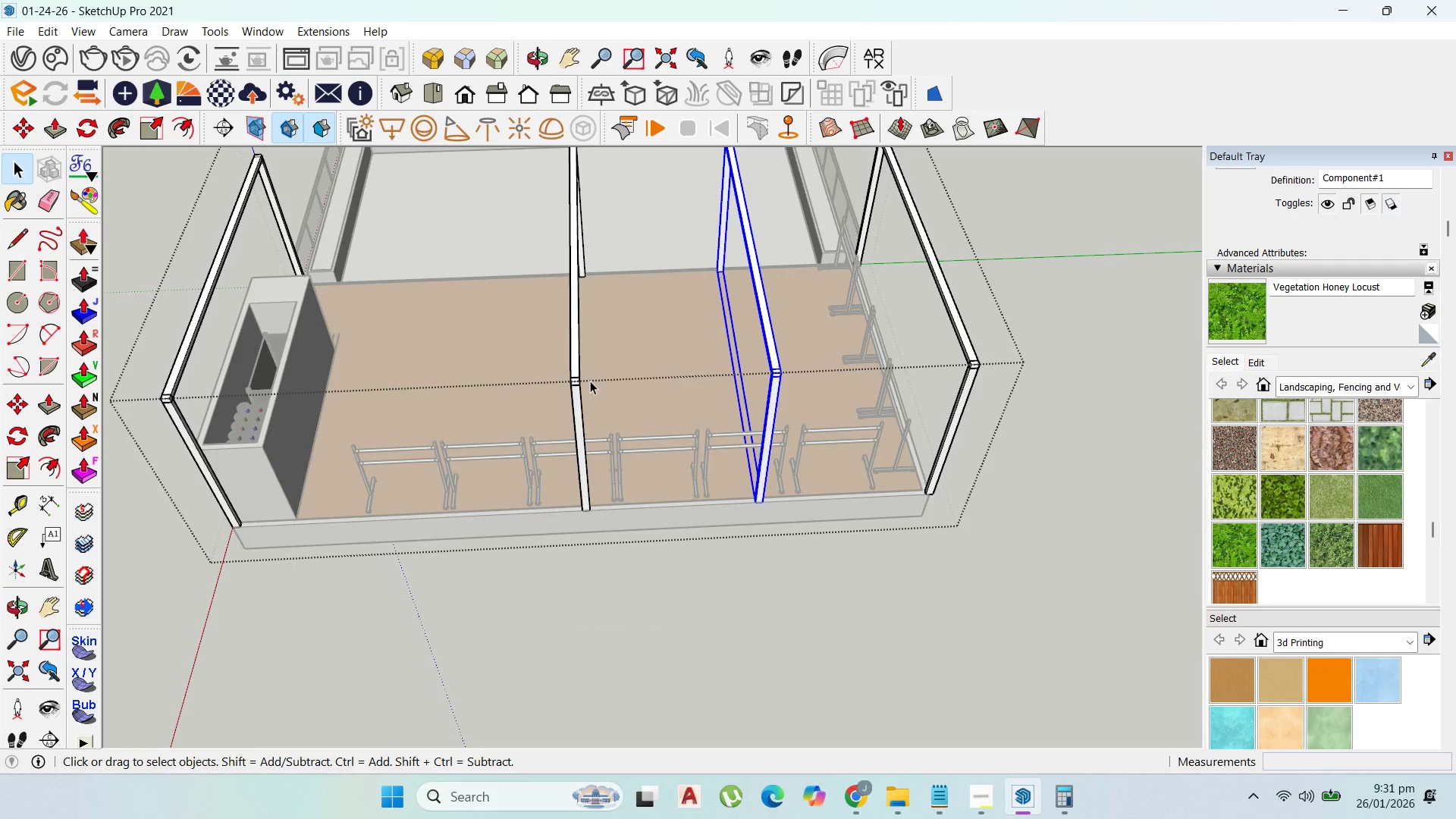 
key(Delete)
 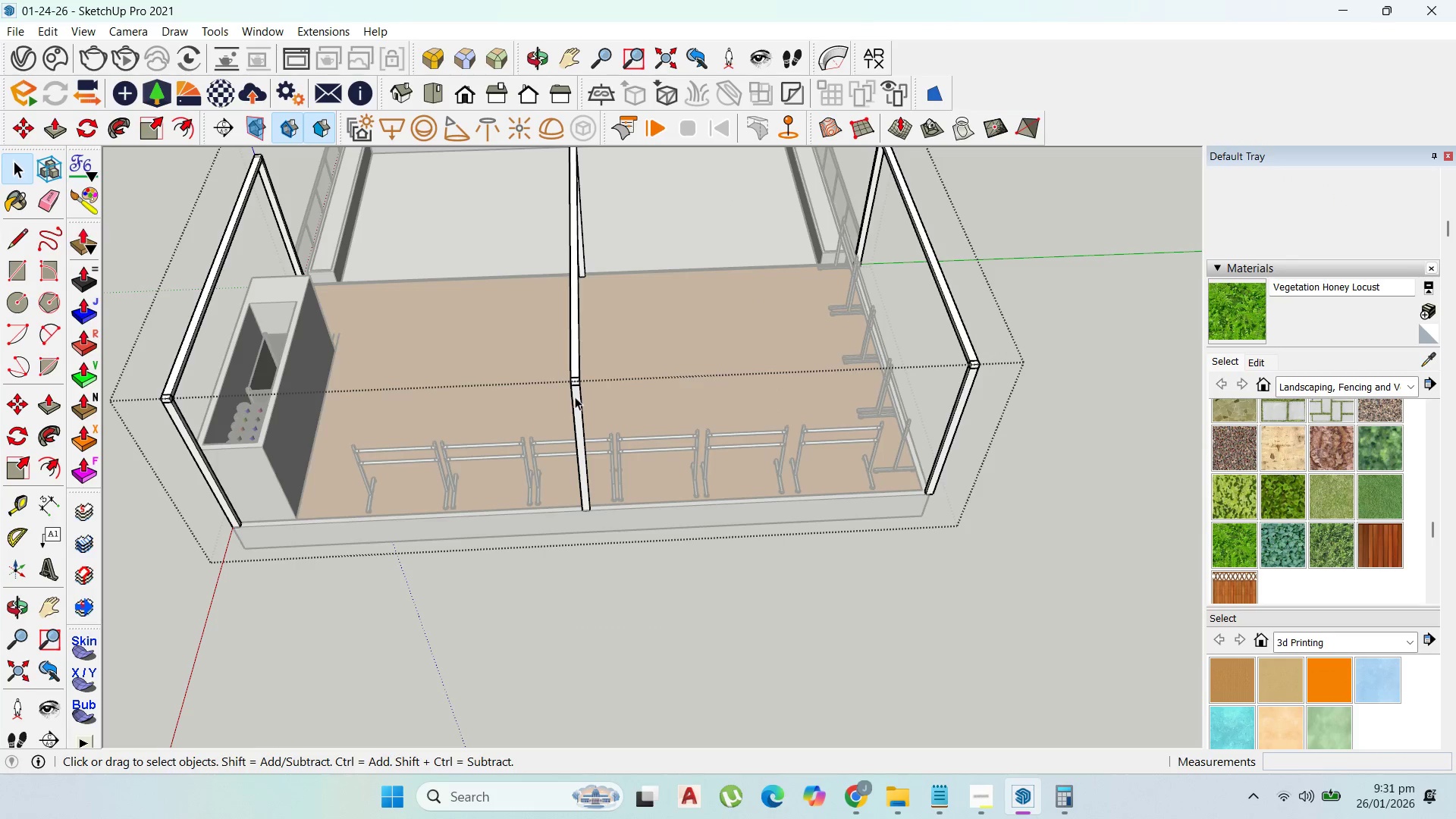 
left_click([576, 396])
 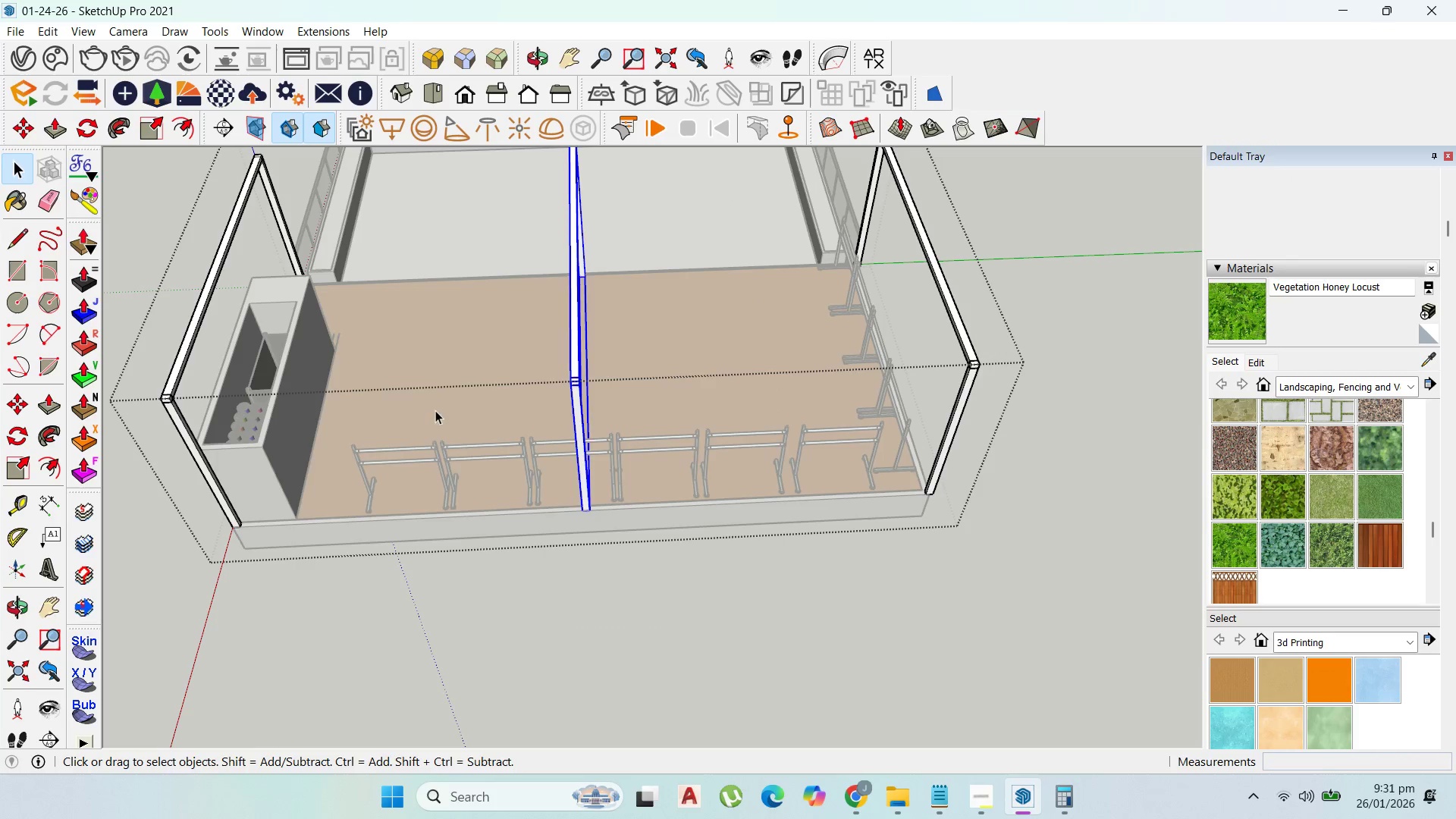 
key(Delete)
 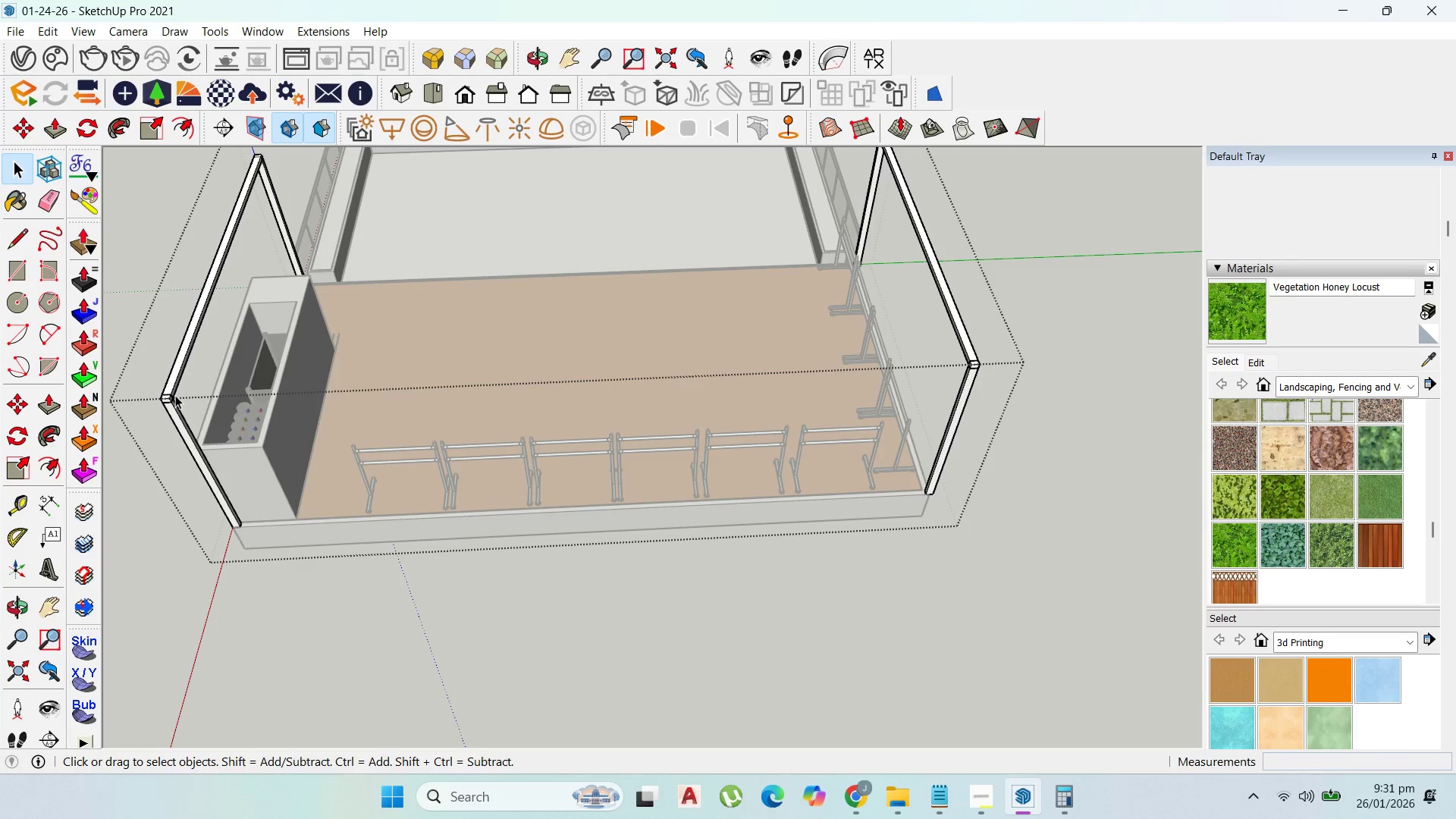 
left_click([174, 394])
 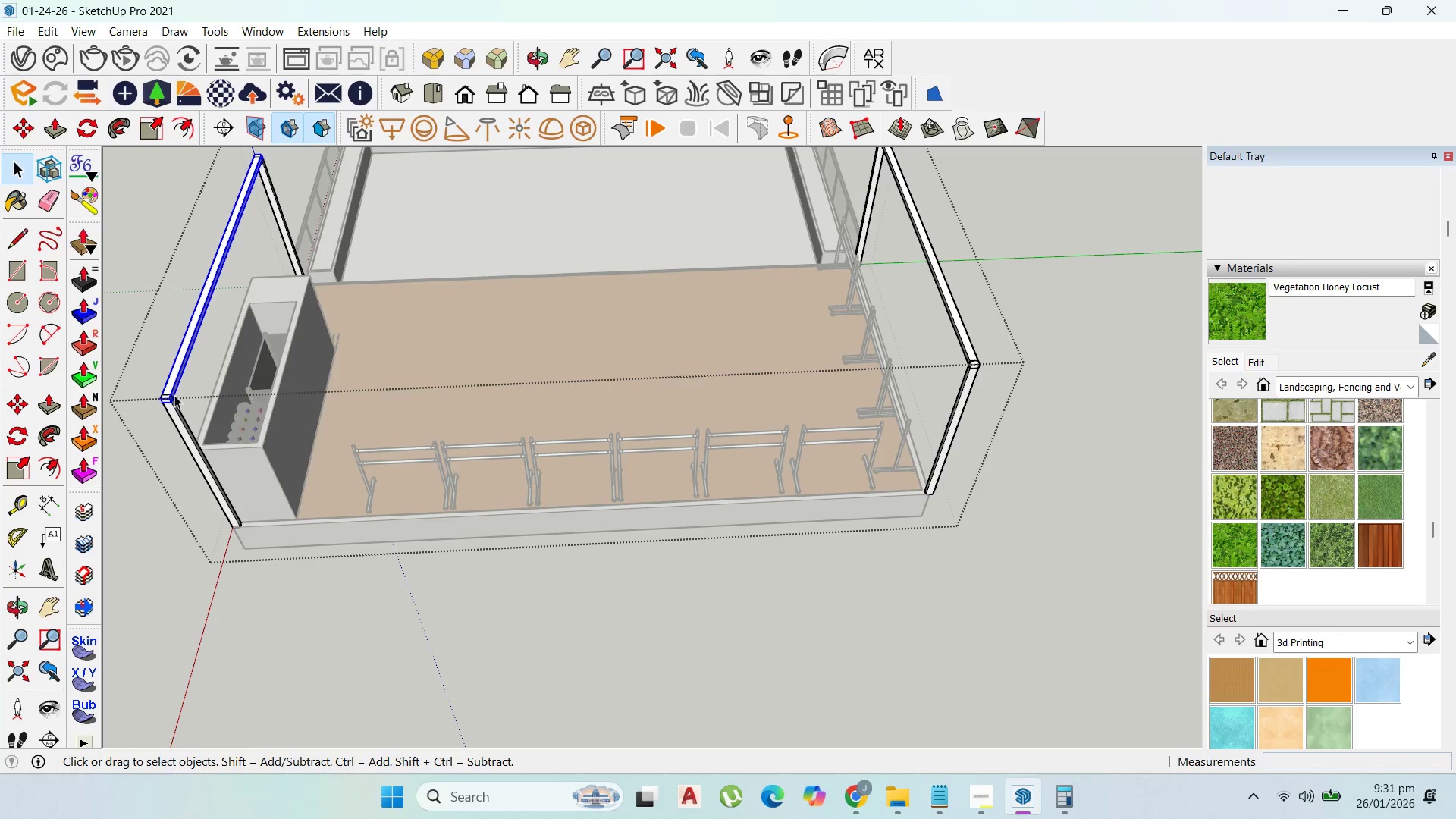 
key(Delete)
 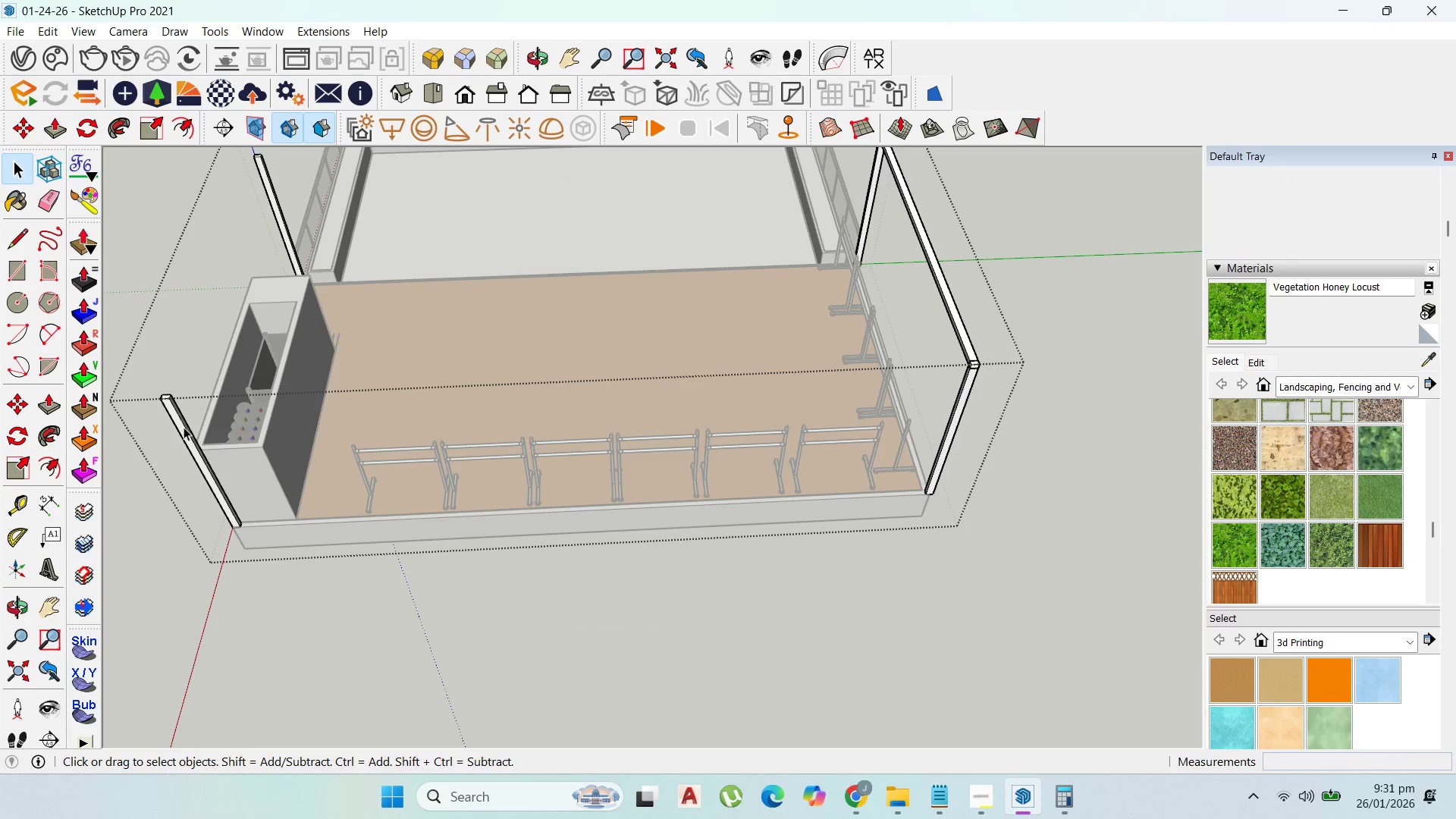 
key(Escape)
 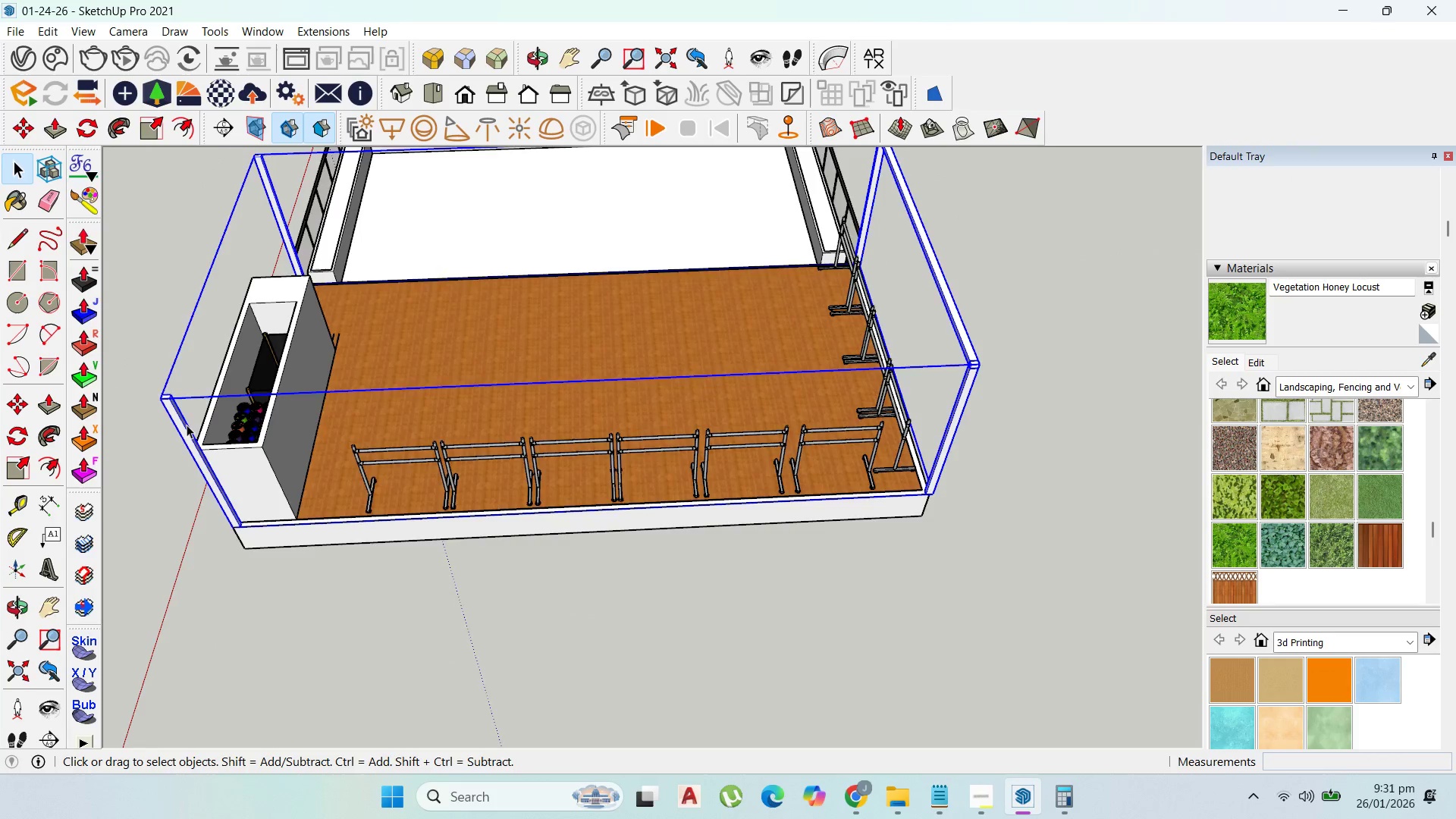 
double_click([187, 425])
 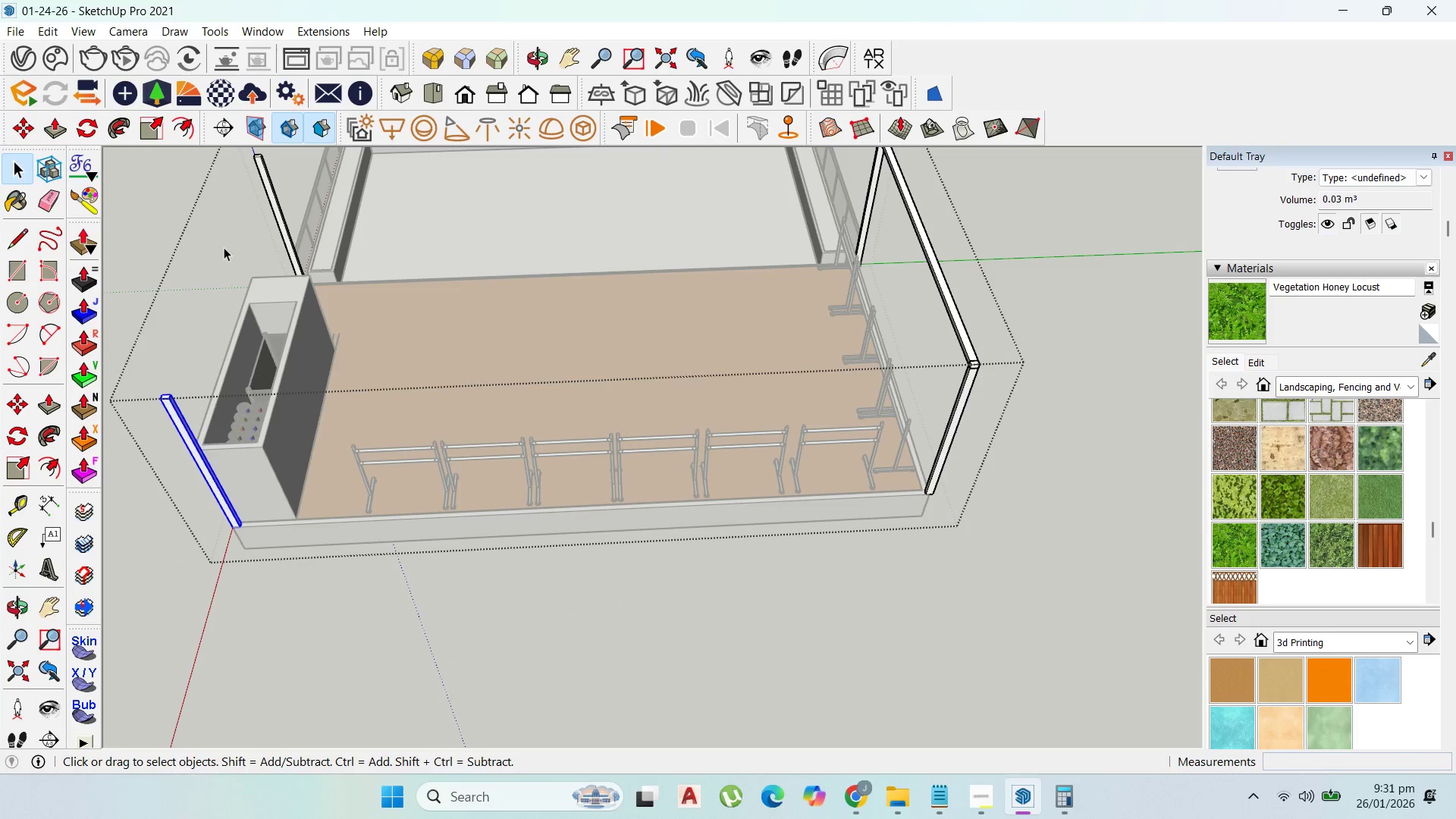 
key(Control+ControlLeft)
 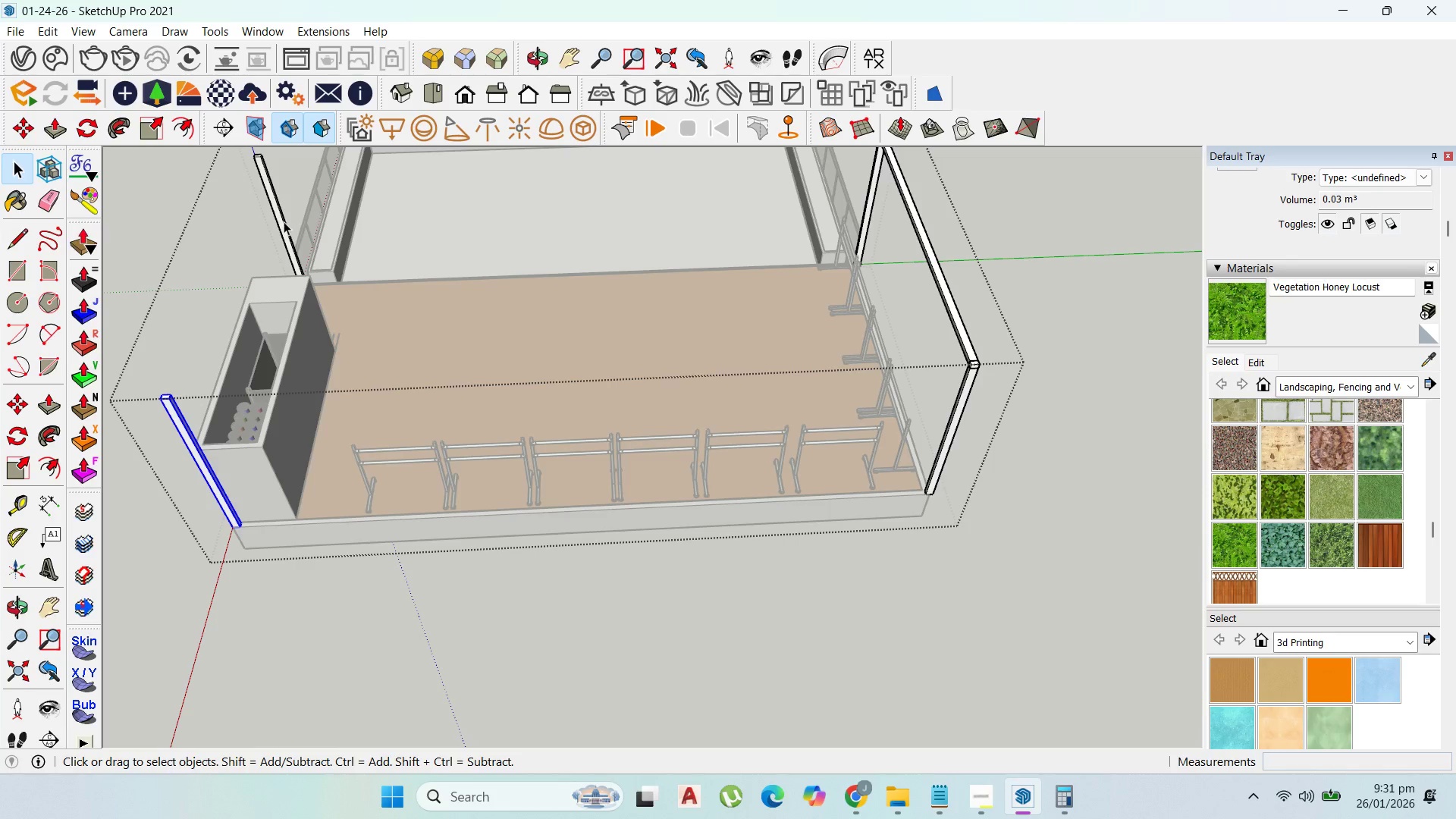 
hold_key(key=ShiftLeft, duration=0.69)
left_click([283, 221])
 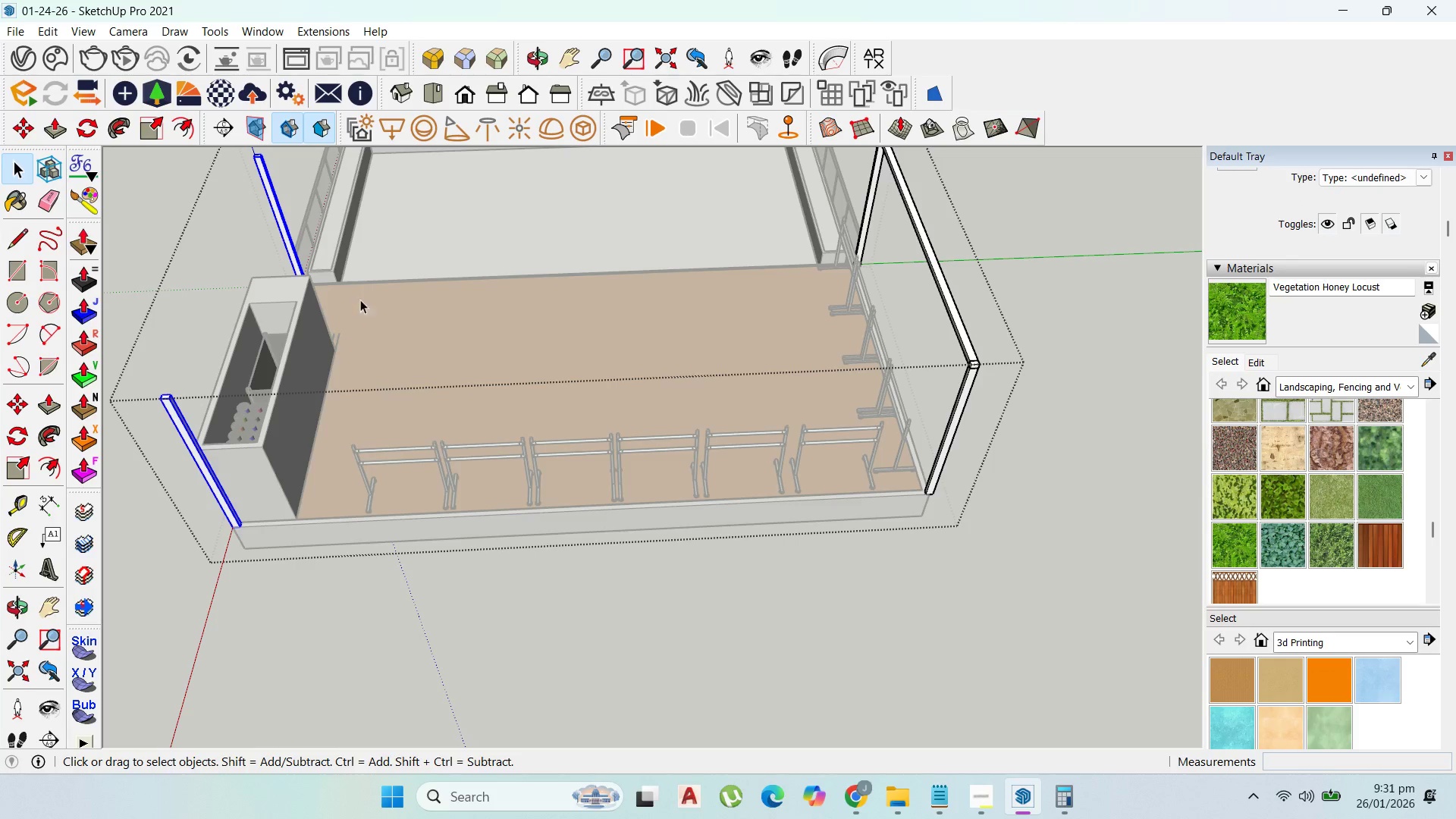 
key(Delete)
 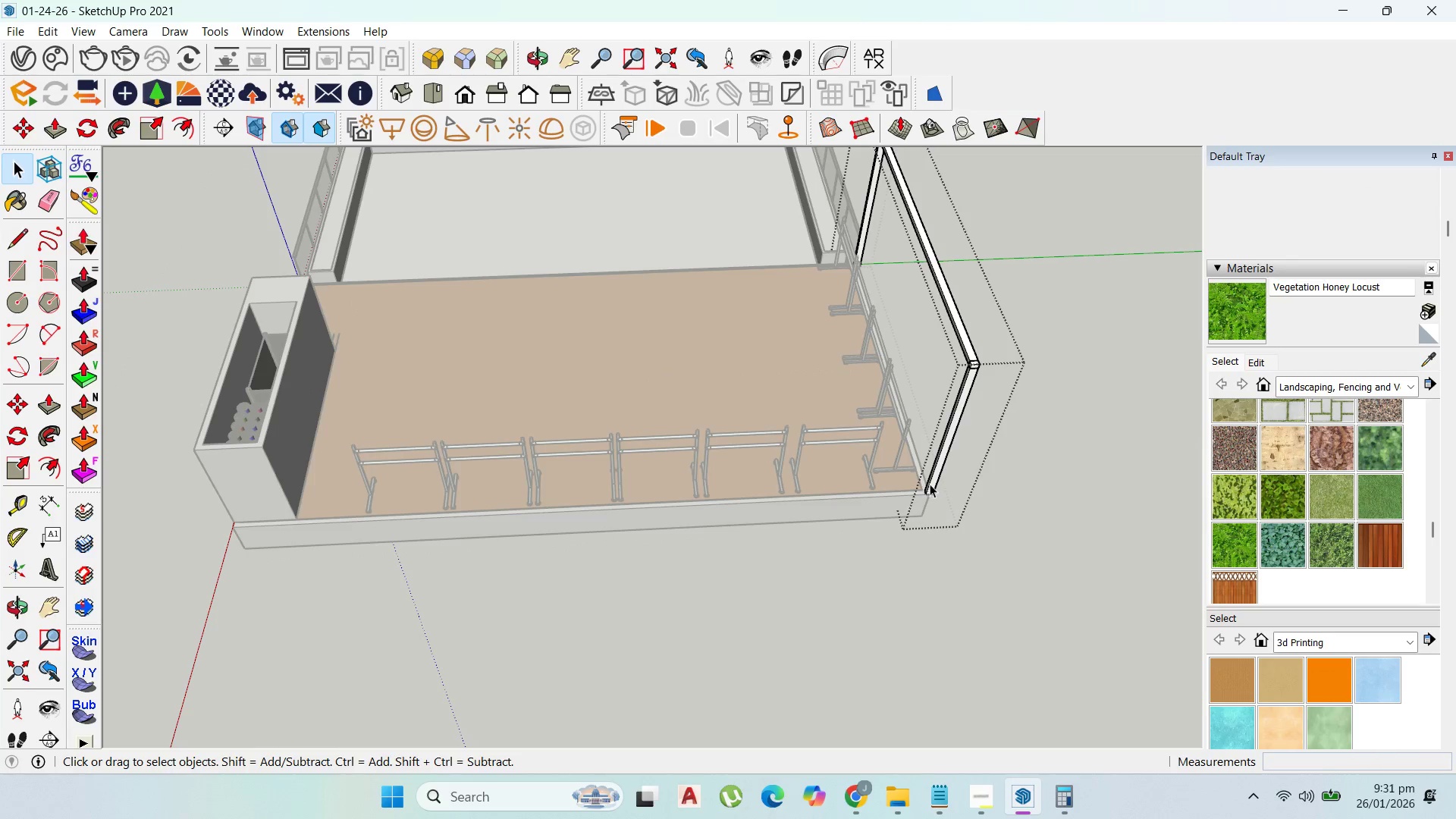 
key(Escape)
 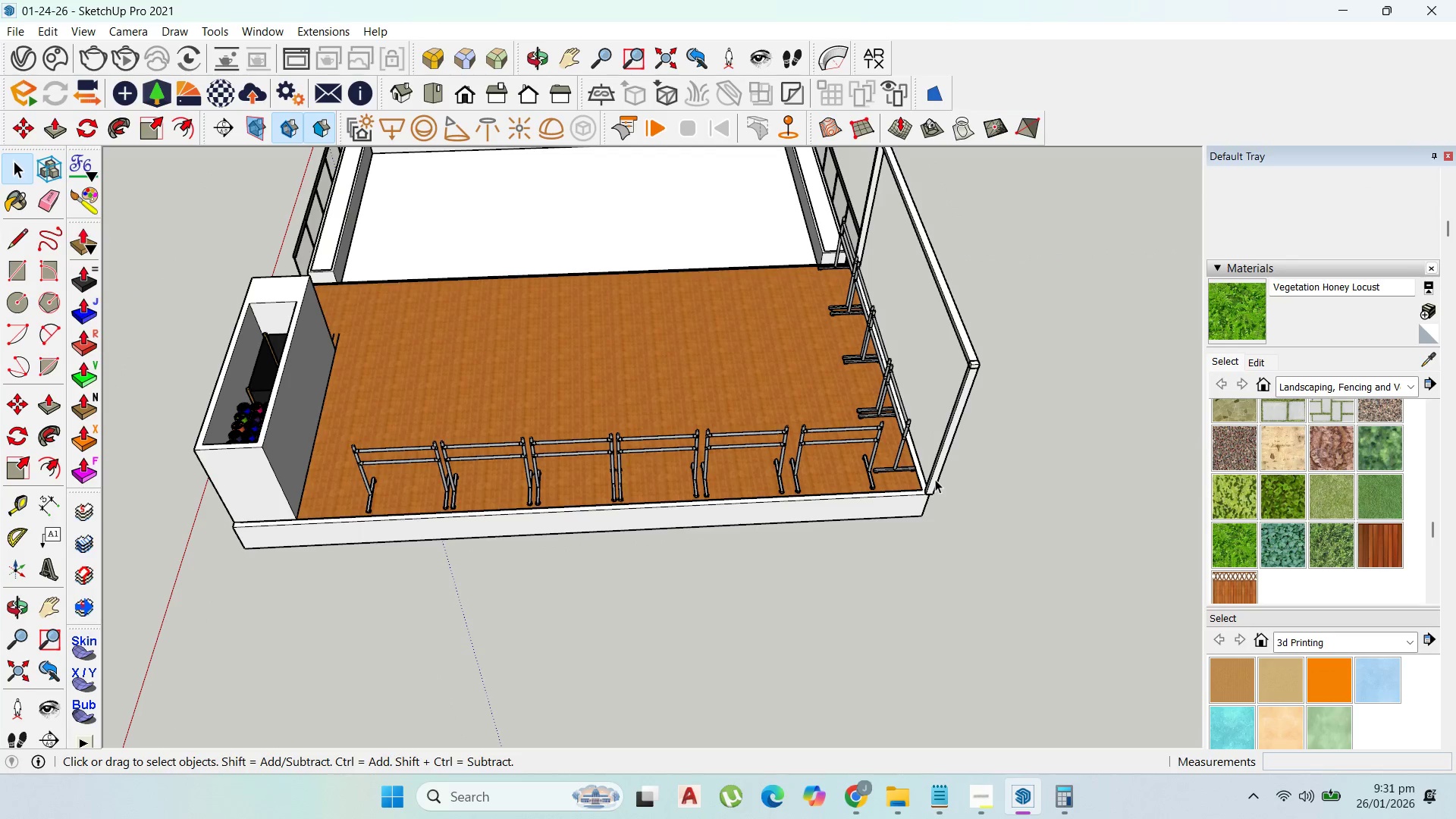 
left_click([935, 479])
 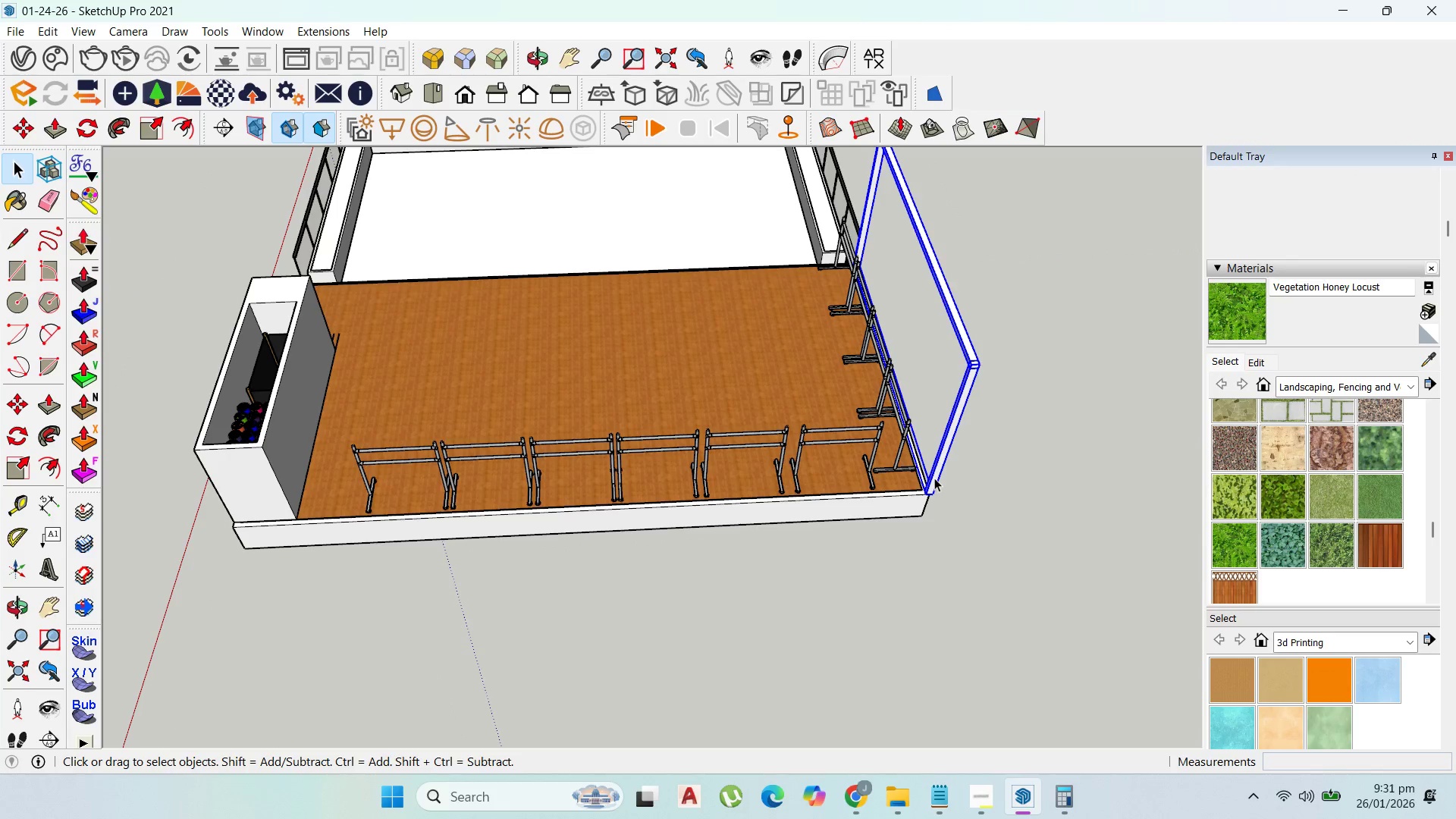 
double_click([934, 478])
 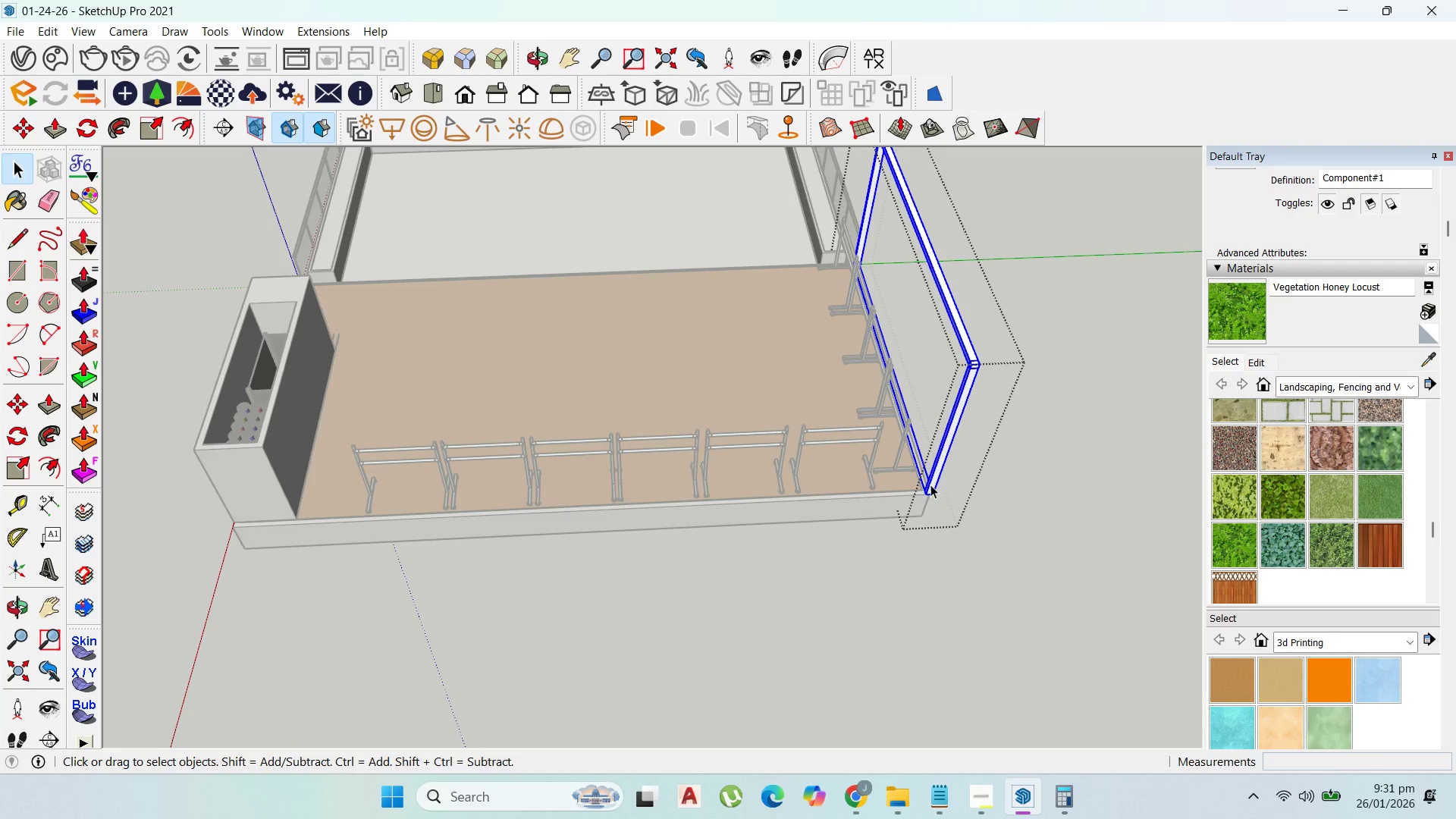 
scroll: coordinate [924, 502], scroll_direction: up, amount: 9.0
 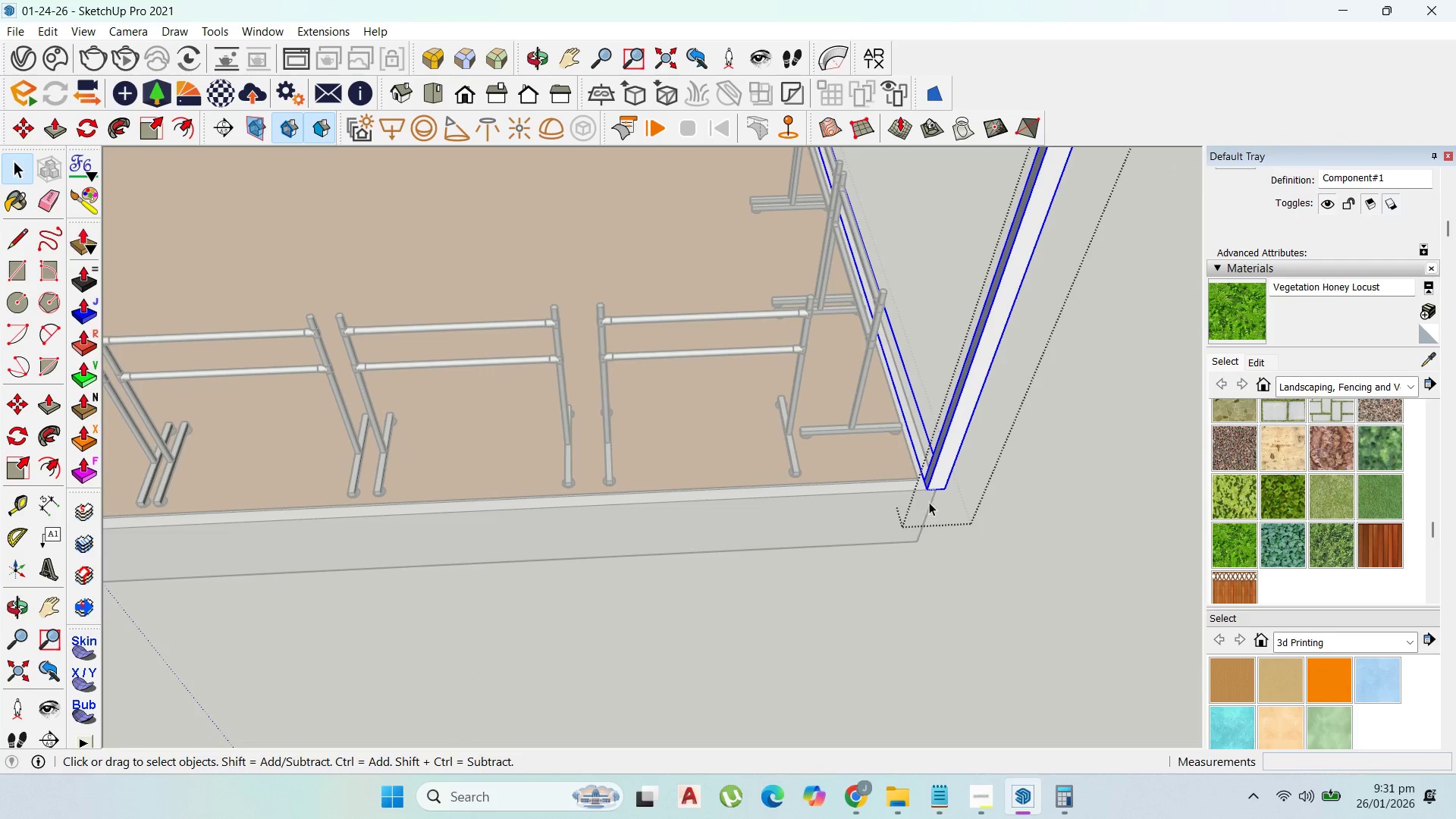 
key(M)
 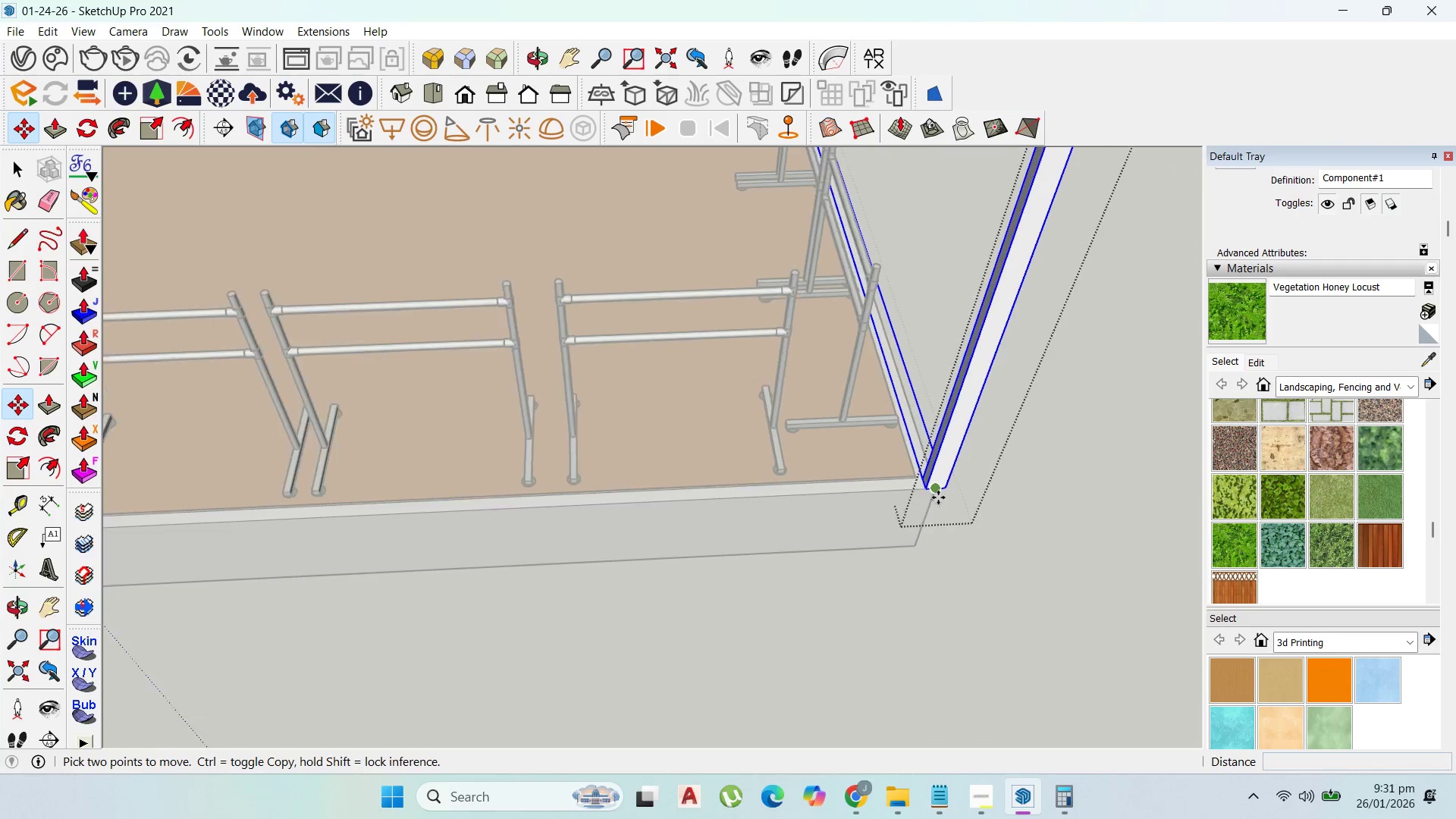 
key(Control+ControlLeft)
 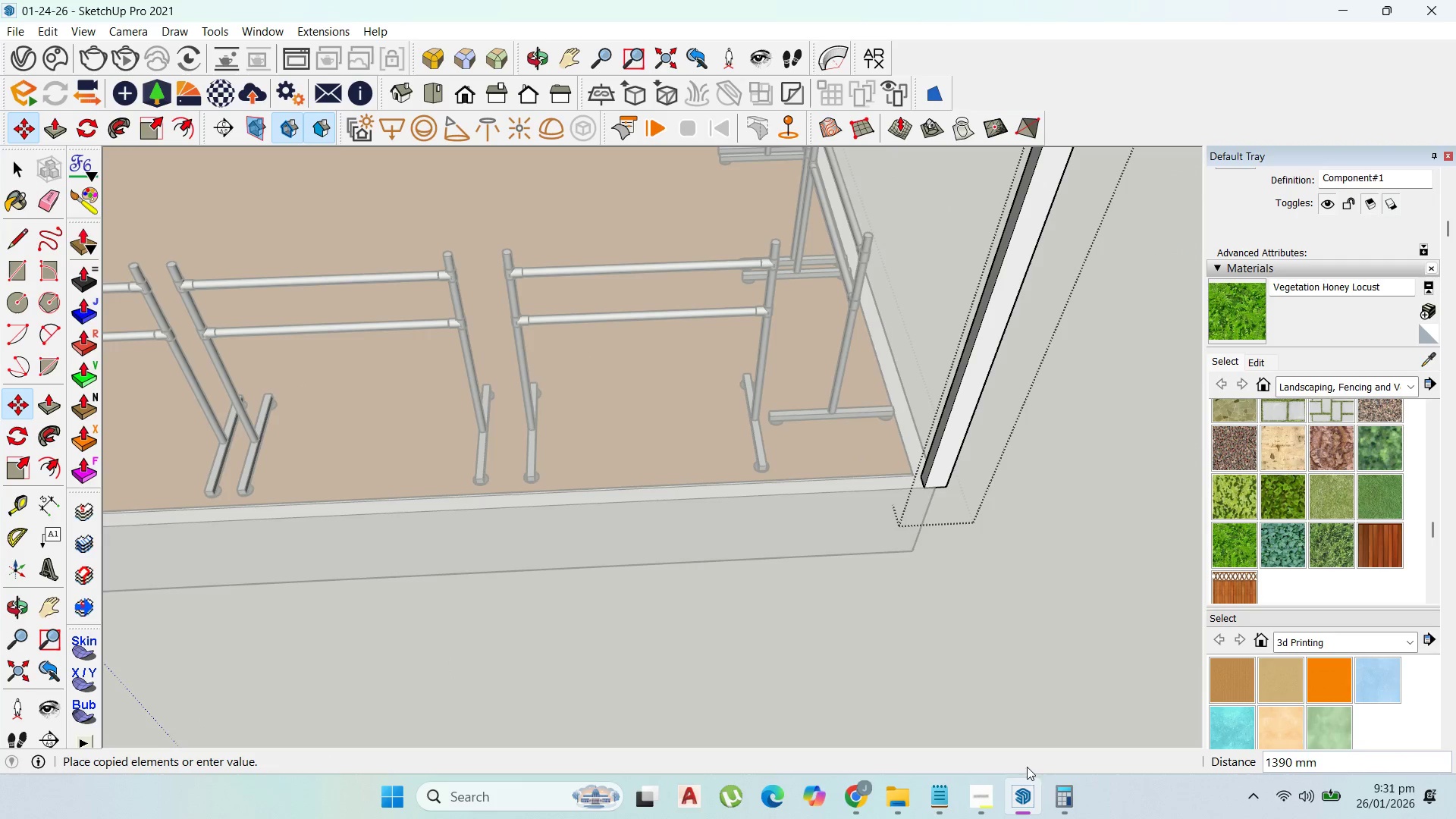 
scroll: coordinate [938, 497], scroll_direction: up, amount: 2.0
 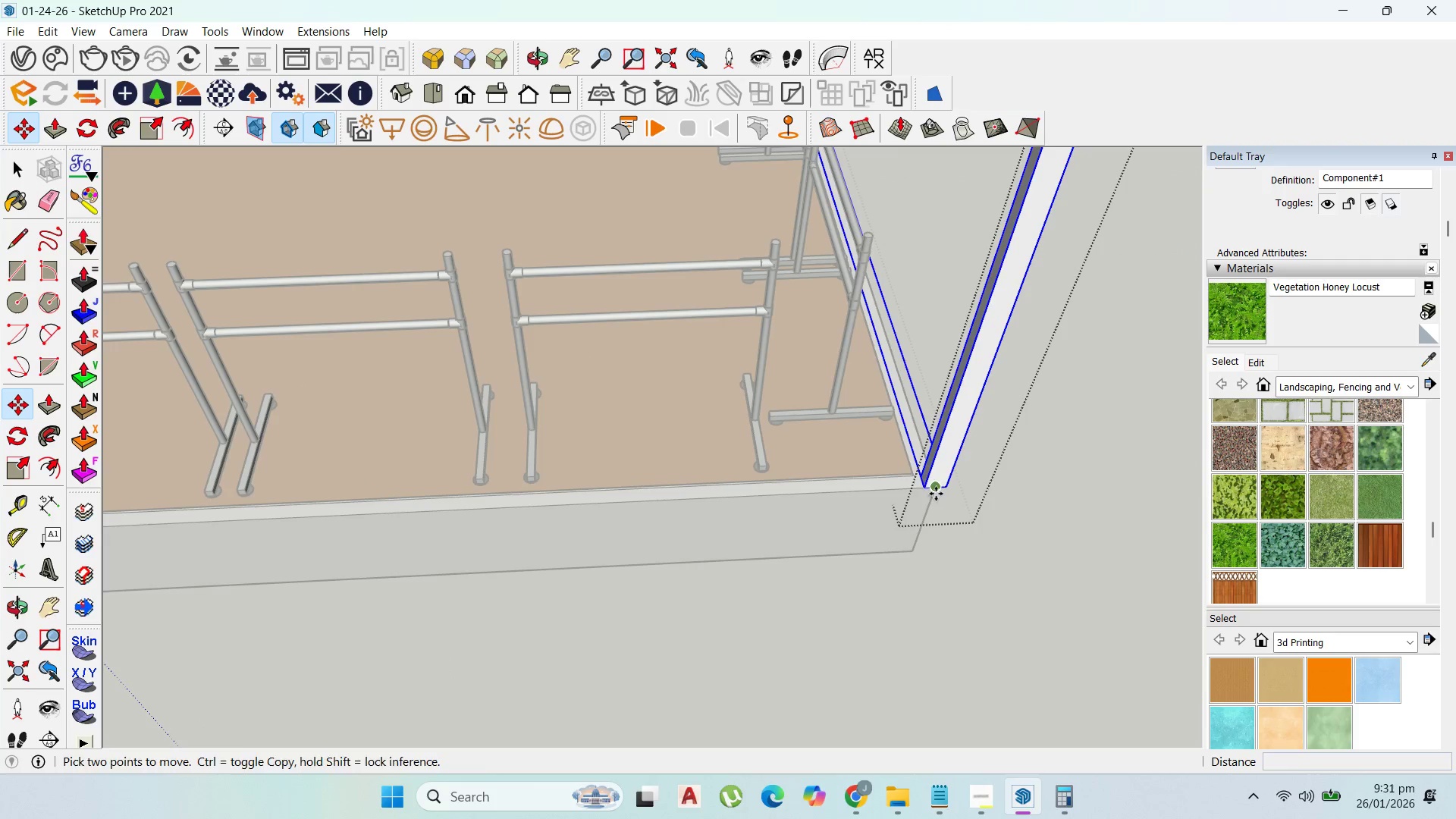 
left_click([1062, 799])
 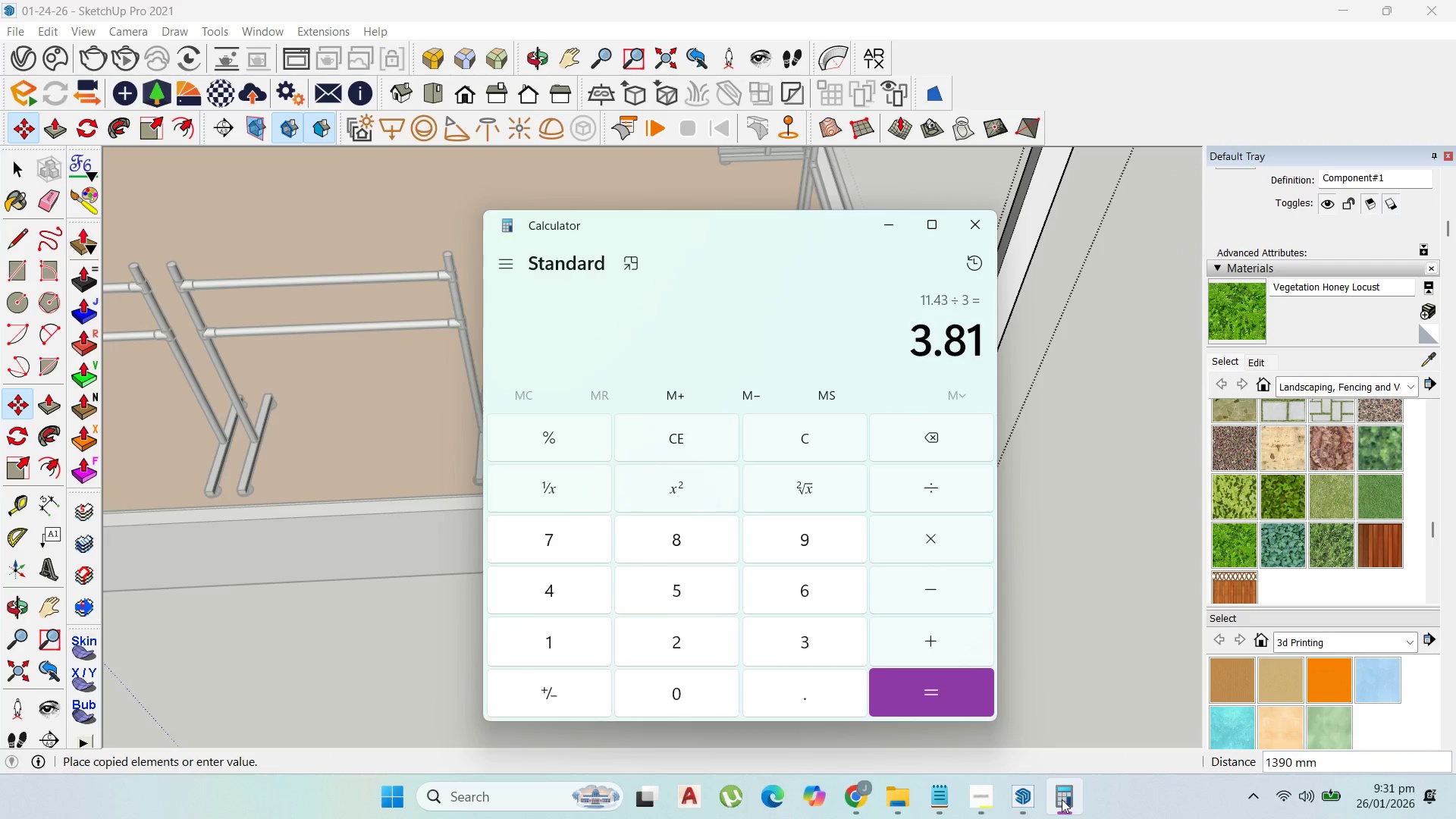 
left_click([1062, 799])
 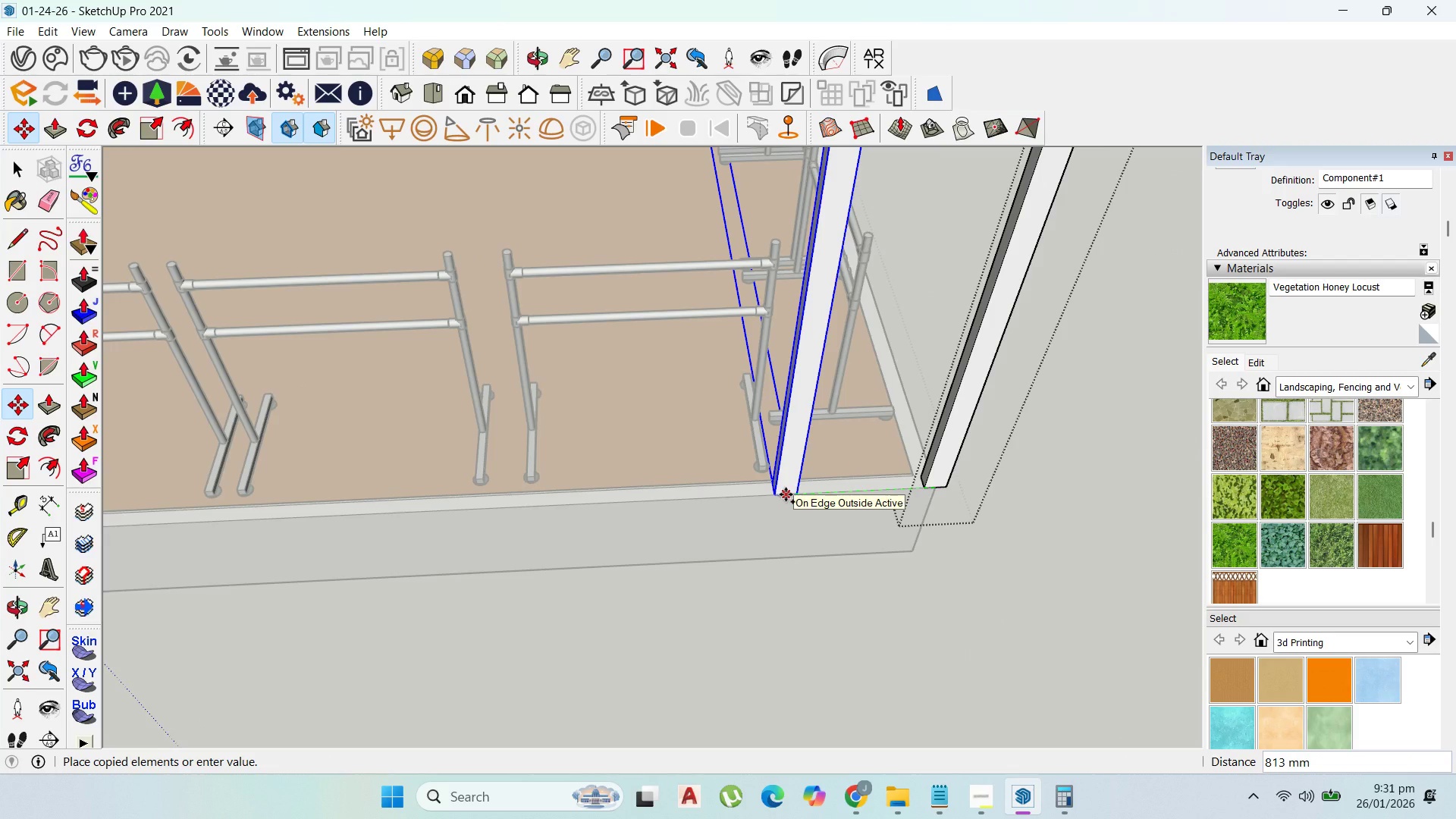 
type(3810)
 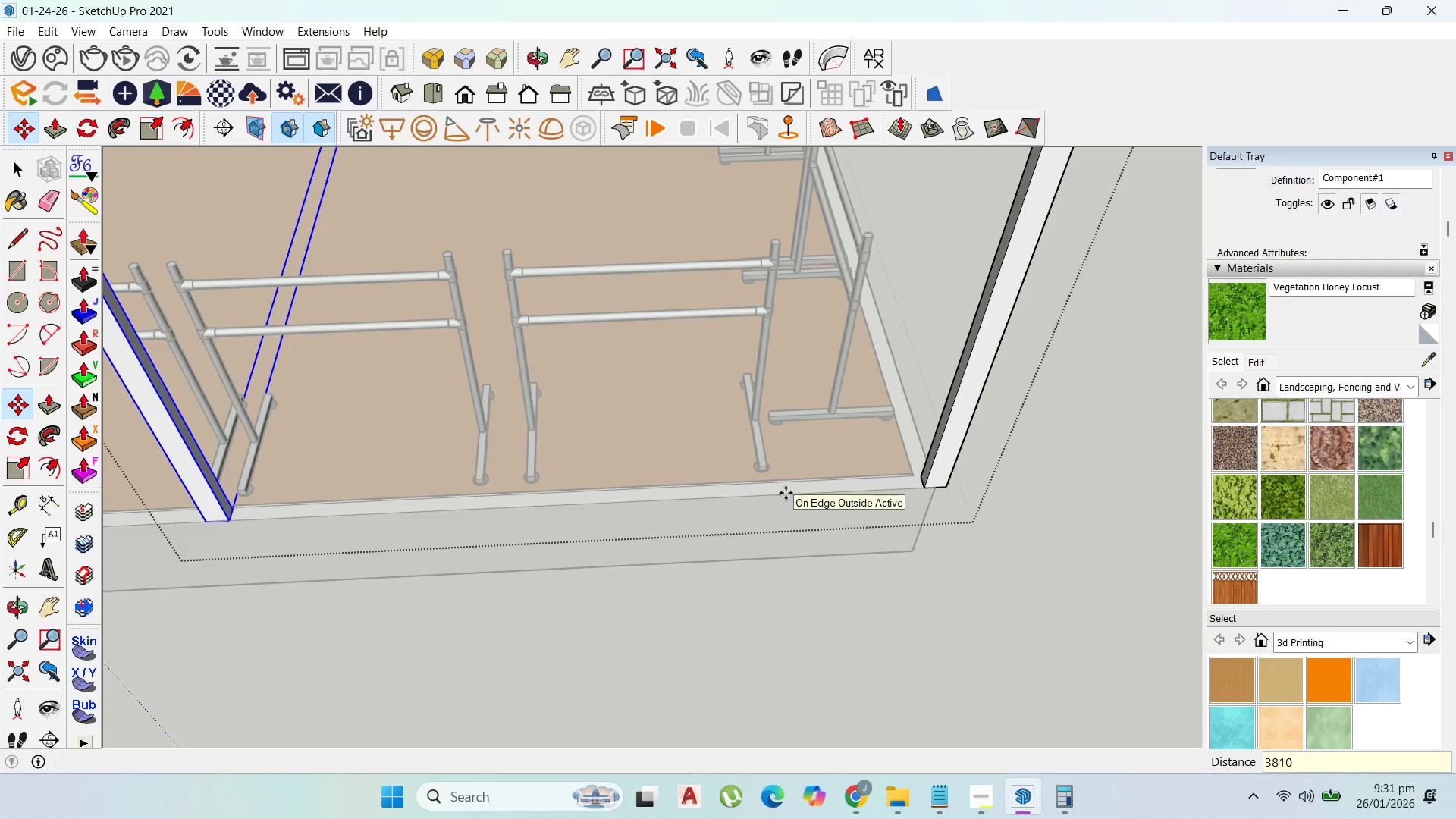 
key(Enter)
 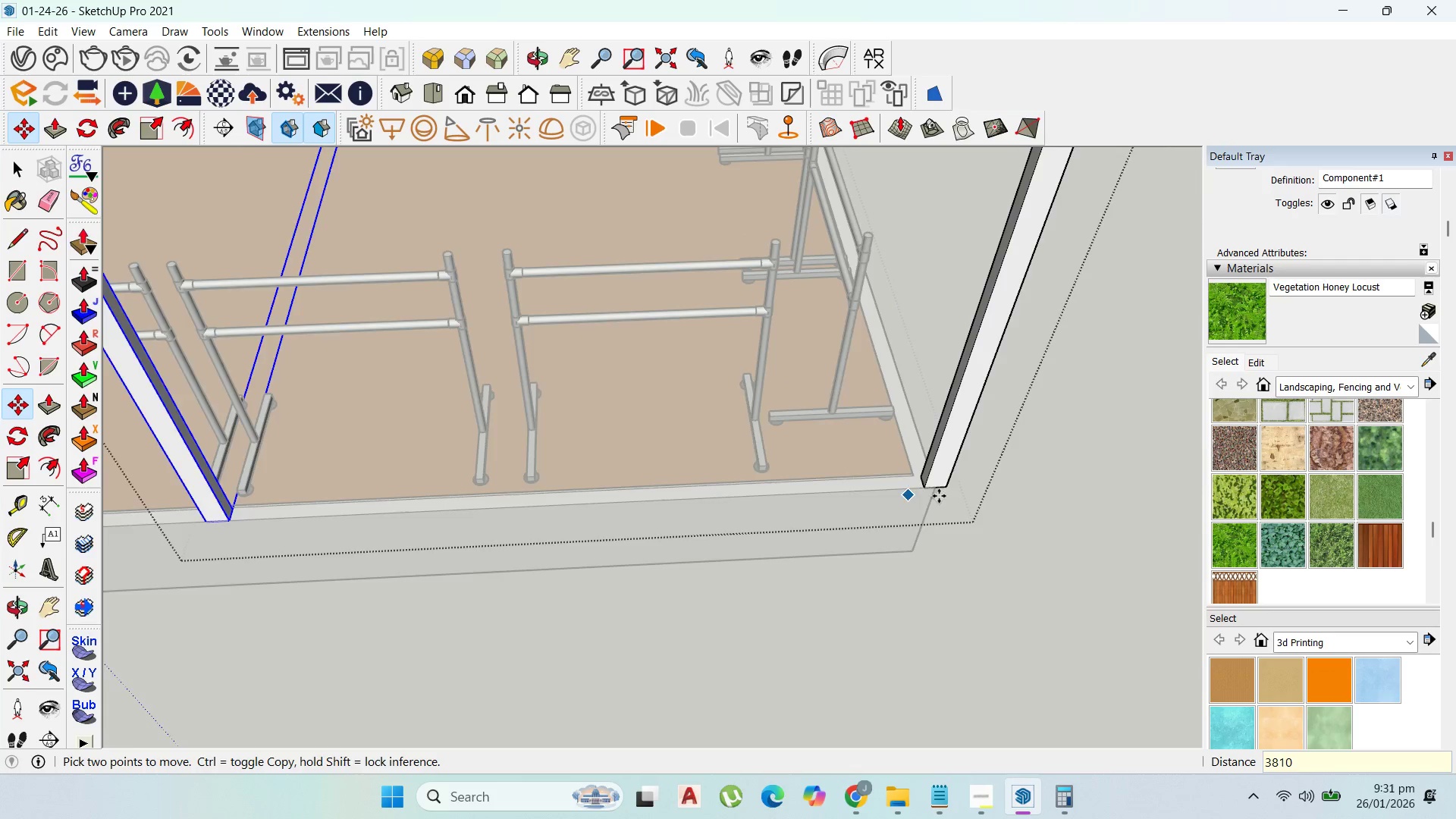 
scroll: coordinate [927, 490], scroll_direction: up, amount: 5.0
 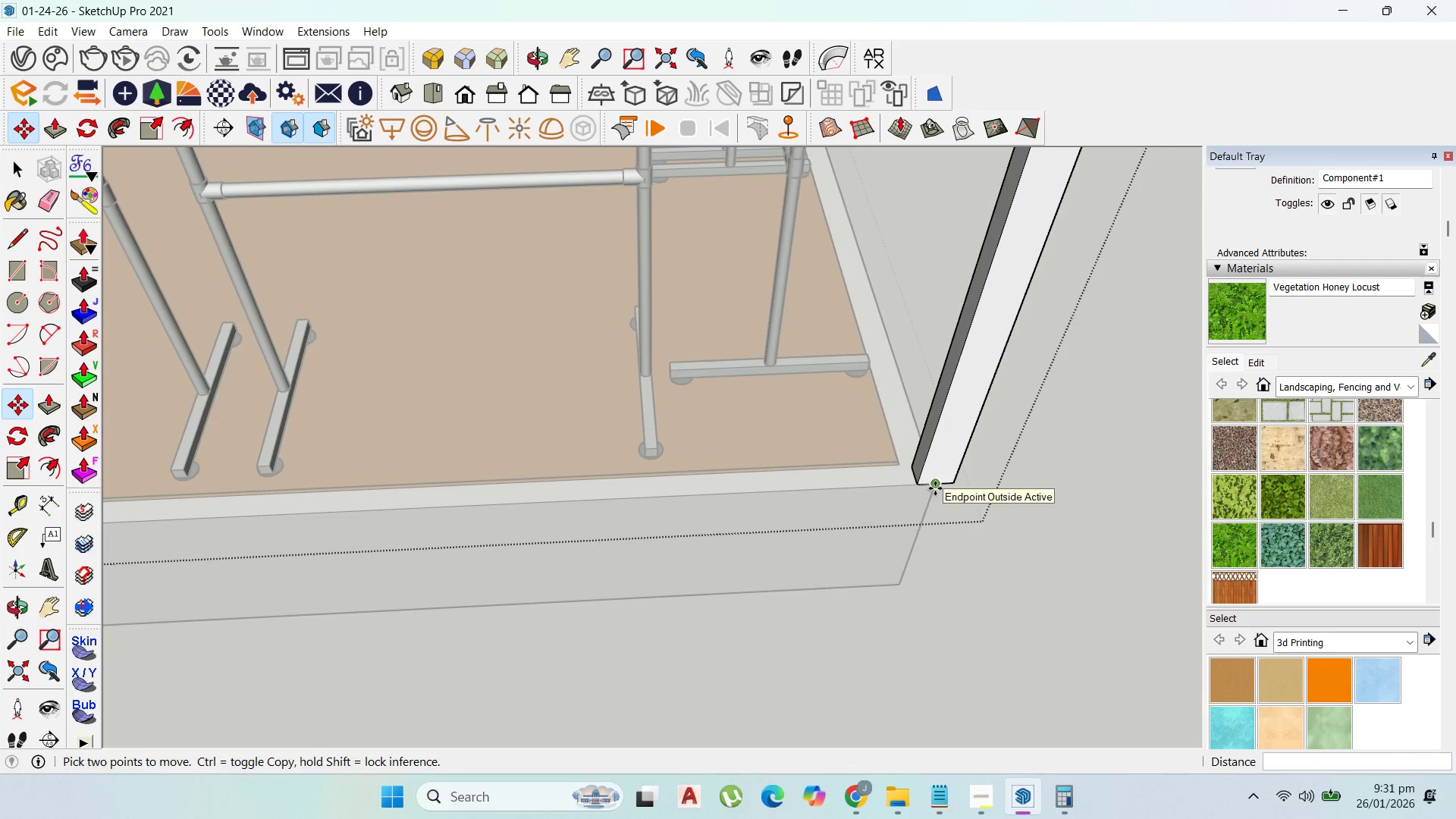 
key(Control+ControlLeft)
 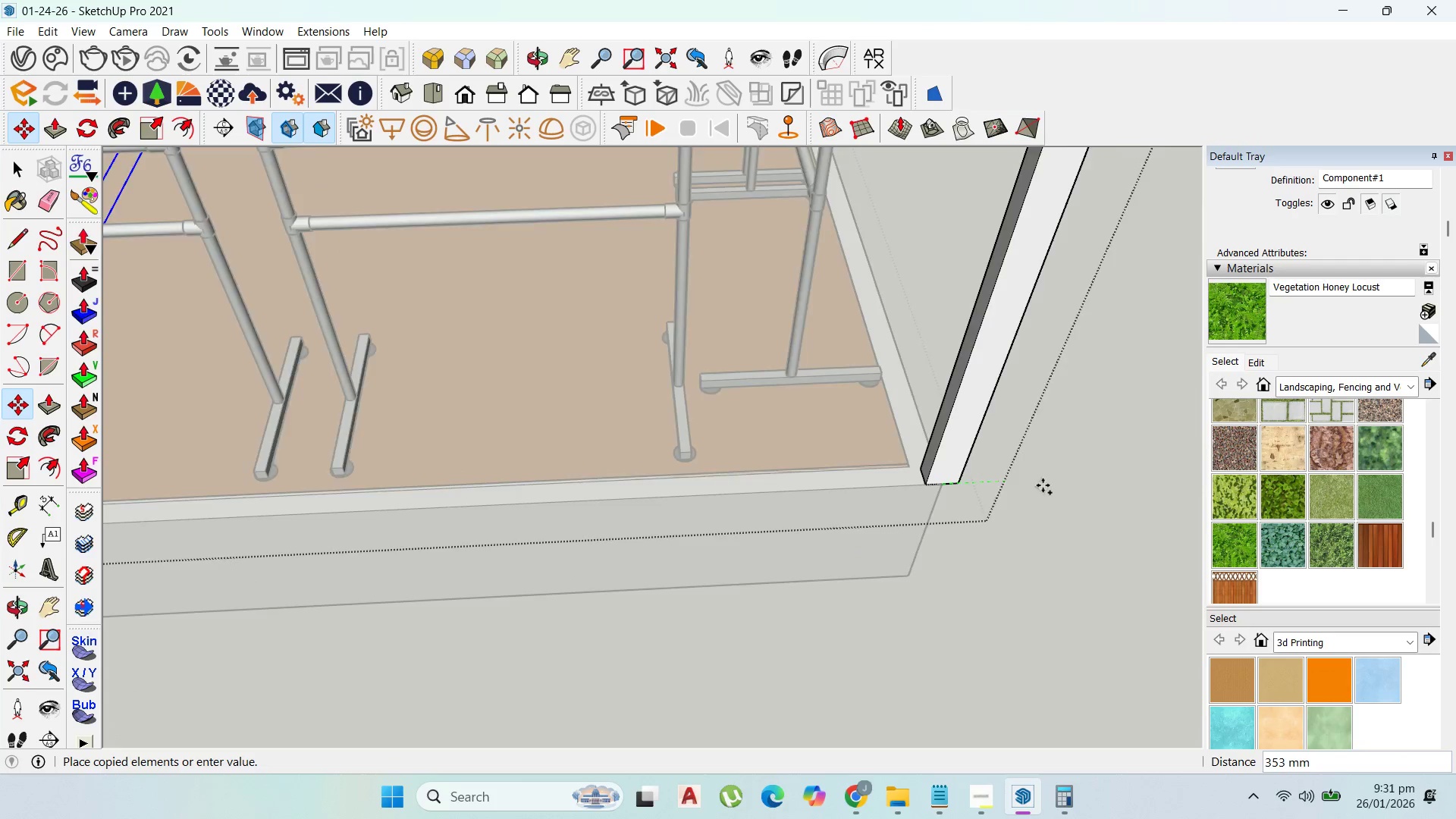 
scroll: coordinate [485, 516], scroll_direction: down, amount: 2.0
 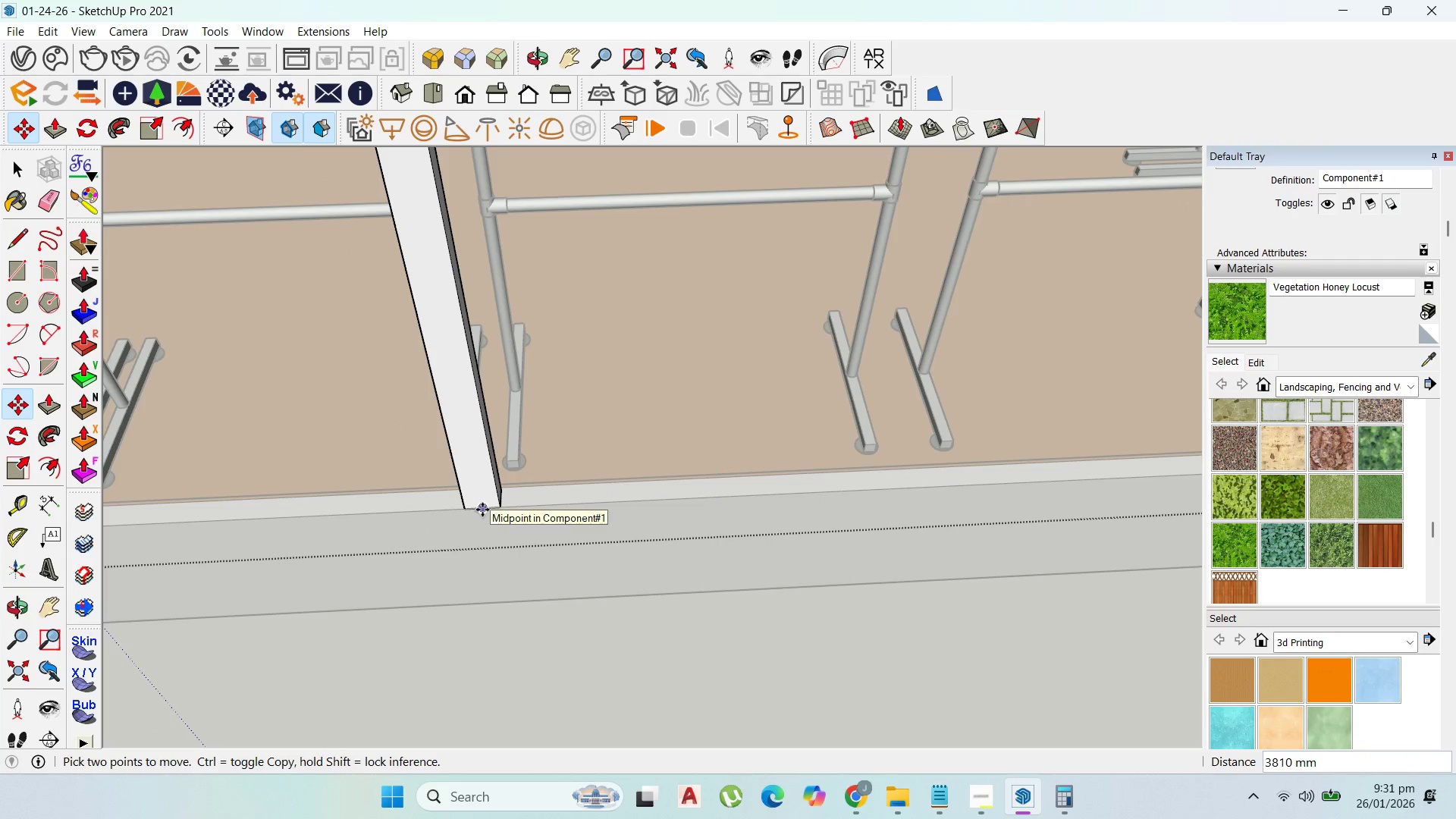 
key(Control+ControlLeft)
 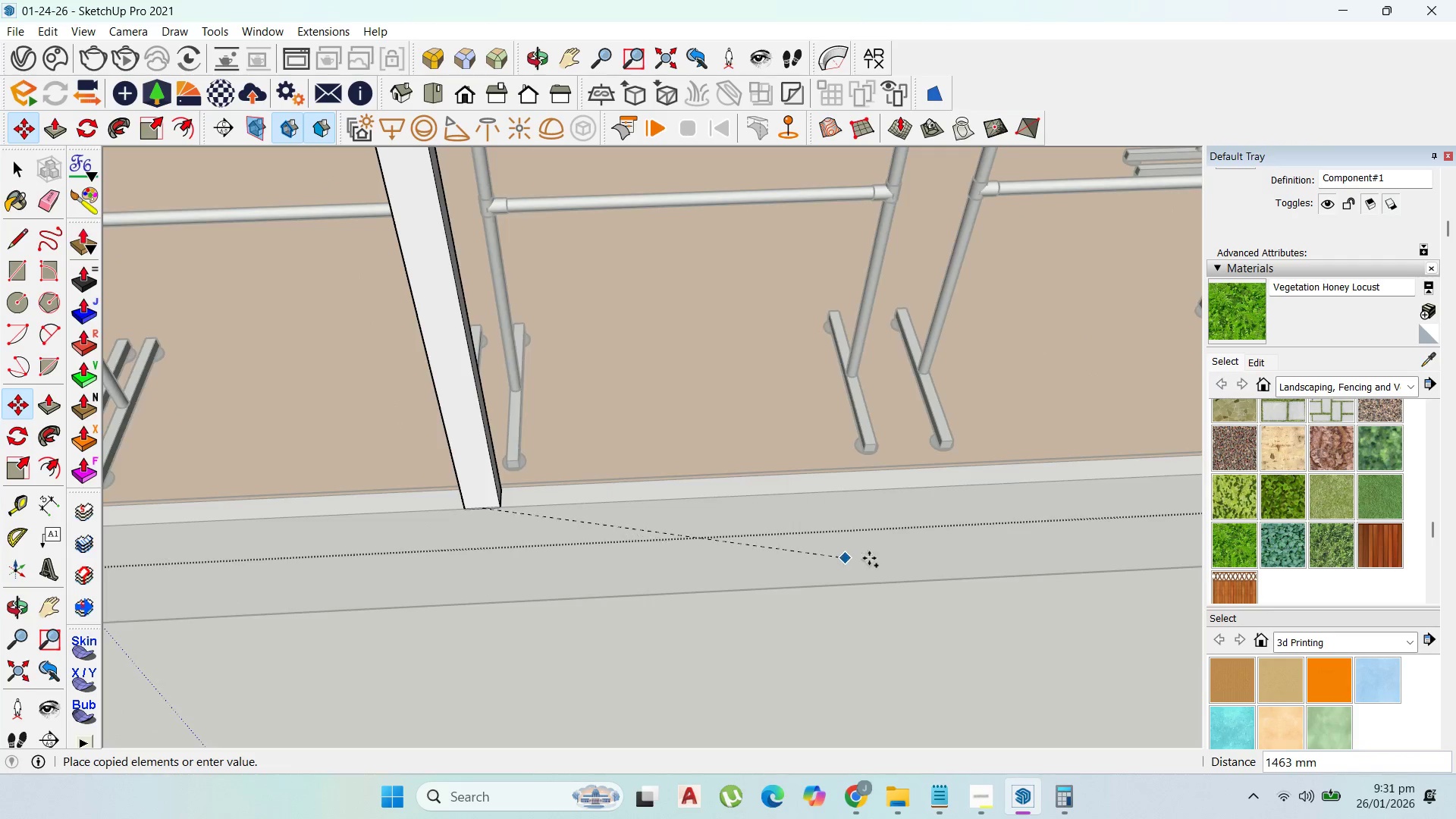 
scroll: coordinate [595, 580], scroll_direction: down, amount: 7.0
 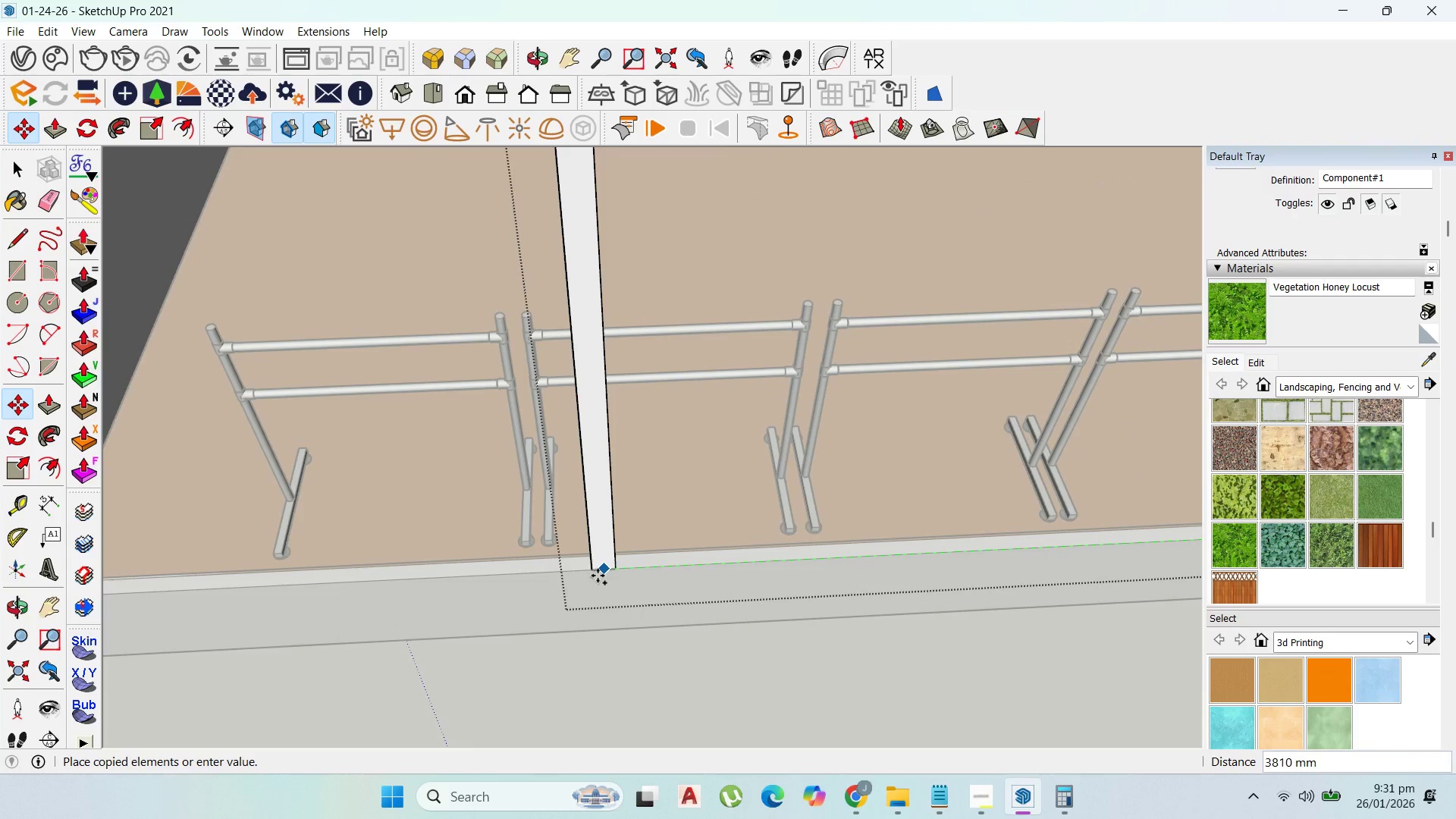 
left_click([598, 576])
 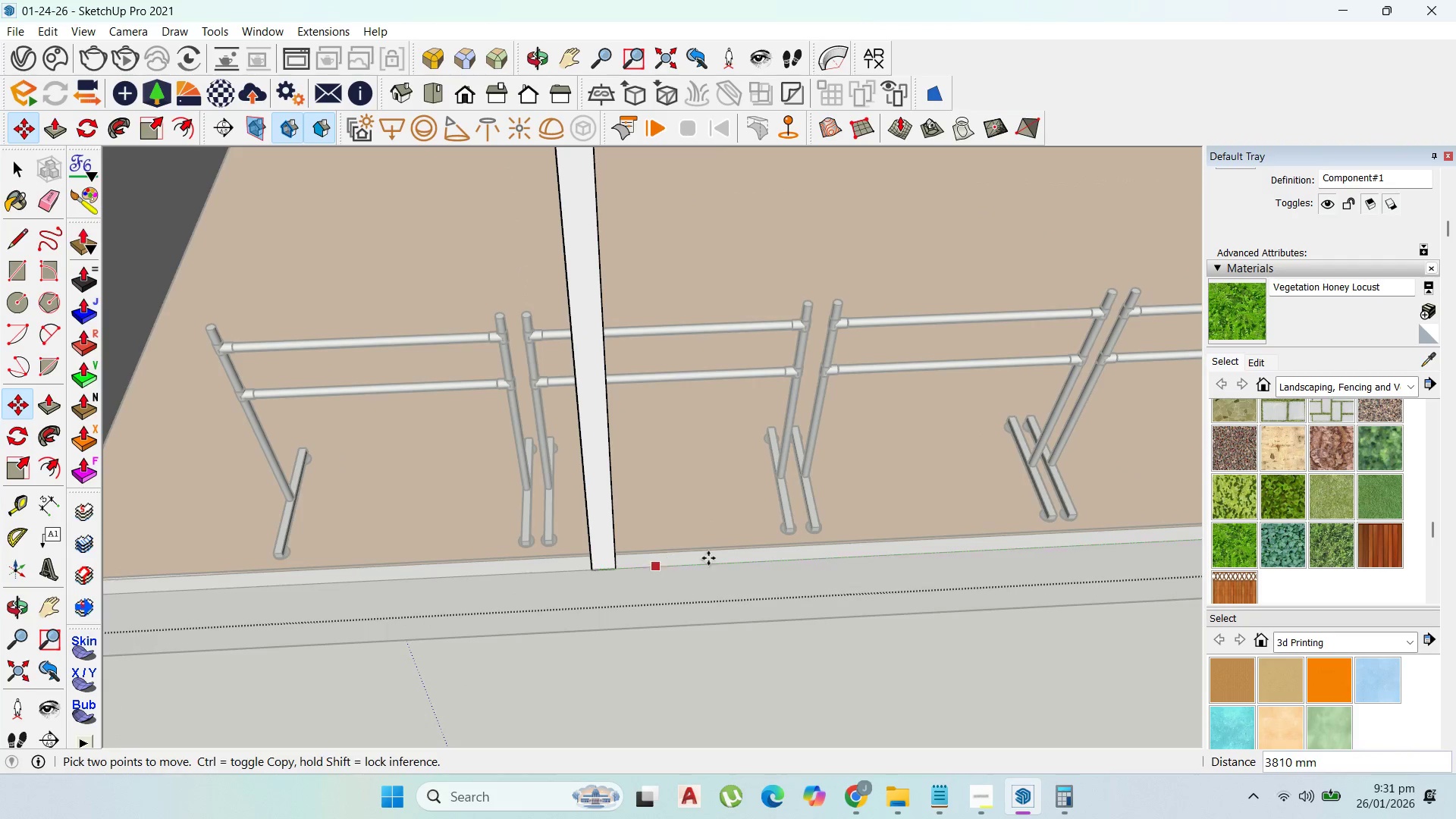 
scroll: coordinate [147, 596], scroll_direction: down, amount: 3.0
 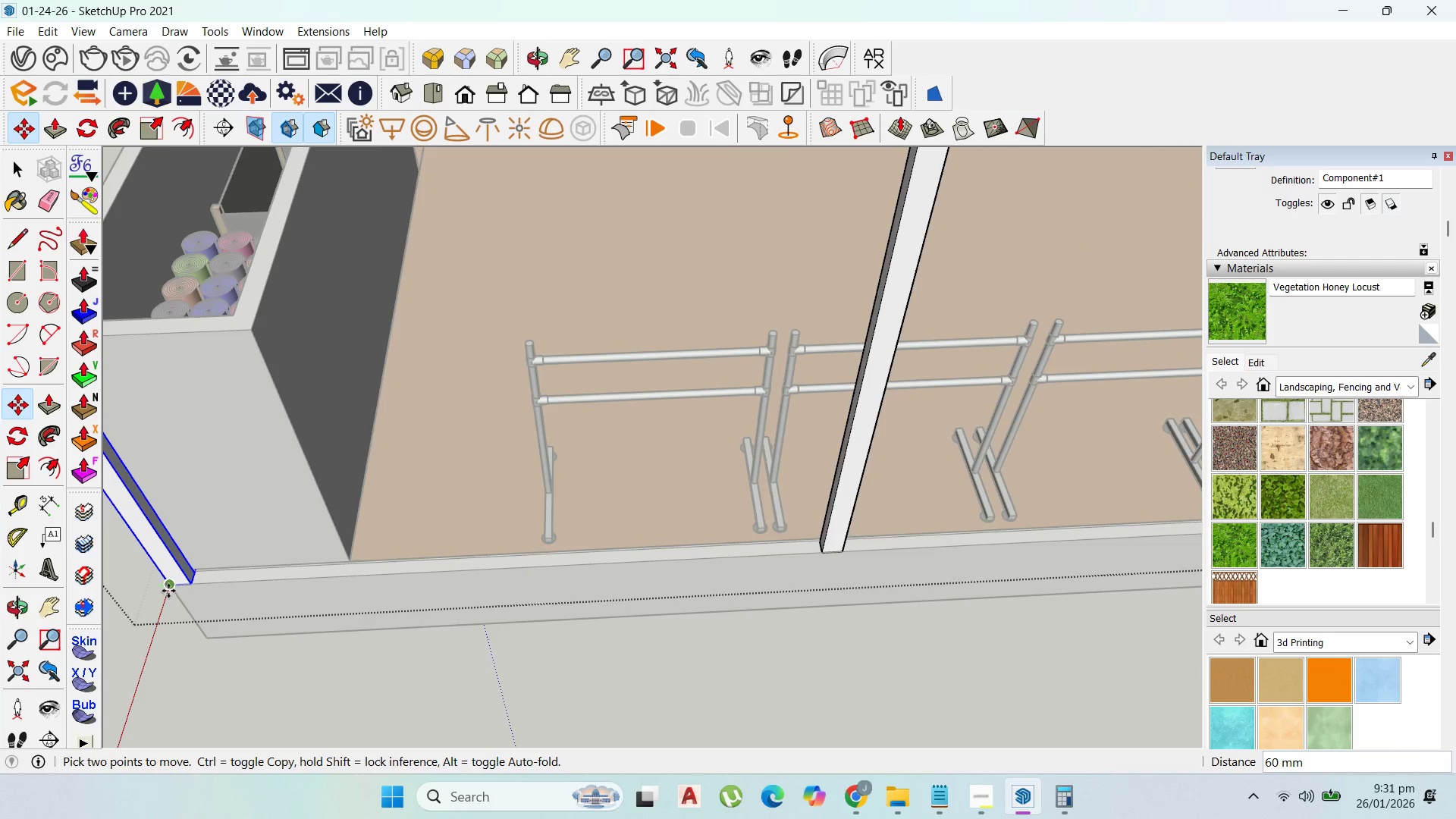 
left_click([168, 591])
 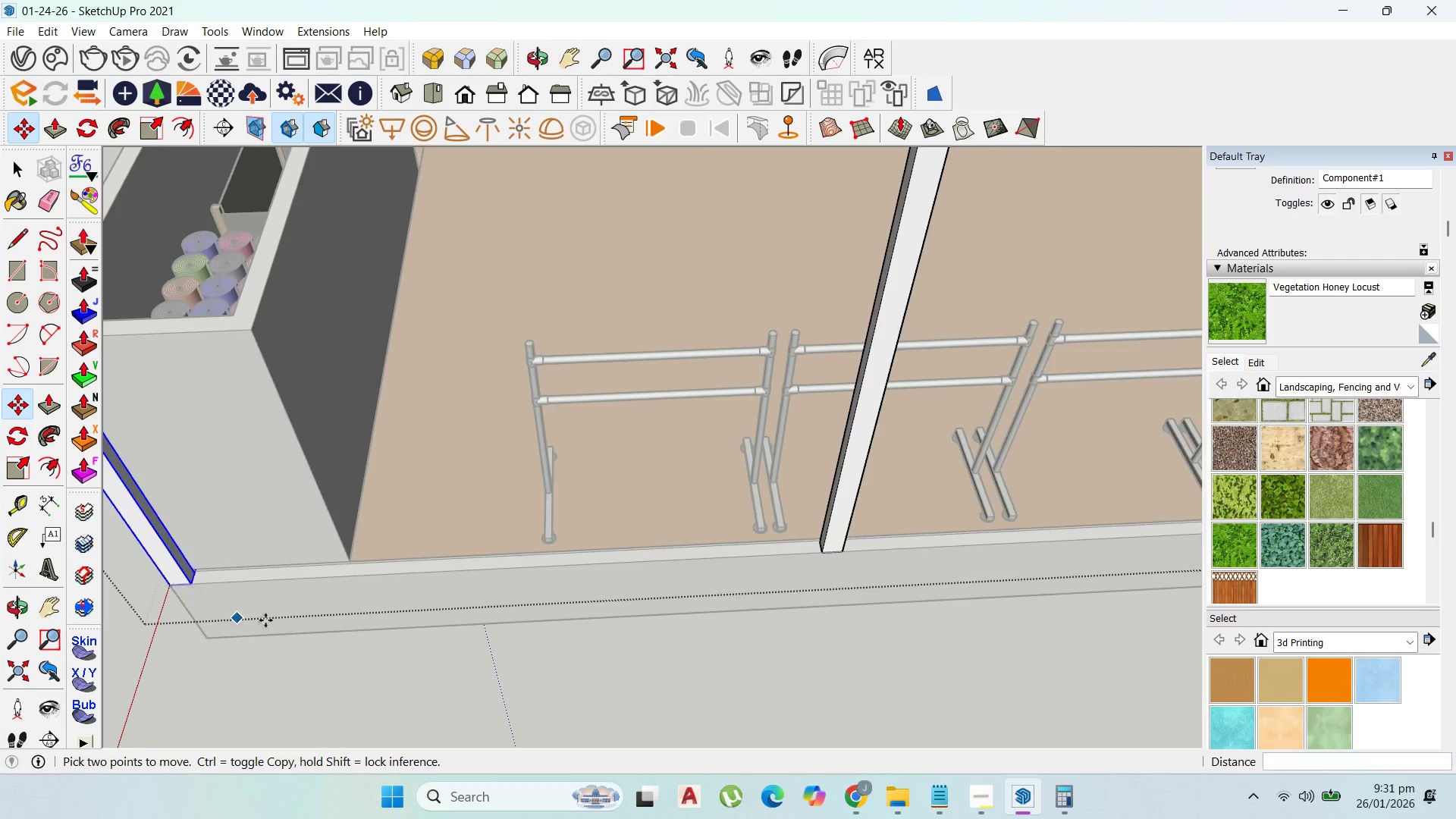 
scroll: coordinate [278, 613], scroll_direction: down, amount: 14.0
 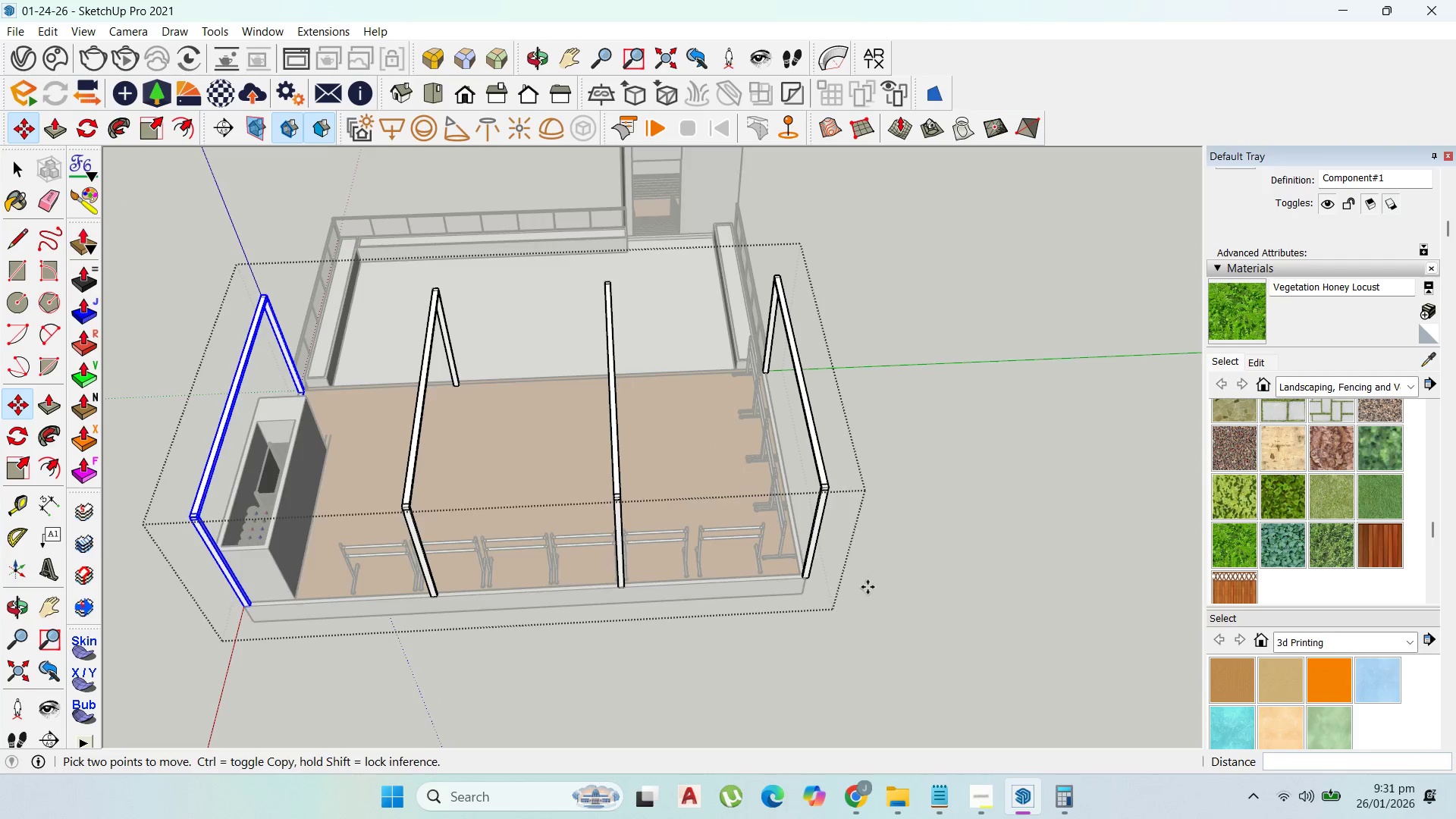 
scroll: coordinate [805, 580], scroll_direction: up, amount: 8.0
 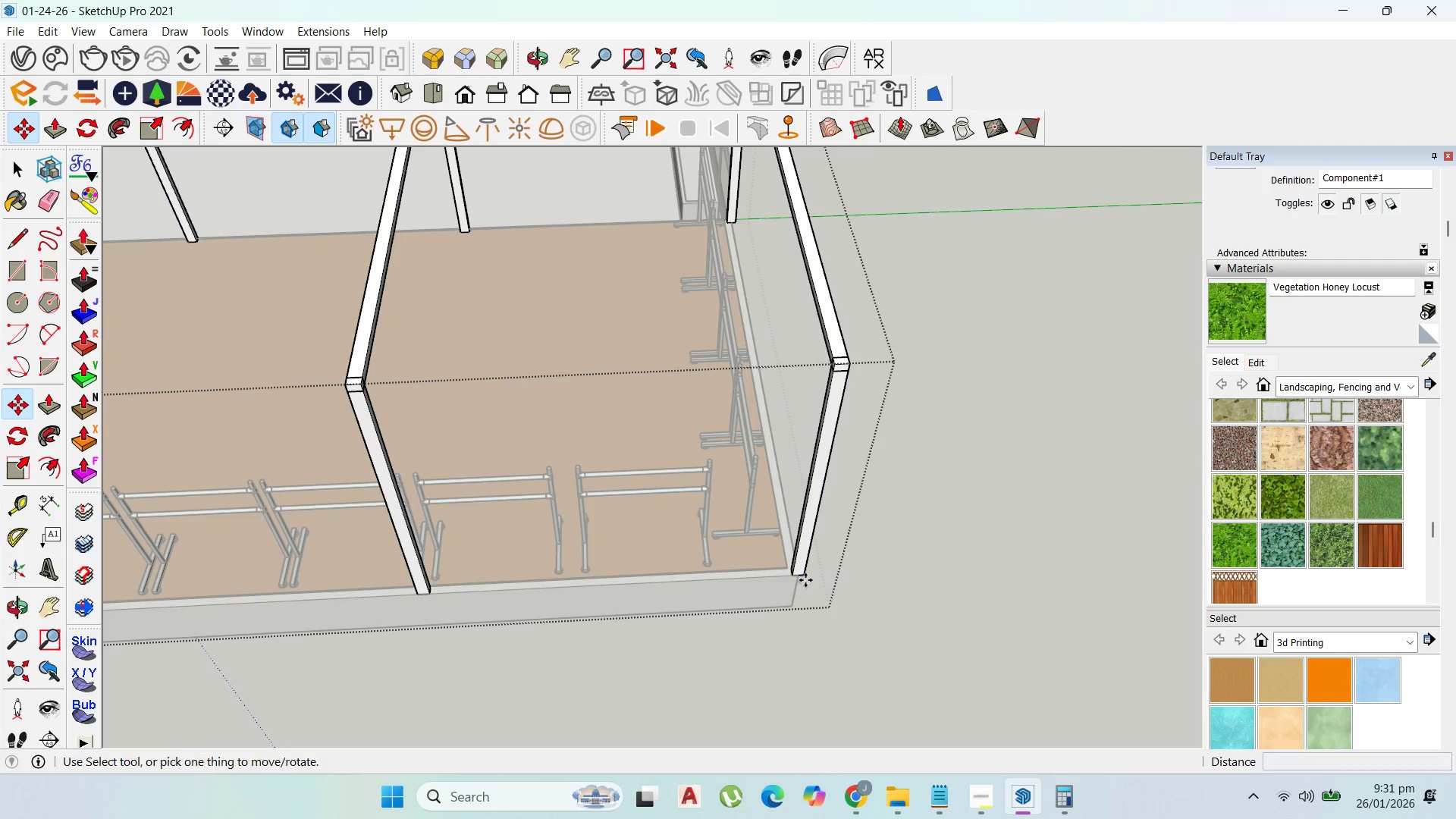 
key(Escape)
 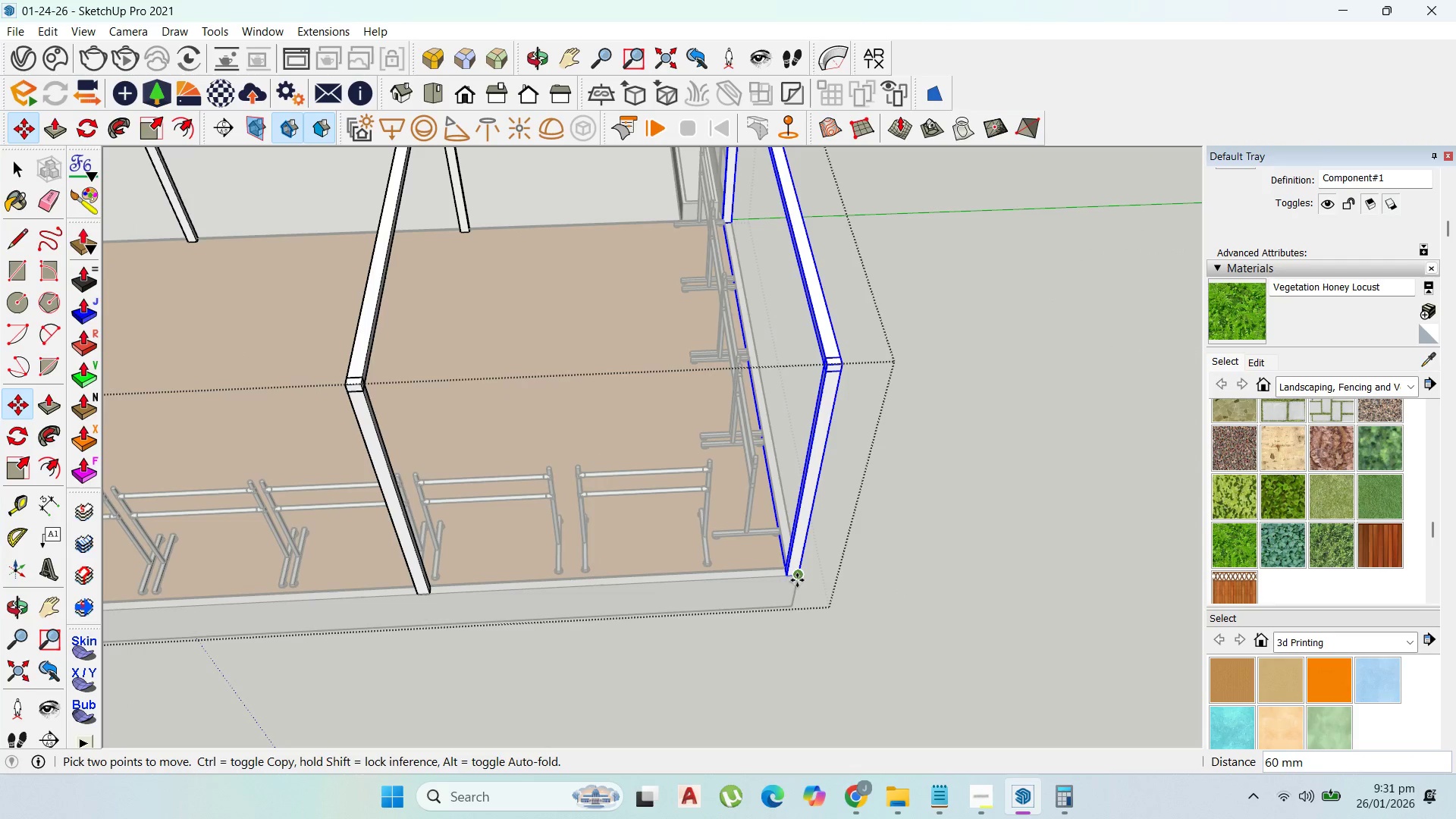 
left_click([797, 580])
 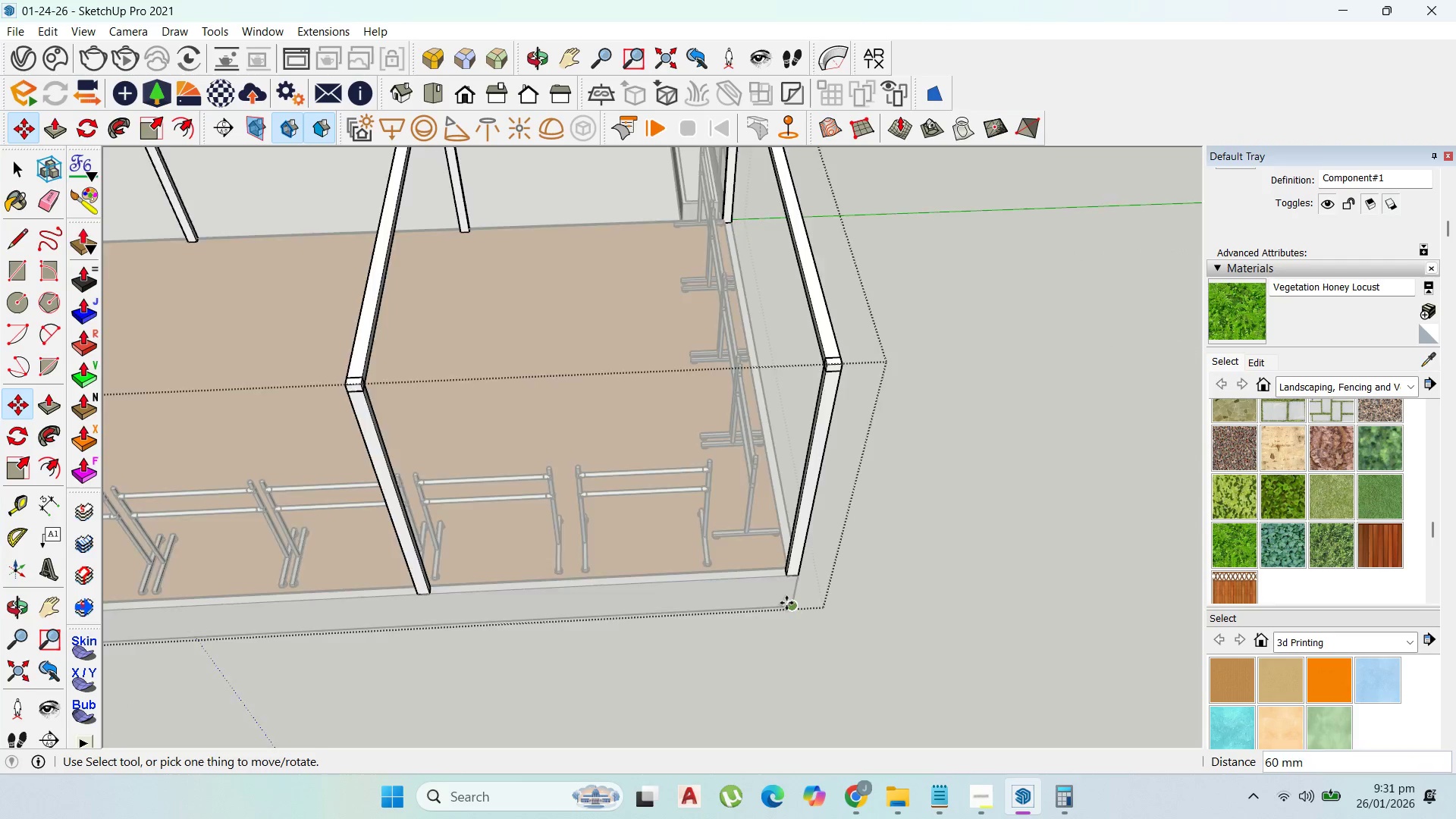 
scroll: coordinate [824, 598], scroll_direction: down, amount: 11.0
 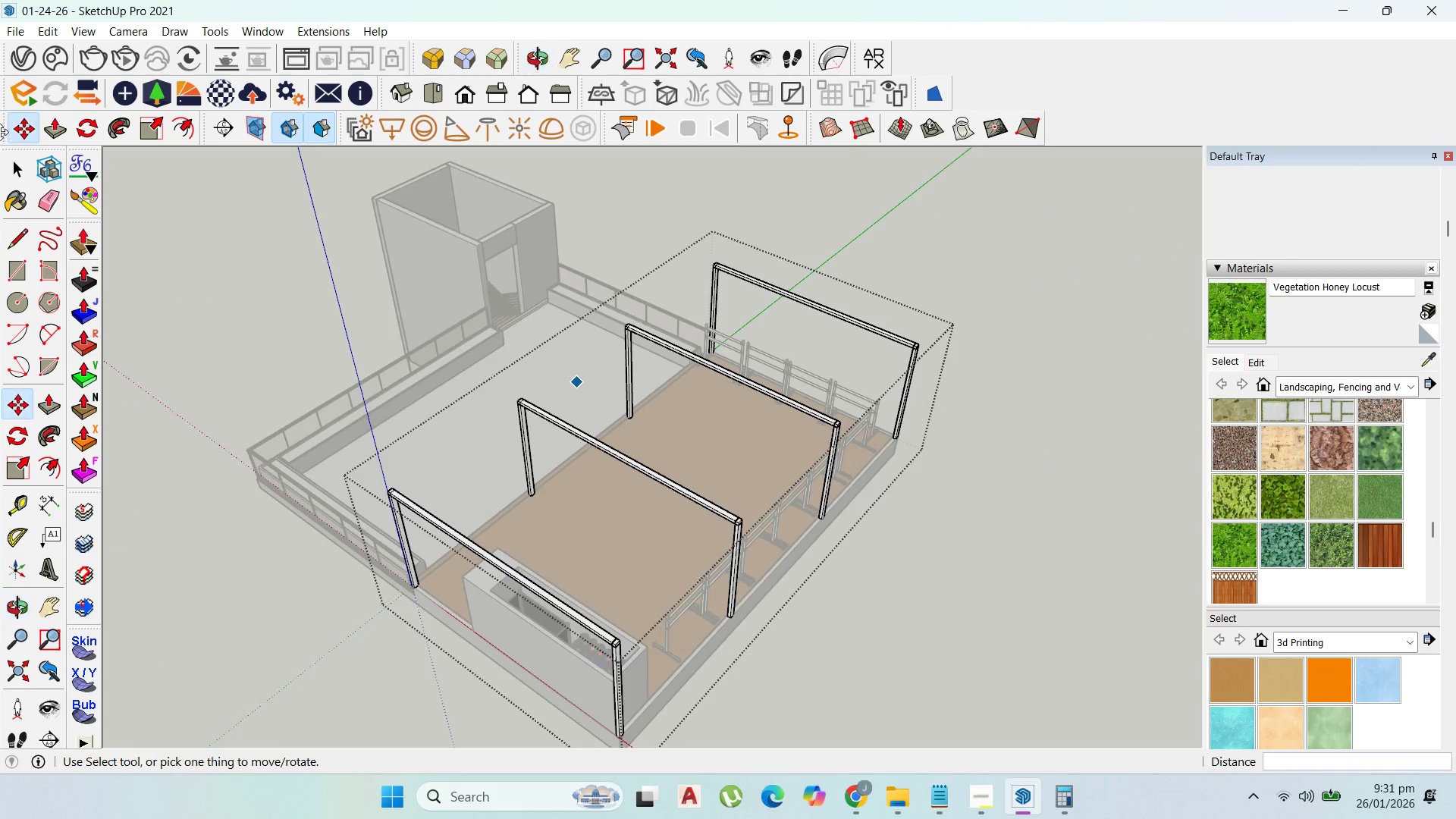 
left_click([14, 170])
 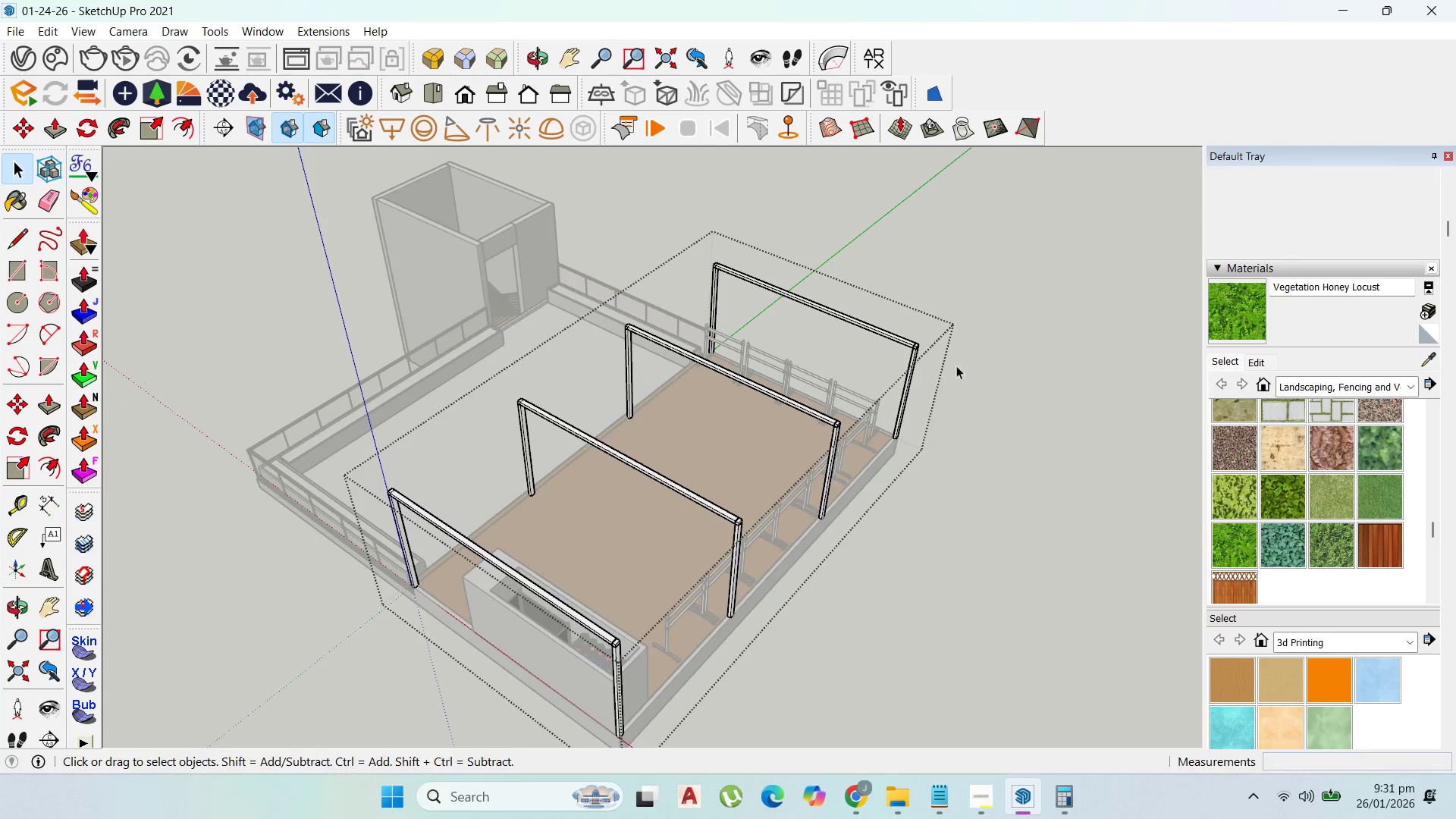 
scroll: coordinate [911, 344], scroll_direction: up, amount: 19.0
 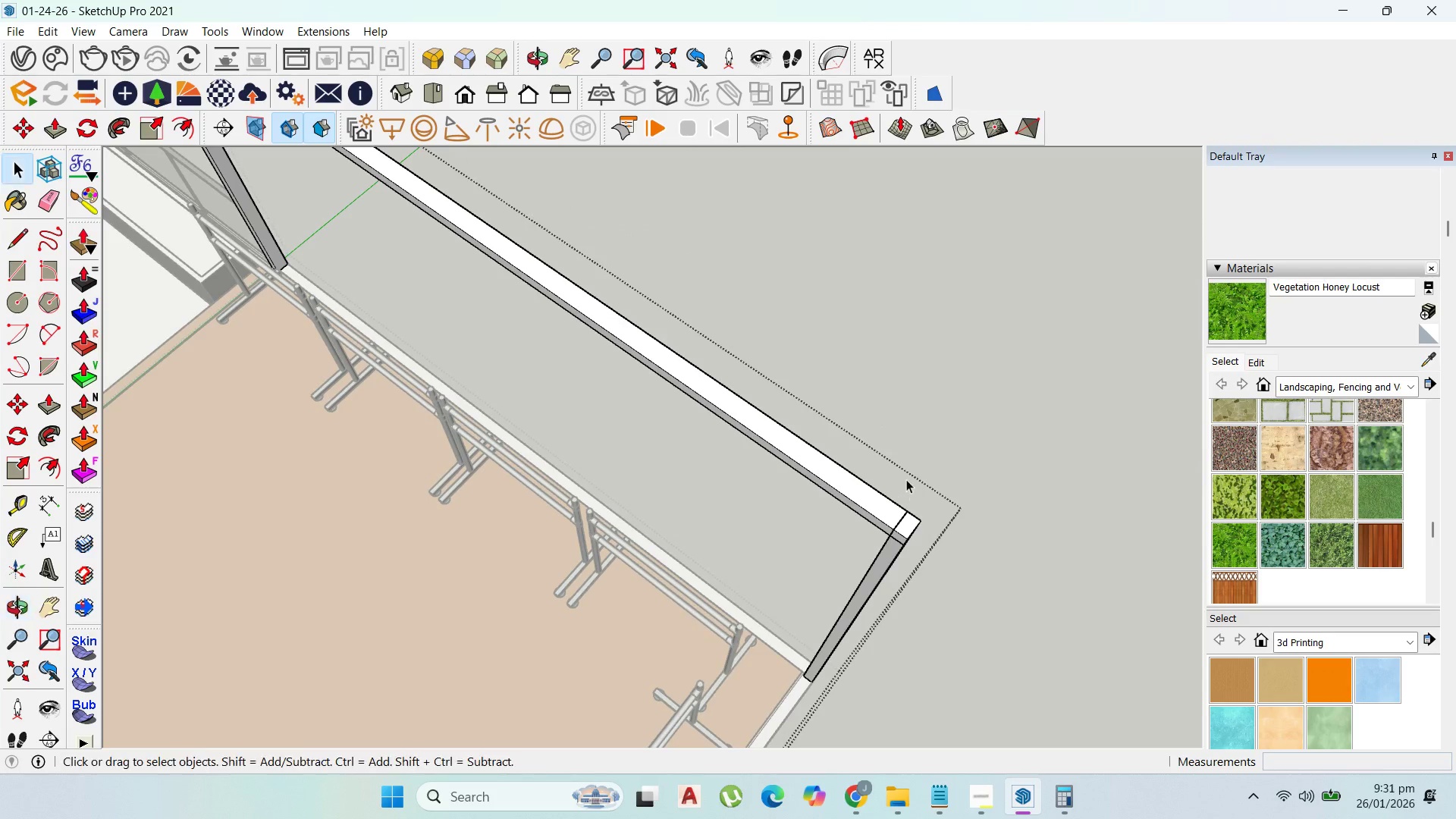 
scroll: coordinate [829, 489], scroll_direction: down, amount: 6.0
 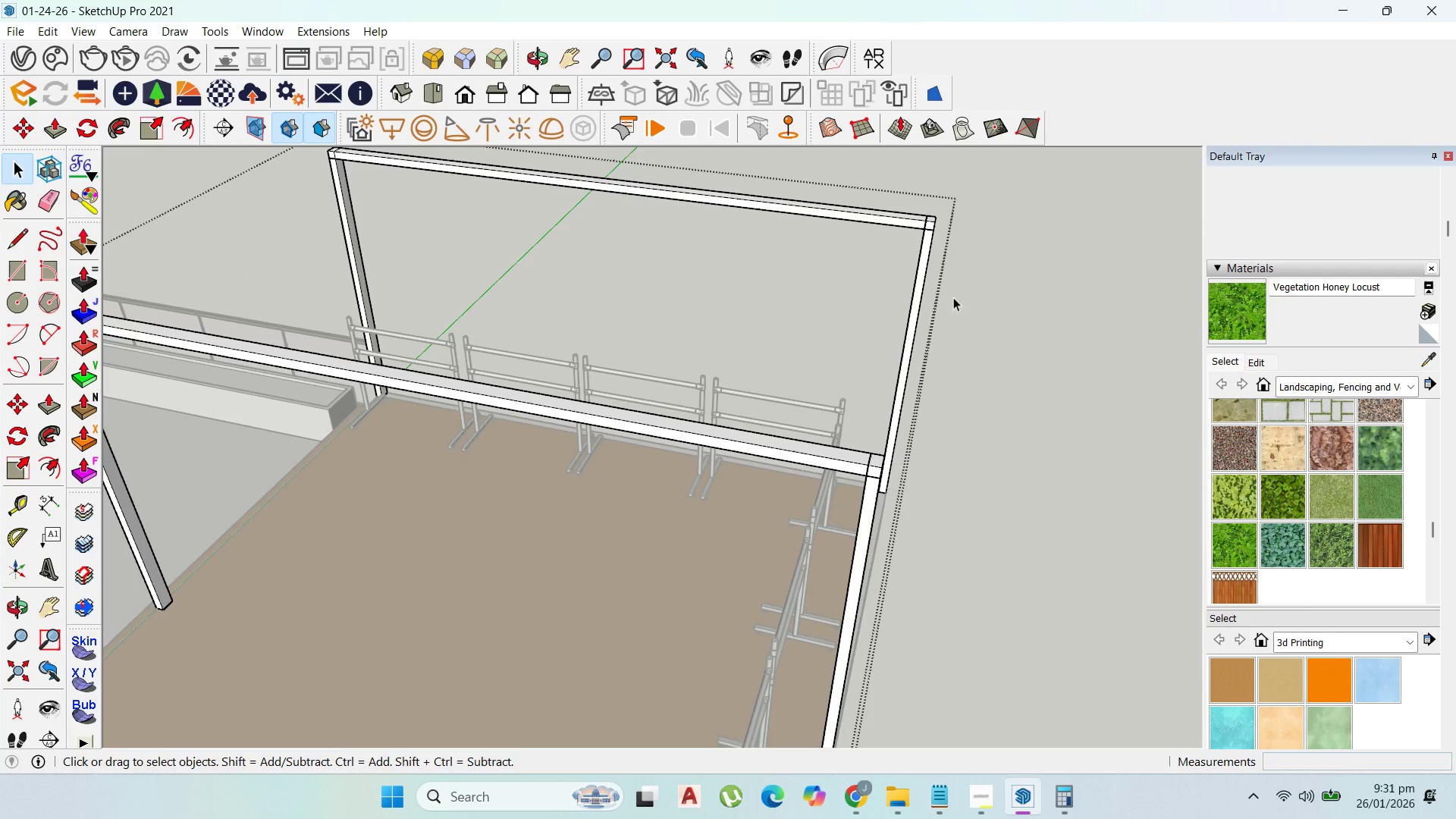 
scroll: coordinate [940, 261], scroll_direction: up, amount: 3.0
 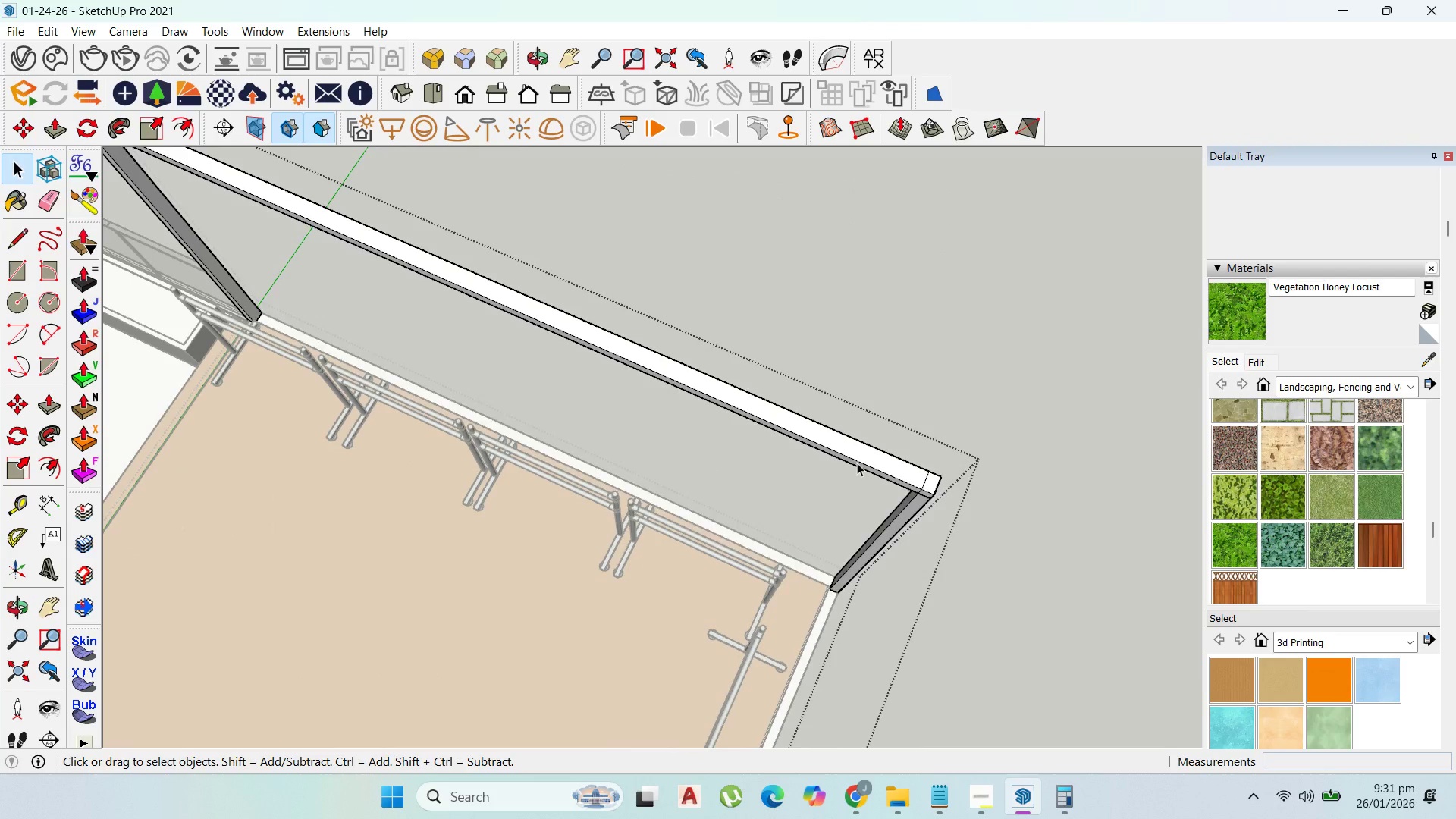 
double_click([857, 463])
 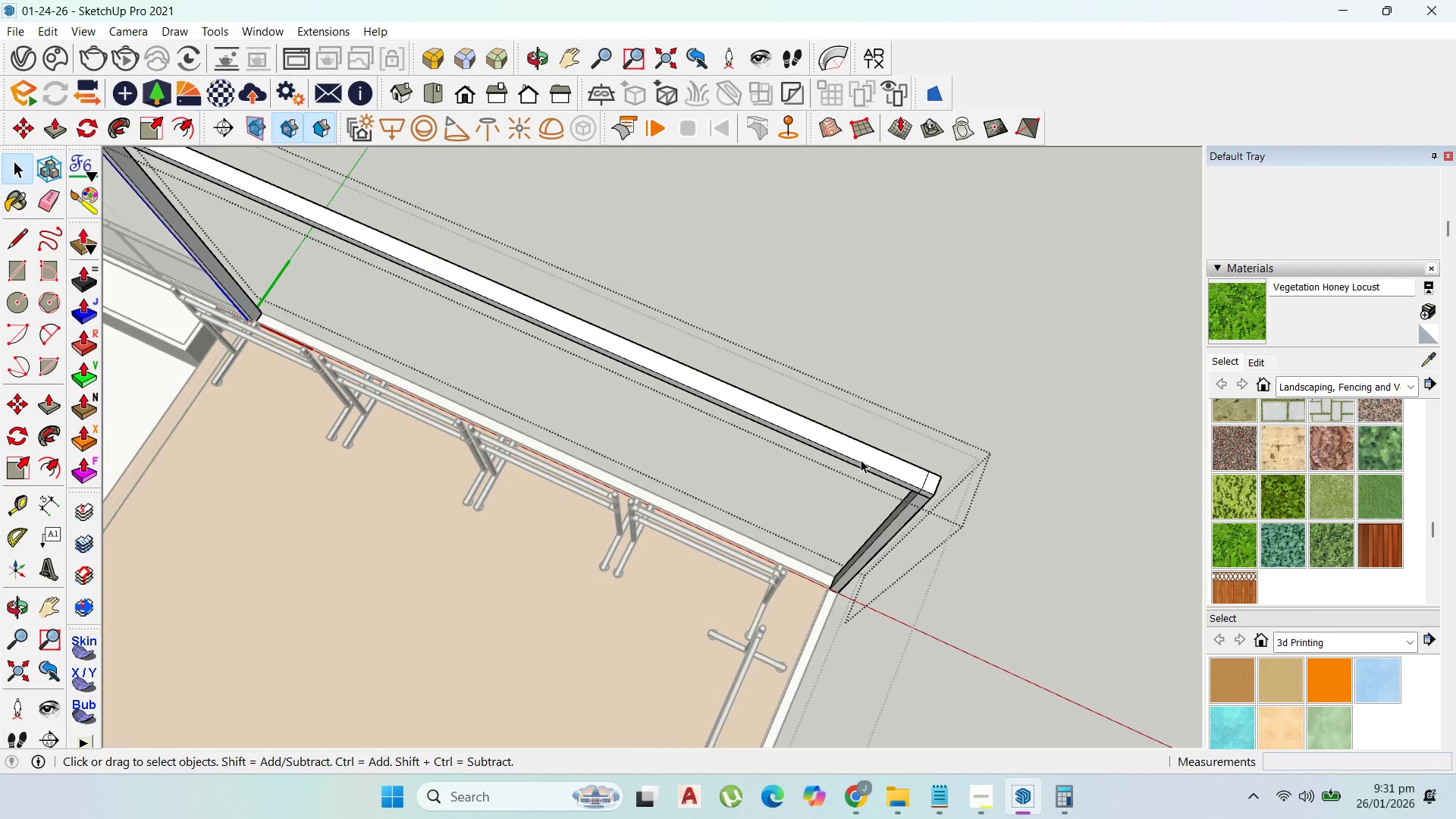 
triple_click([861, 460])
 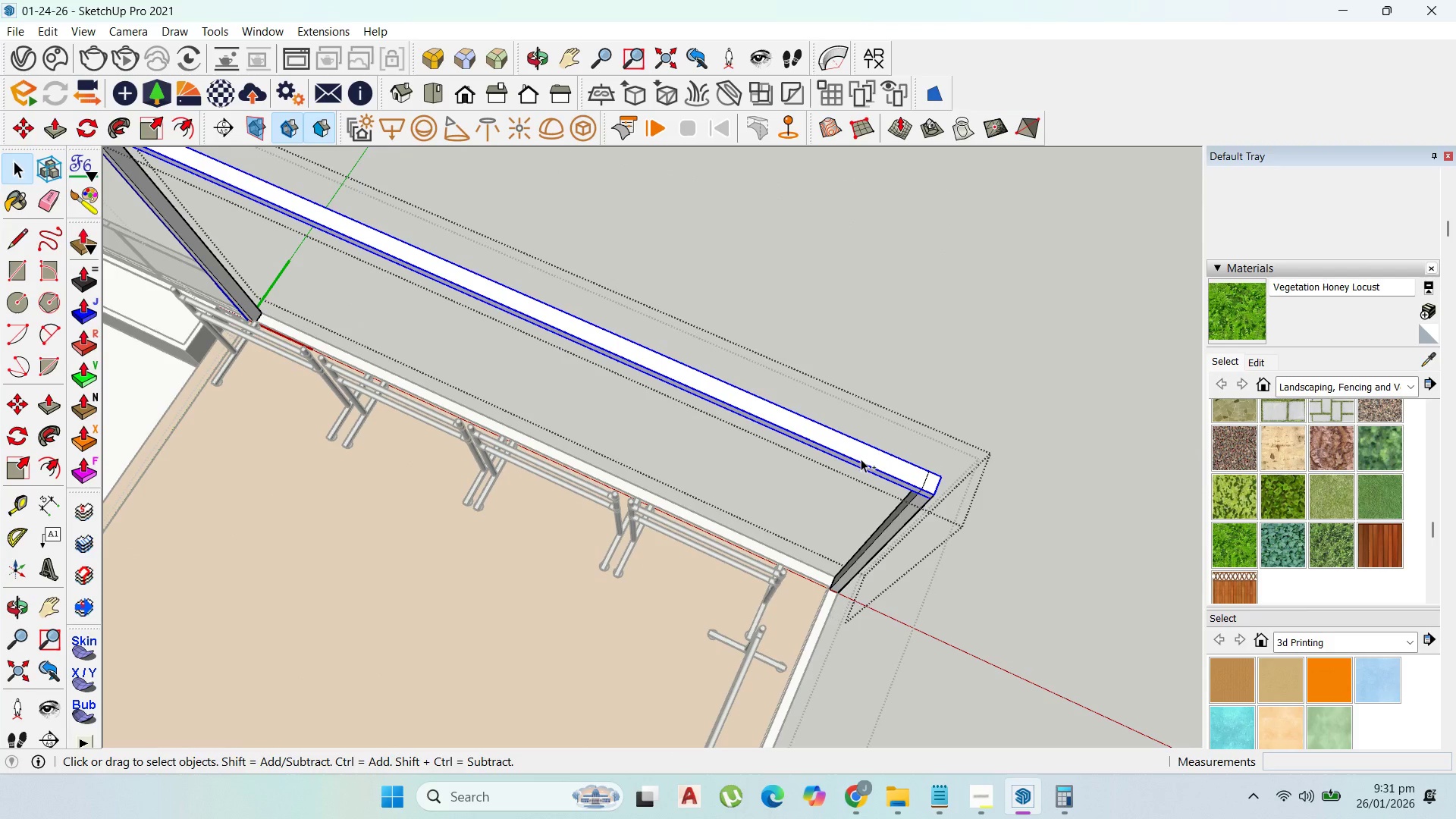 
key(Control+C)
 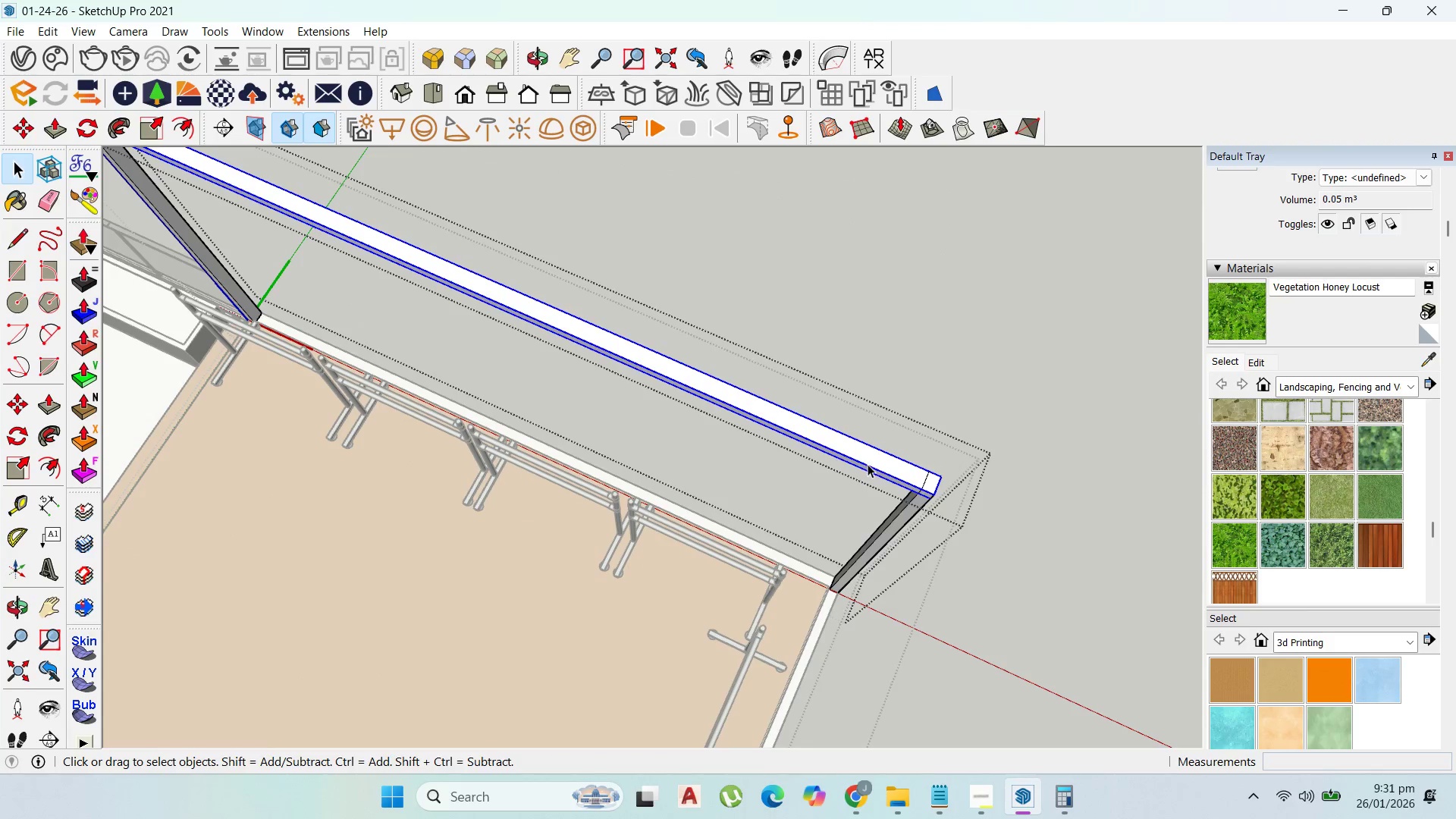 
key(Escape)
 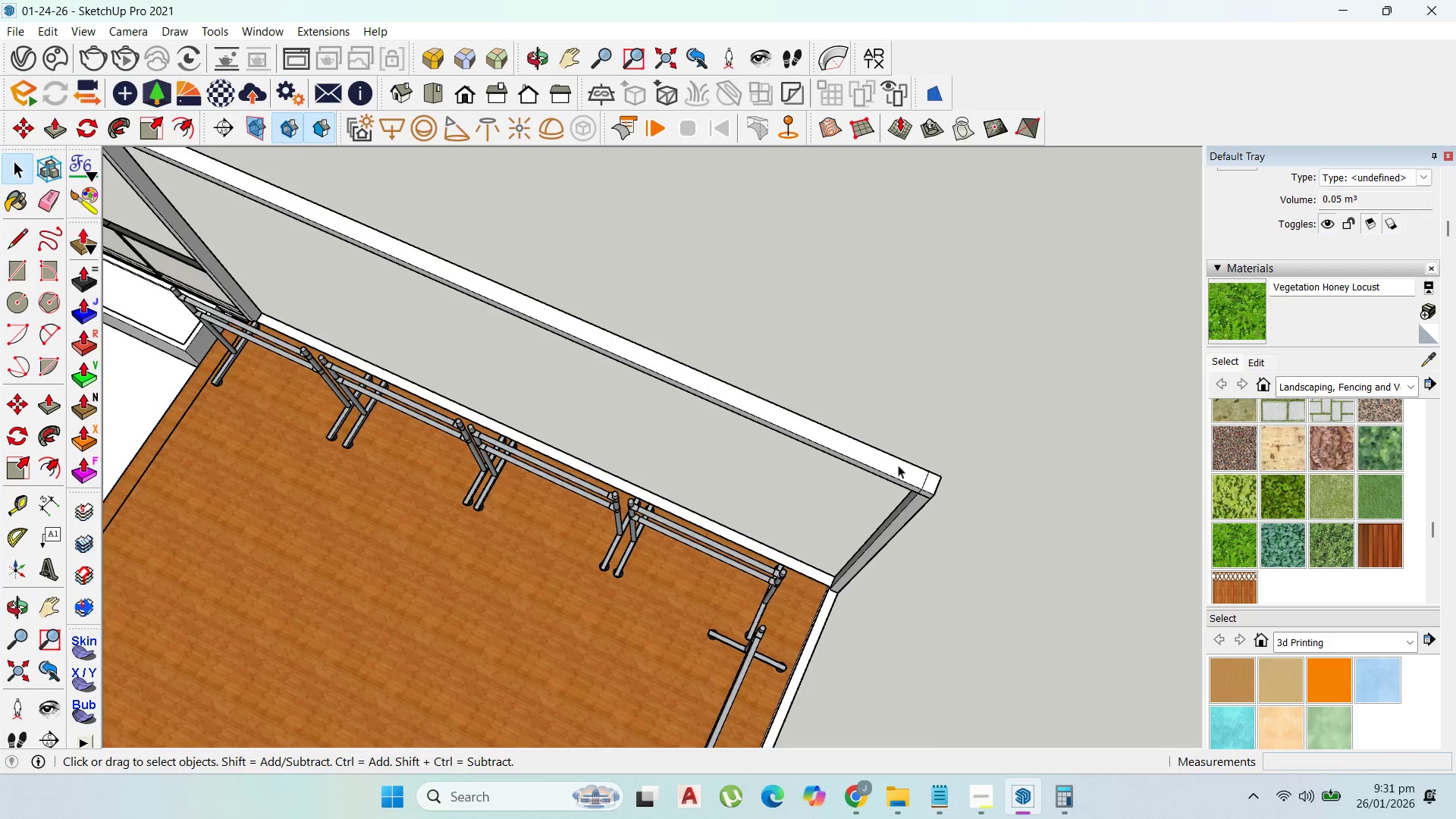 
key(Escape)
 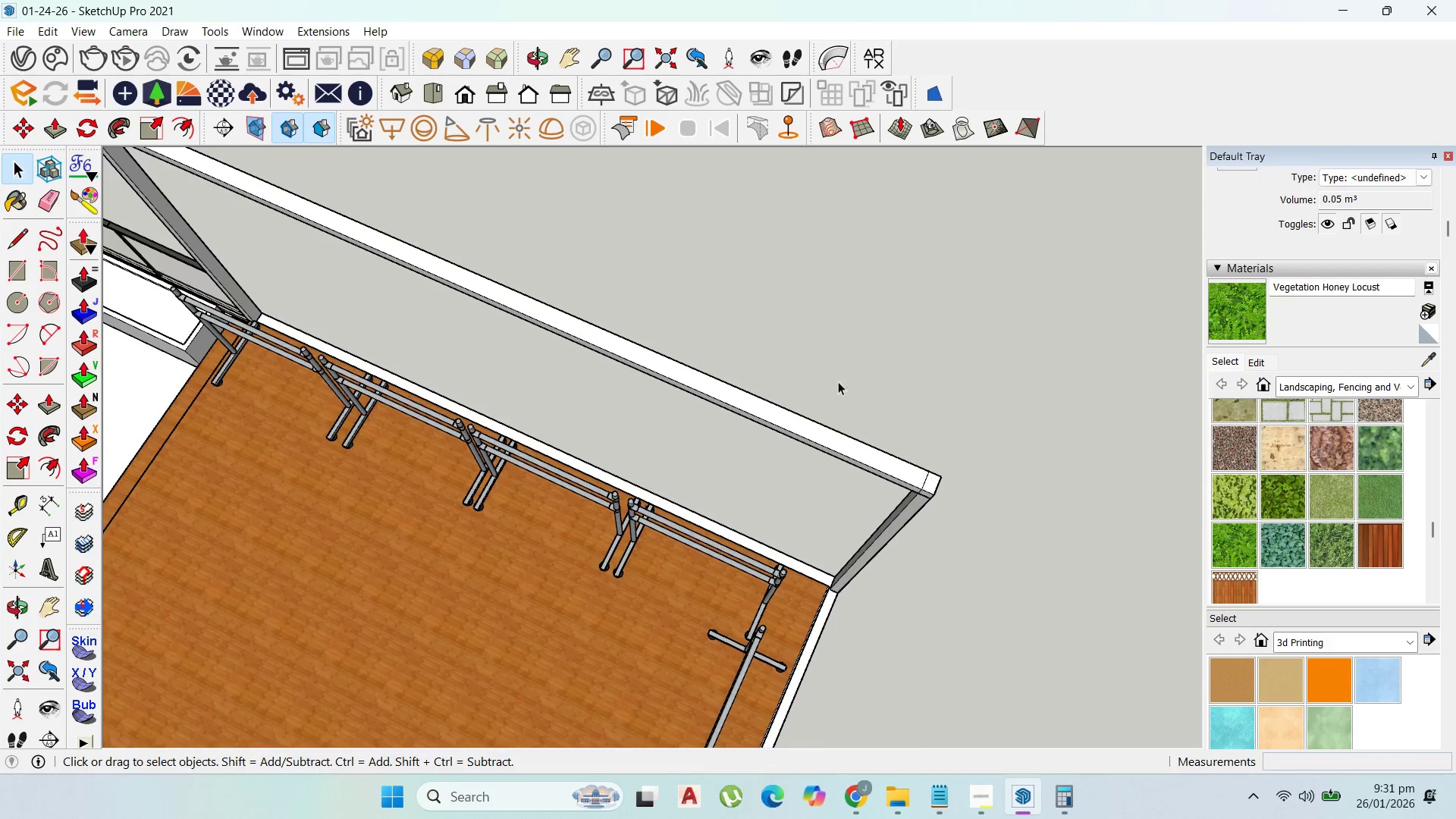 
left_click([819, 422])
 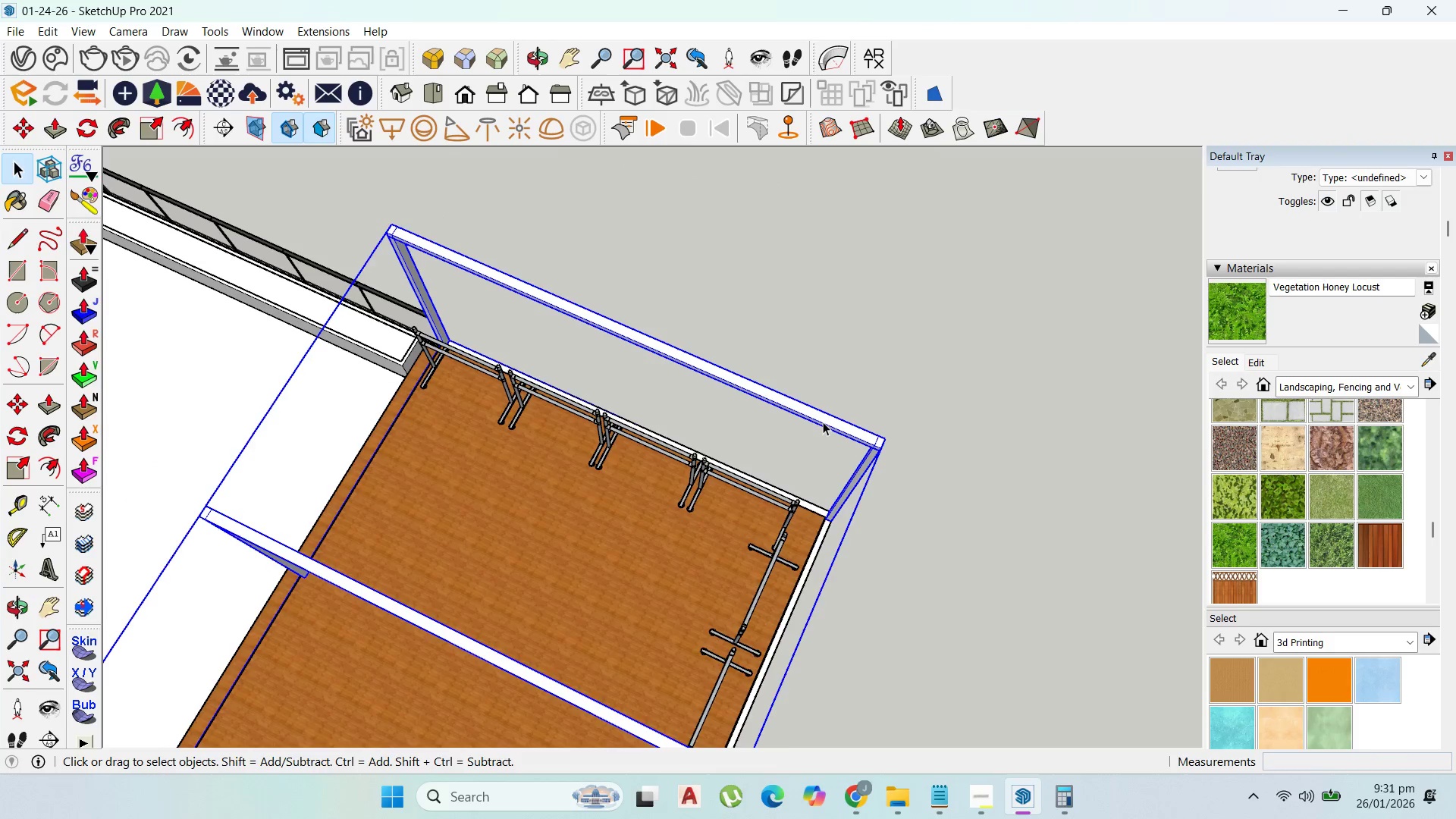 
scroll: coordinate [812, 404], scroll_direction: down, amount: 6.0
 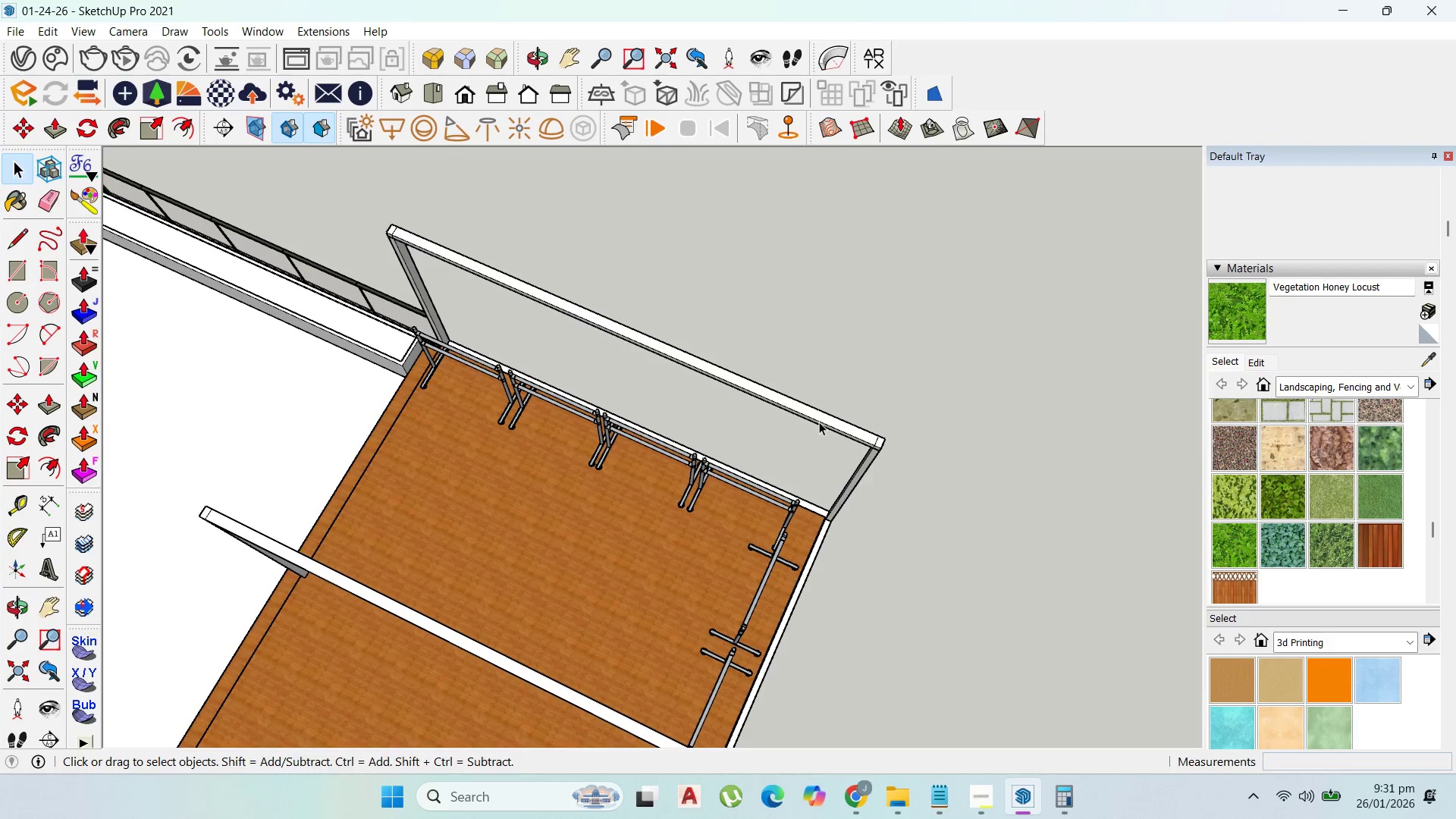 
double_click([823, 422])
 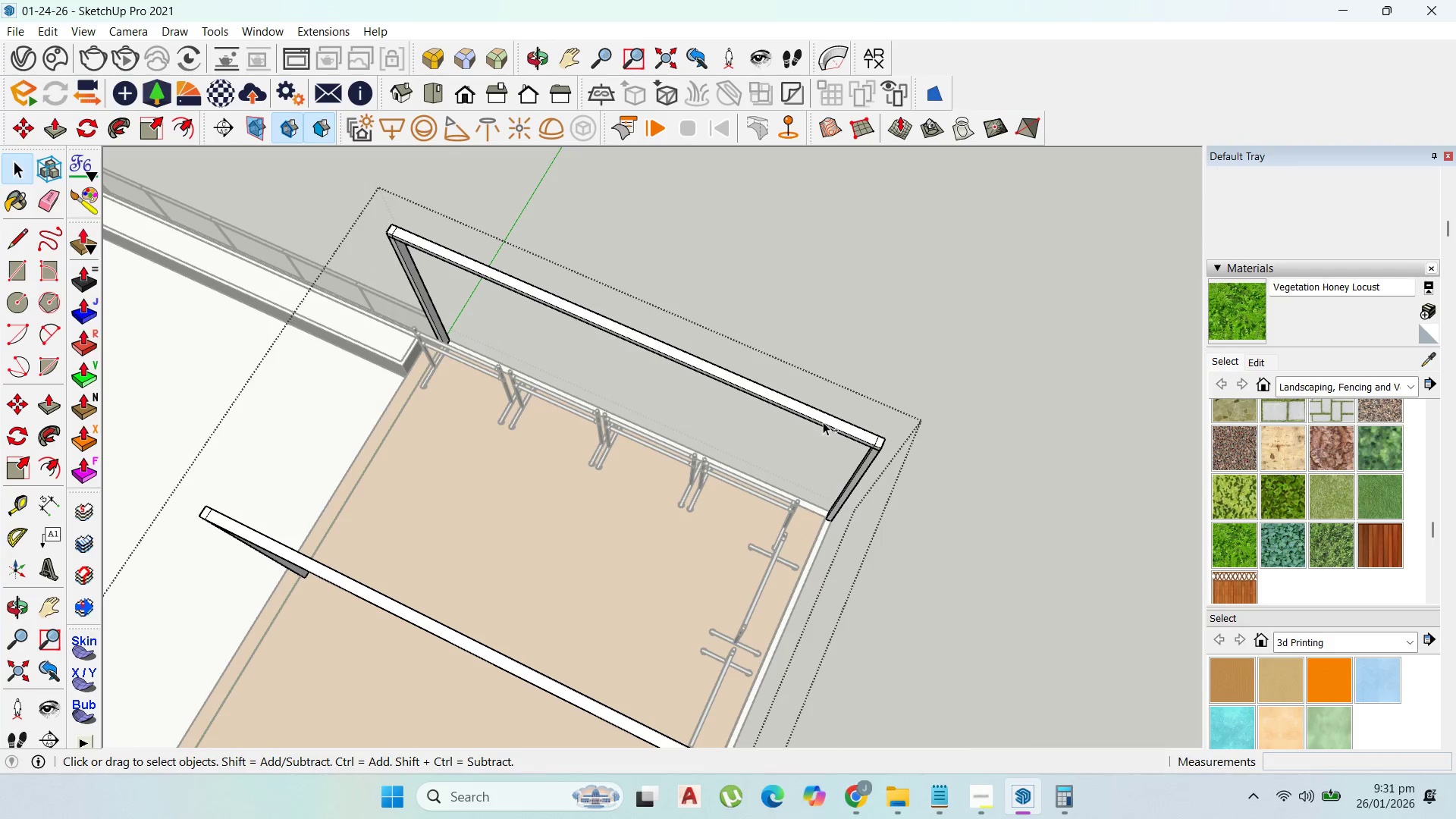 
key(Control+V)
 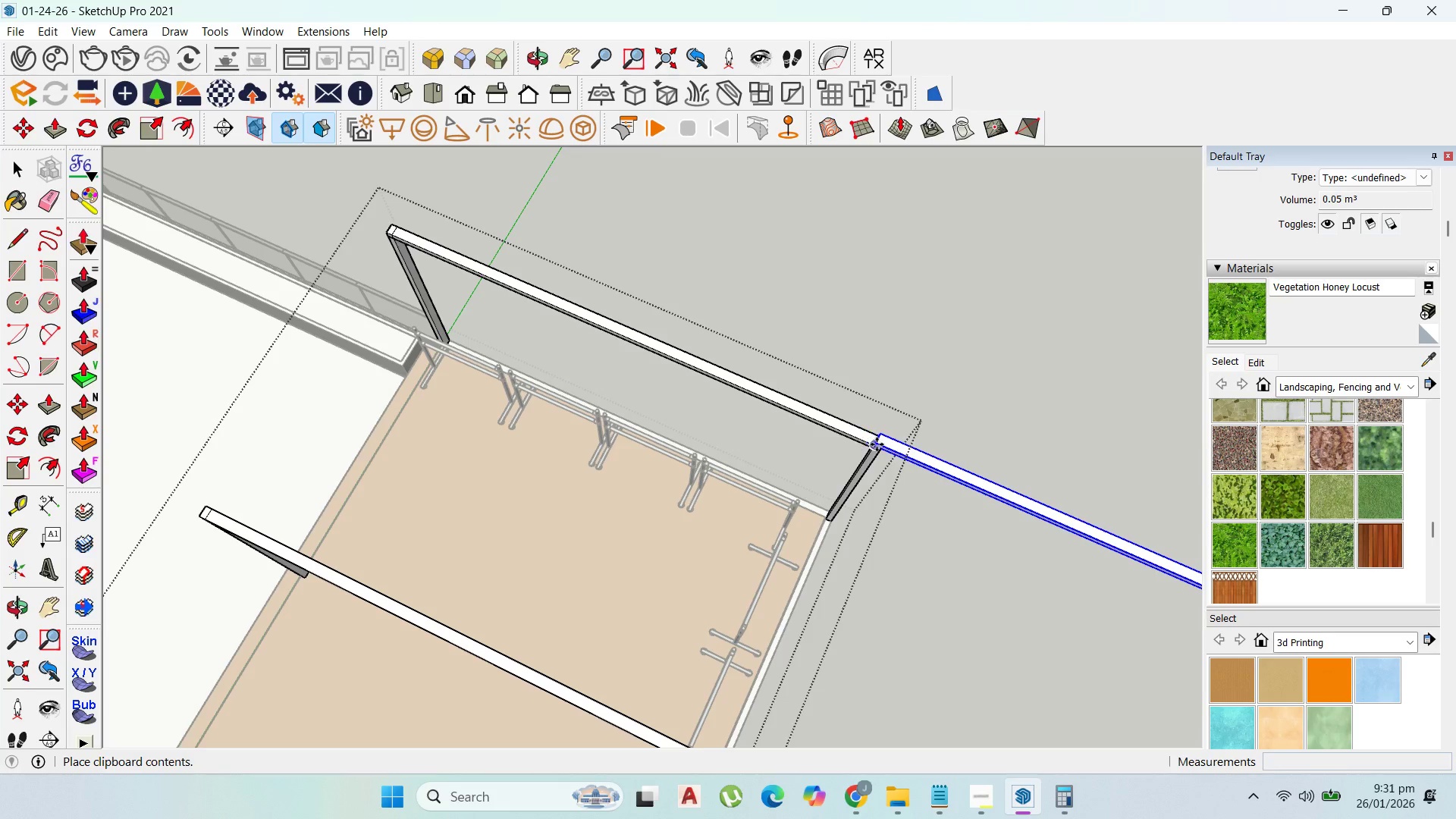 
scroll: coordinate [873, 438], scroll_direction: up, amount: 10.0
 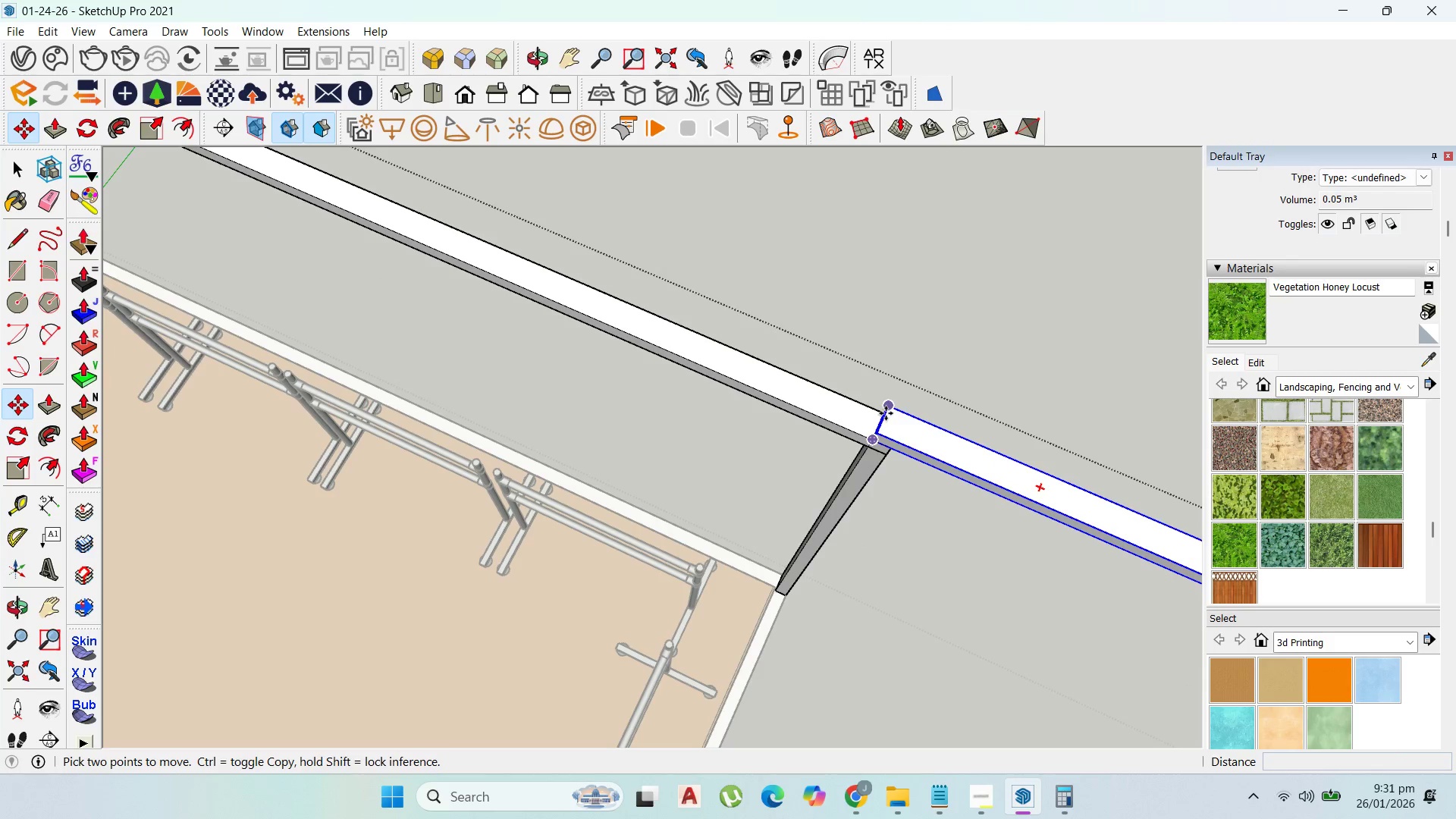 
left_click([886, 413])
 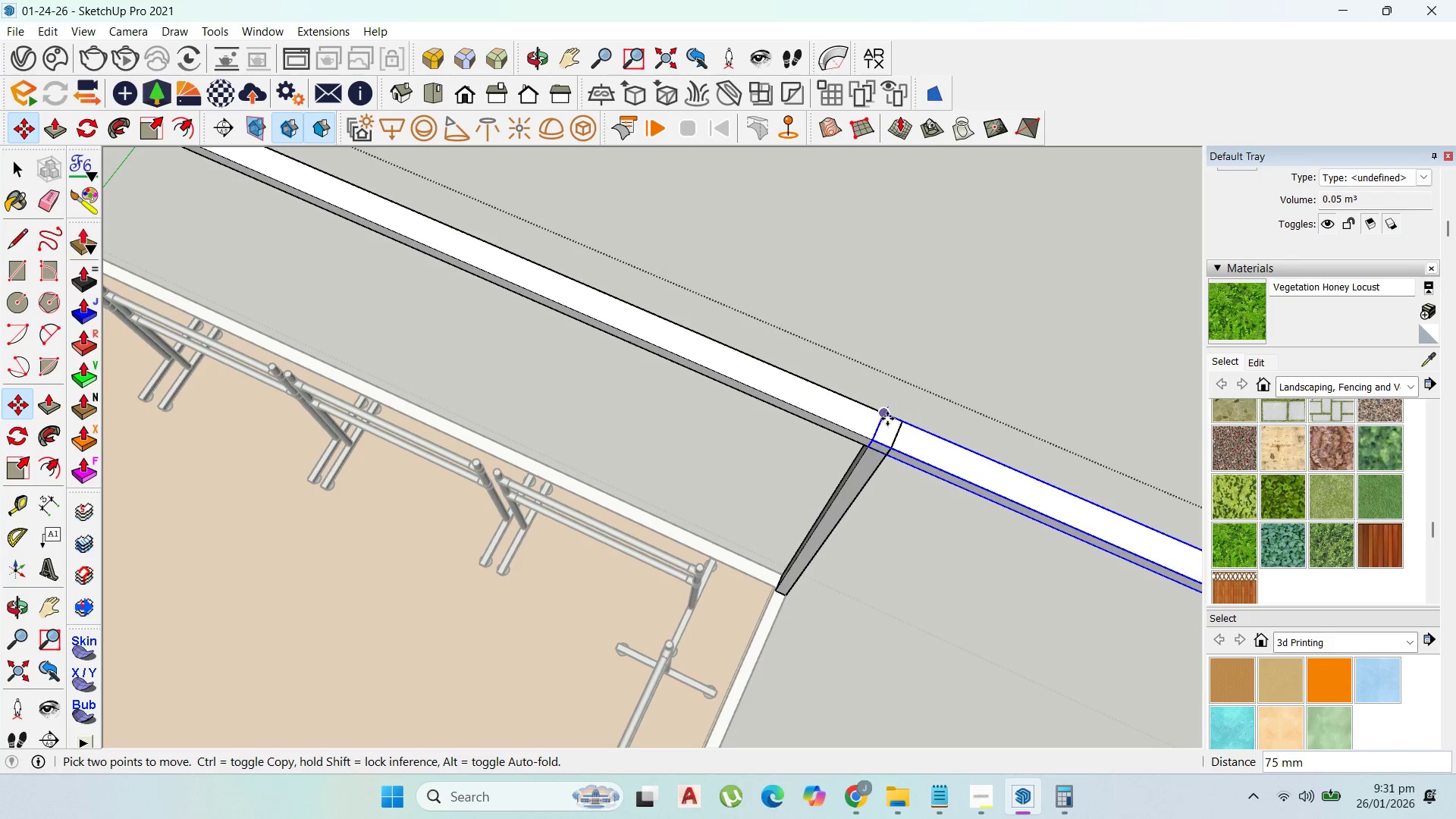 
left_click([886, 418])
 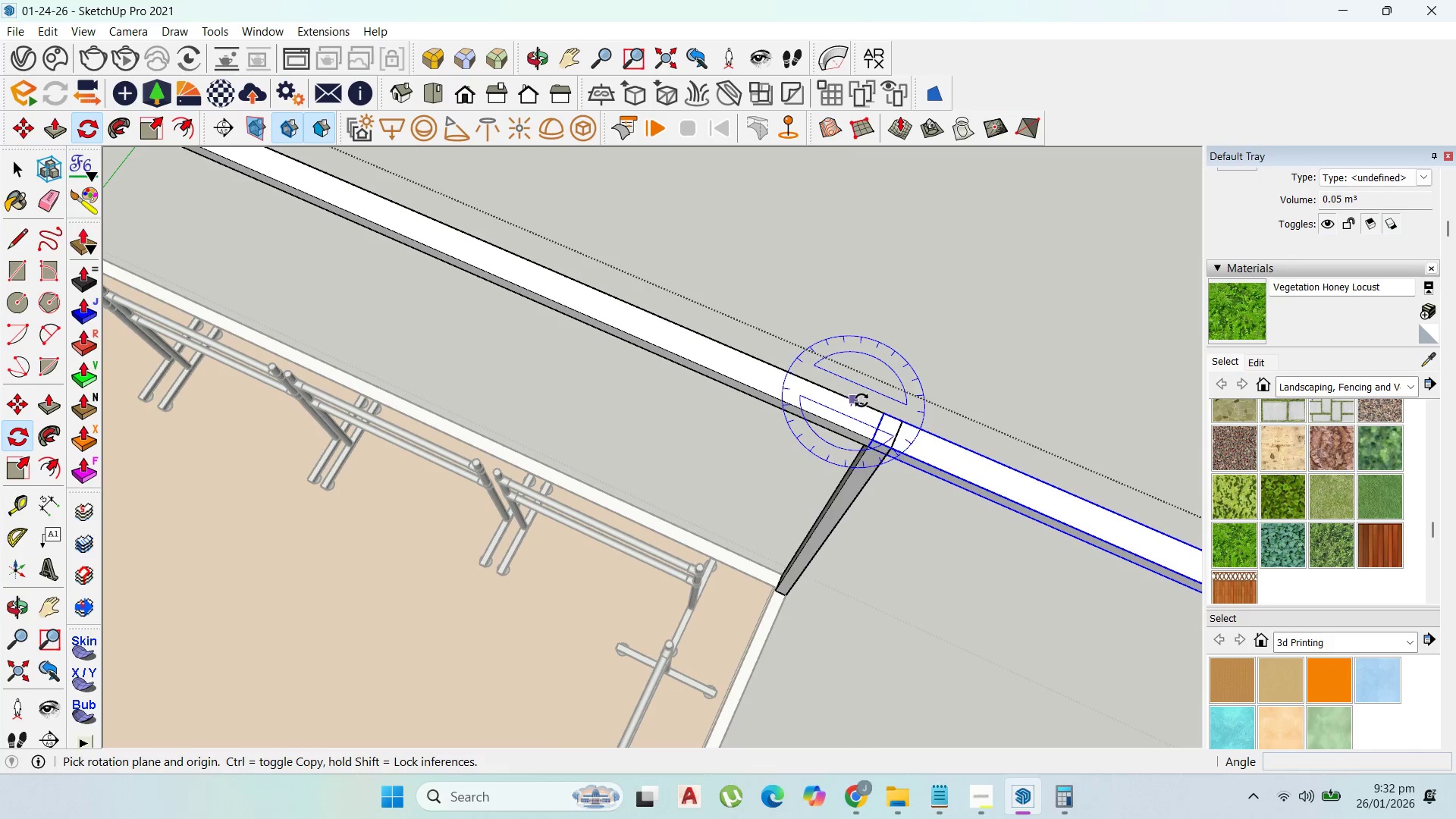 
left_click_drag(start_coordinate=[881, 414], to_coordinate=[896, 414])
 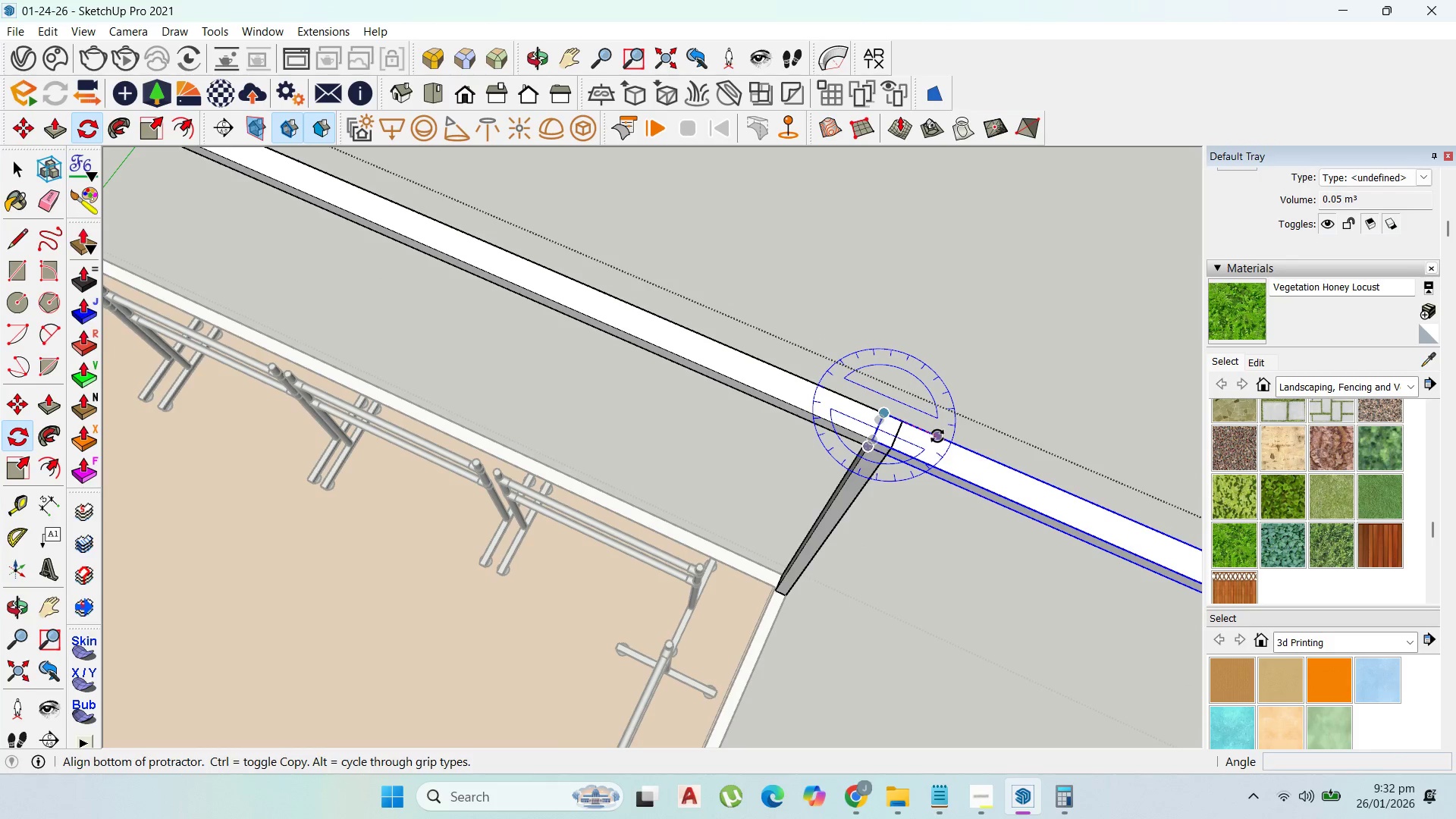 
left_click_drag(start_coordinate=[937, 436], to_coordinate=[932, 438])
 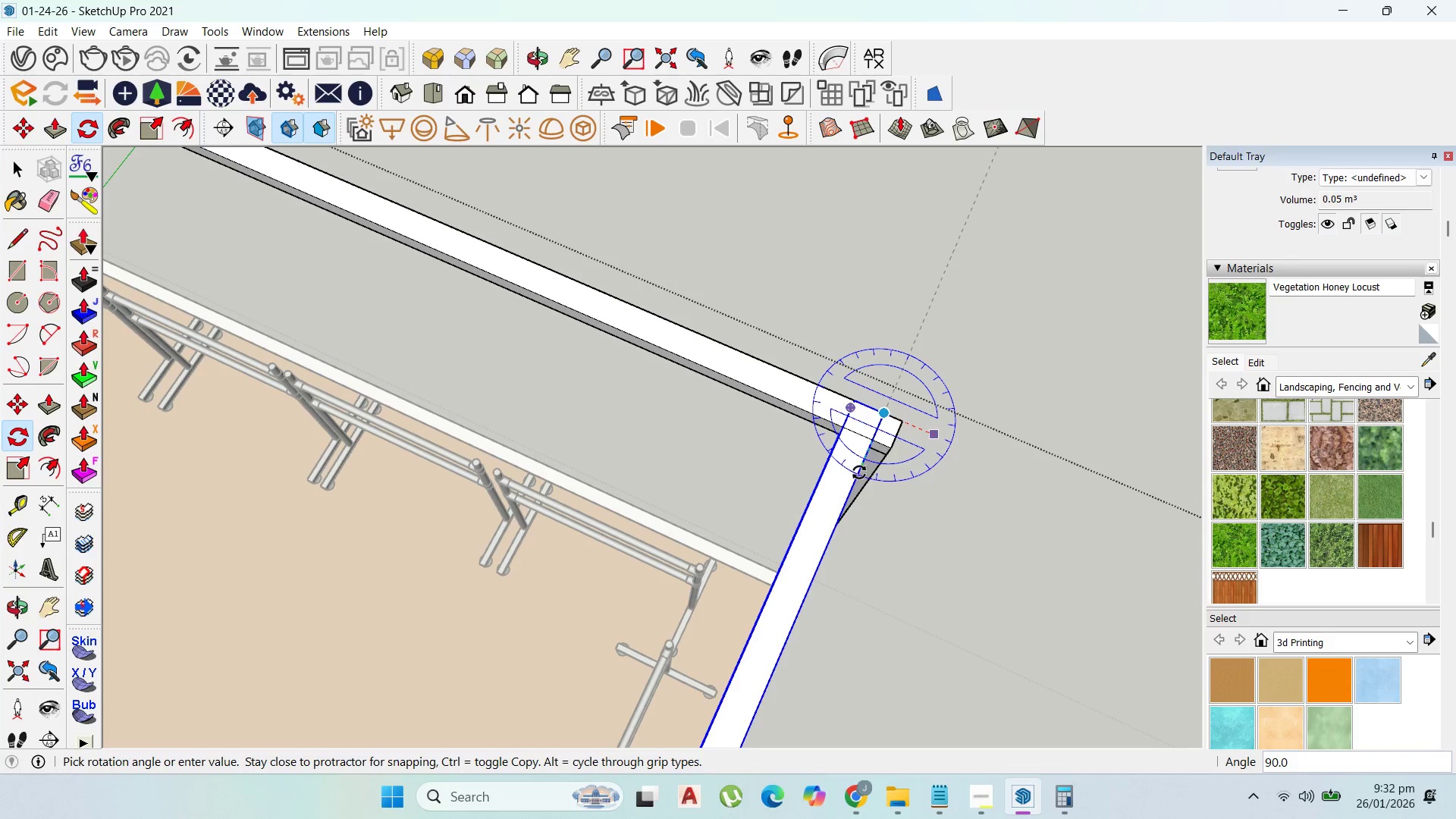 
left_click([859, 472])
 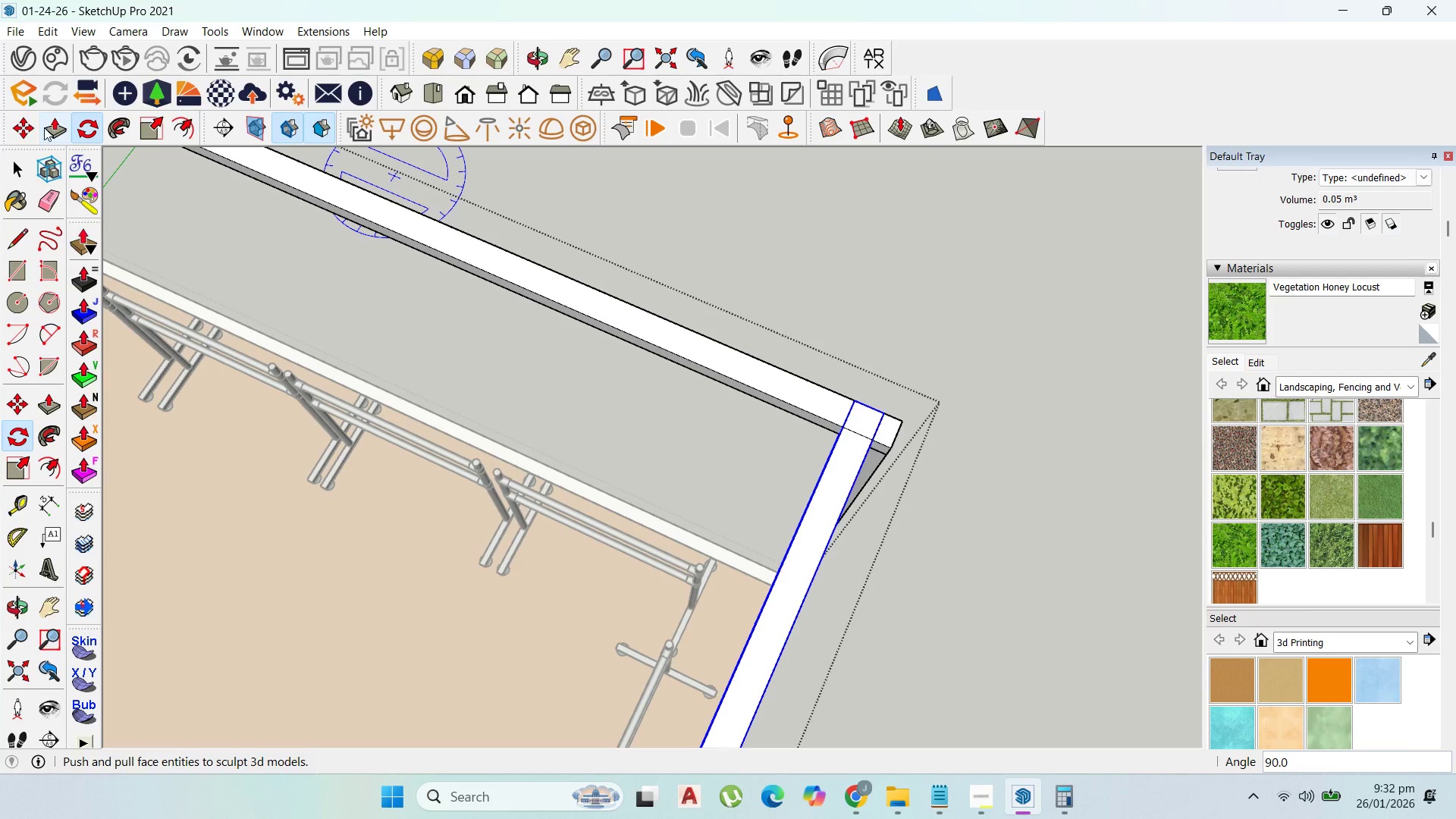 
left_click_drag(start_coordinate=[21, 127], to_coordinate=[39, 132])
 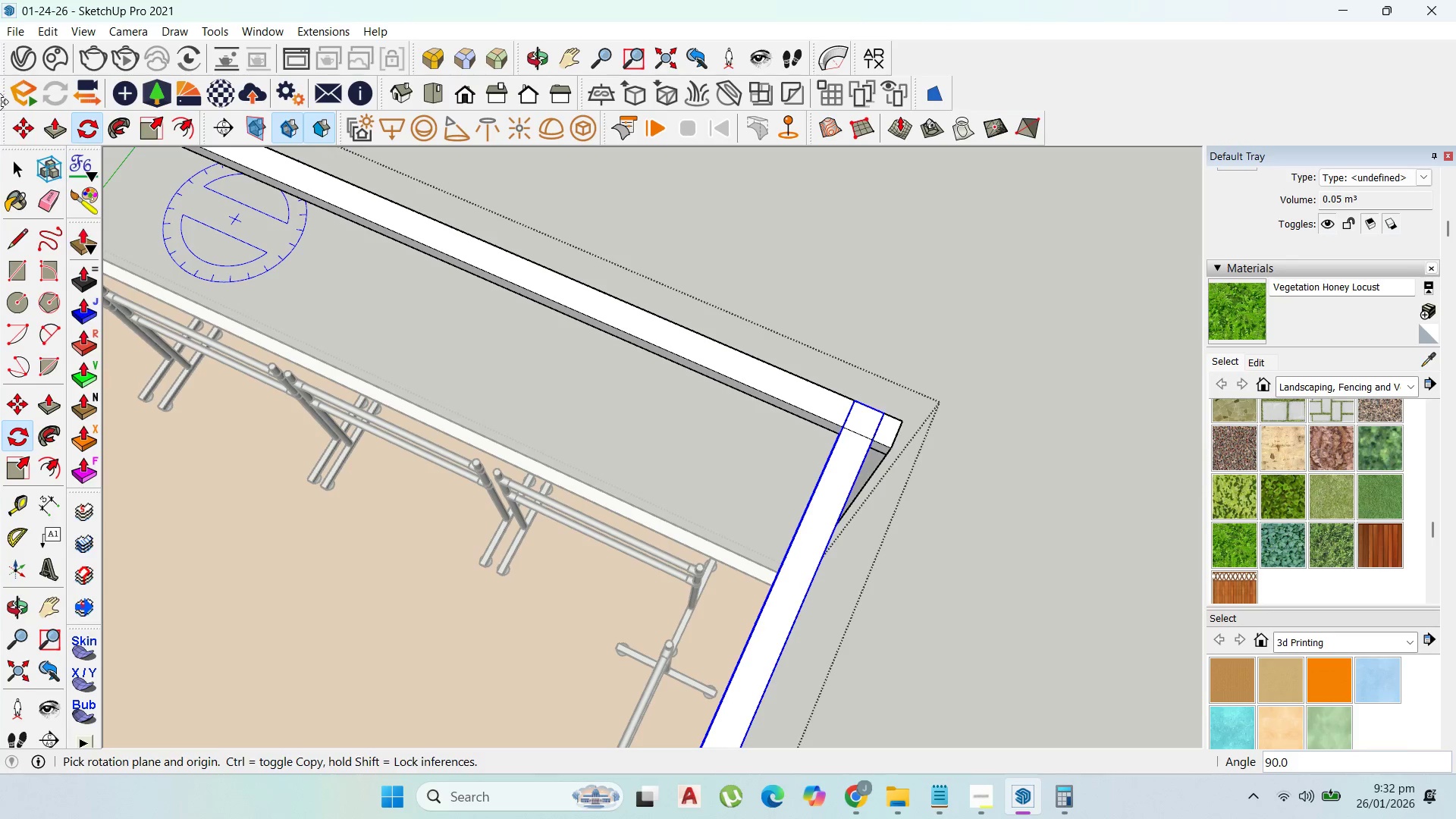 
left_click_drag(start_coordinate=[19, 125], to_coordinate=[30, 128])
 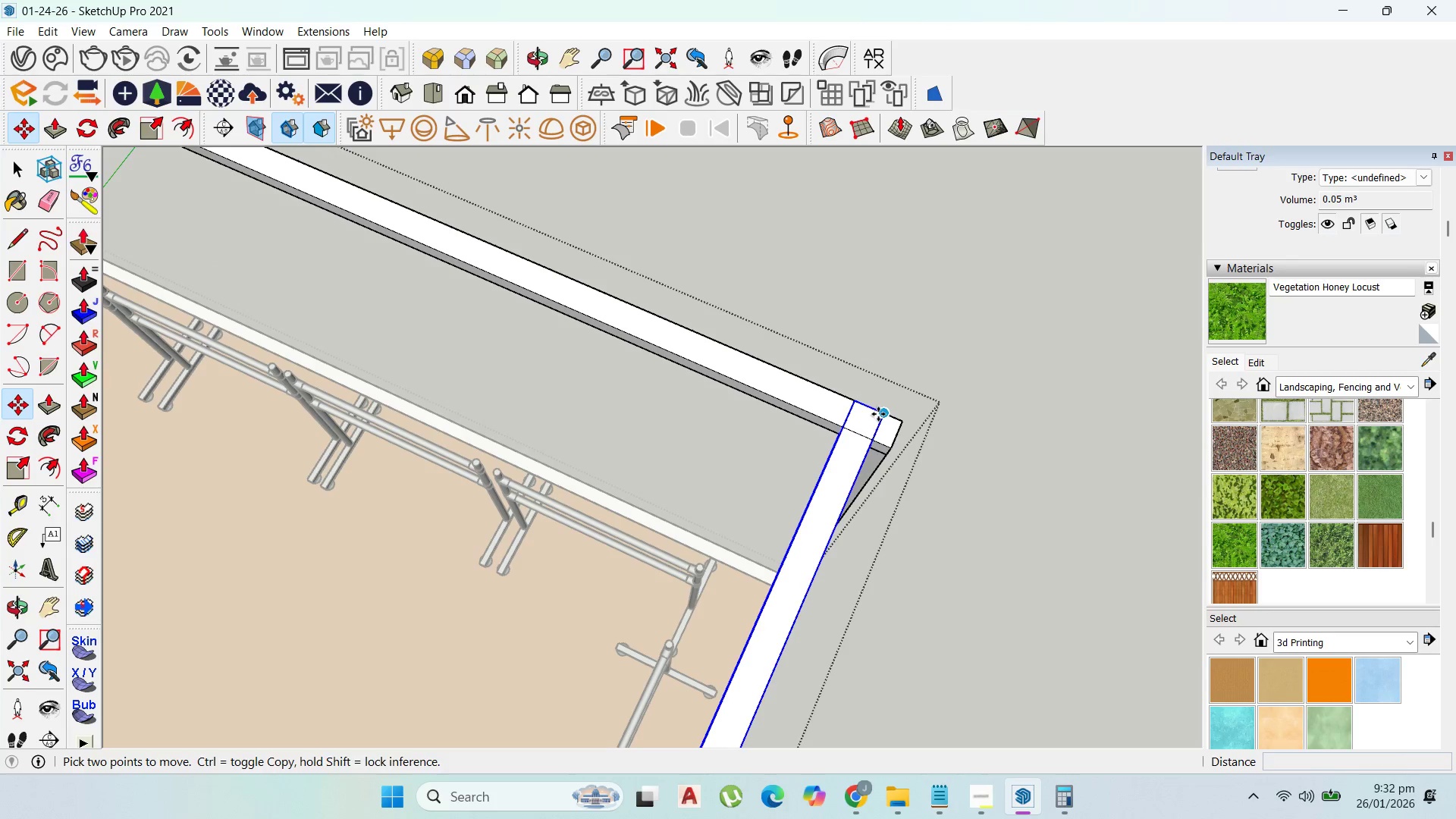 
left_click_drag(start_coordinate=[878, 413], to_coordinate=[894, 414])
 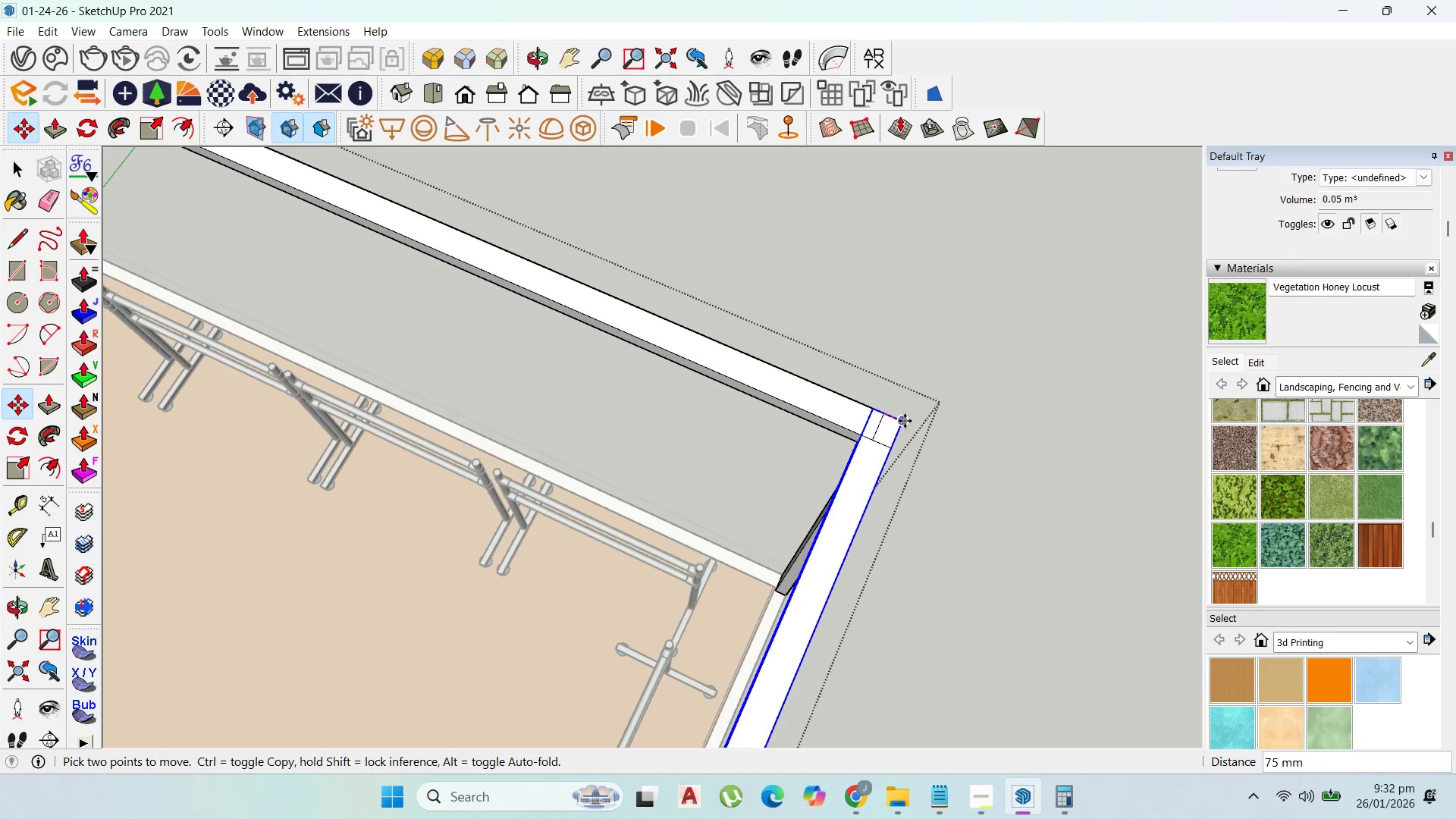 
left_click([905, 421])
 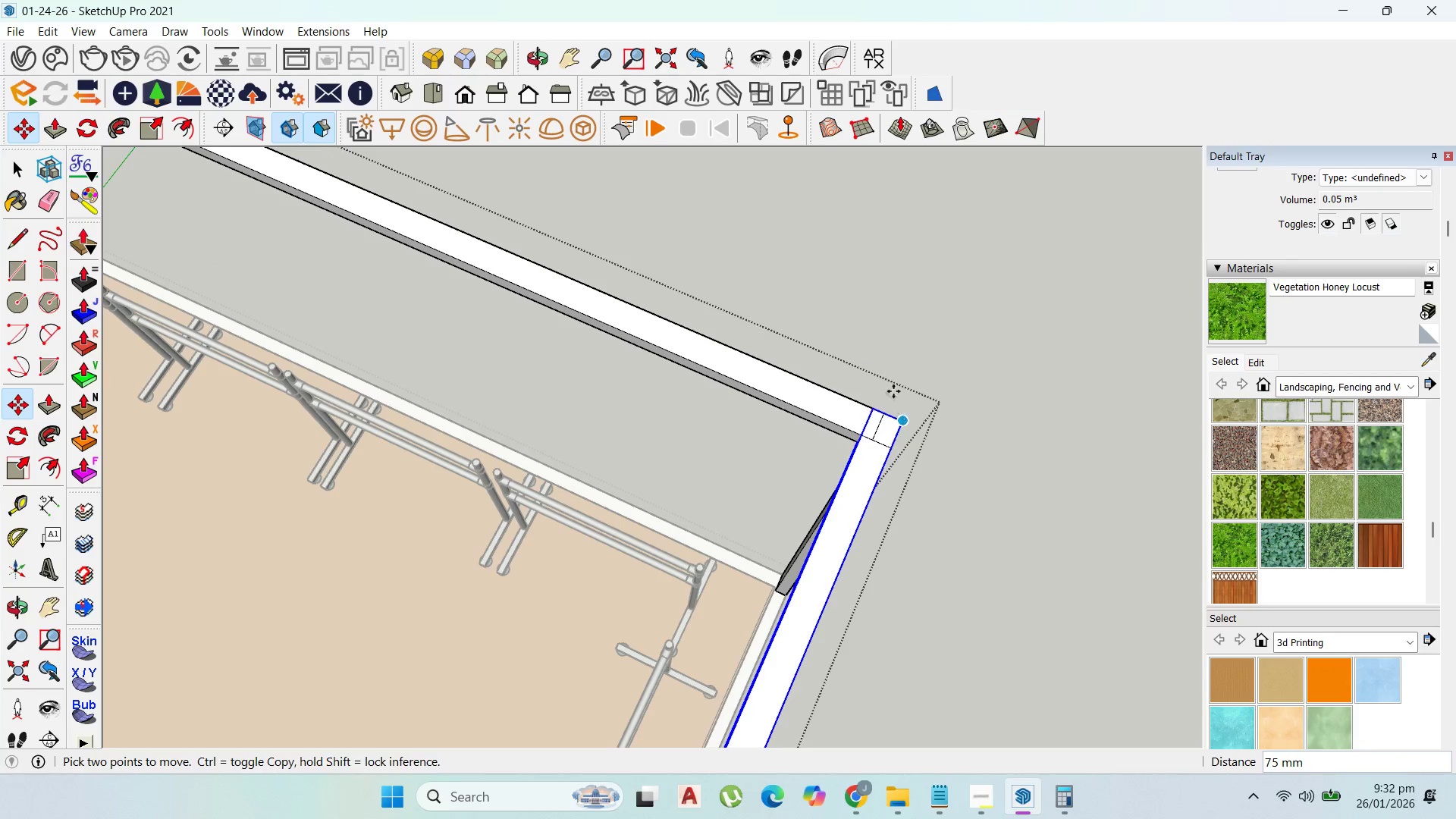 
scroll: coordinate [802, 183], scroll_direction: down, amount: 16.0
 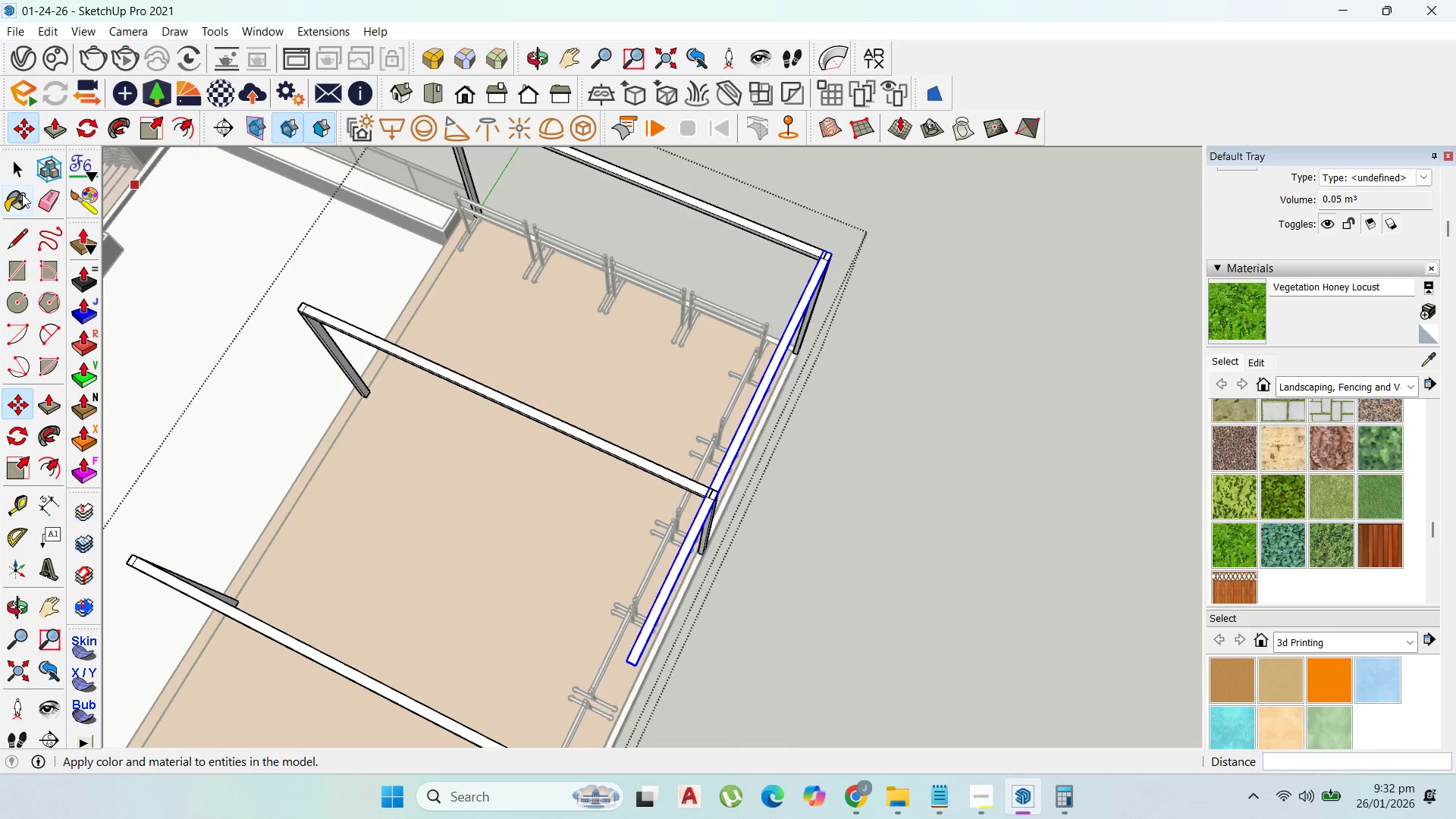 
left_click([10, 168])
 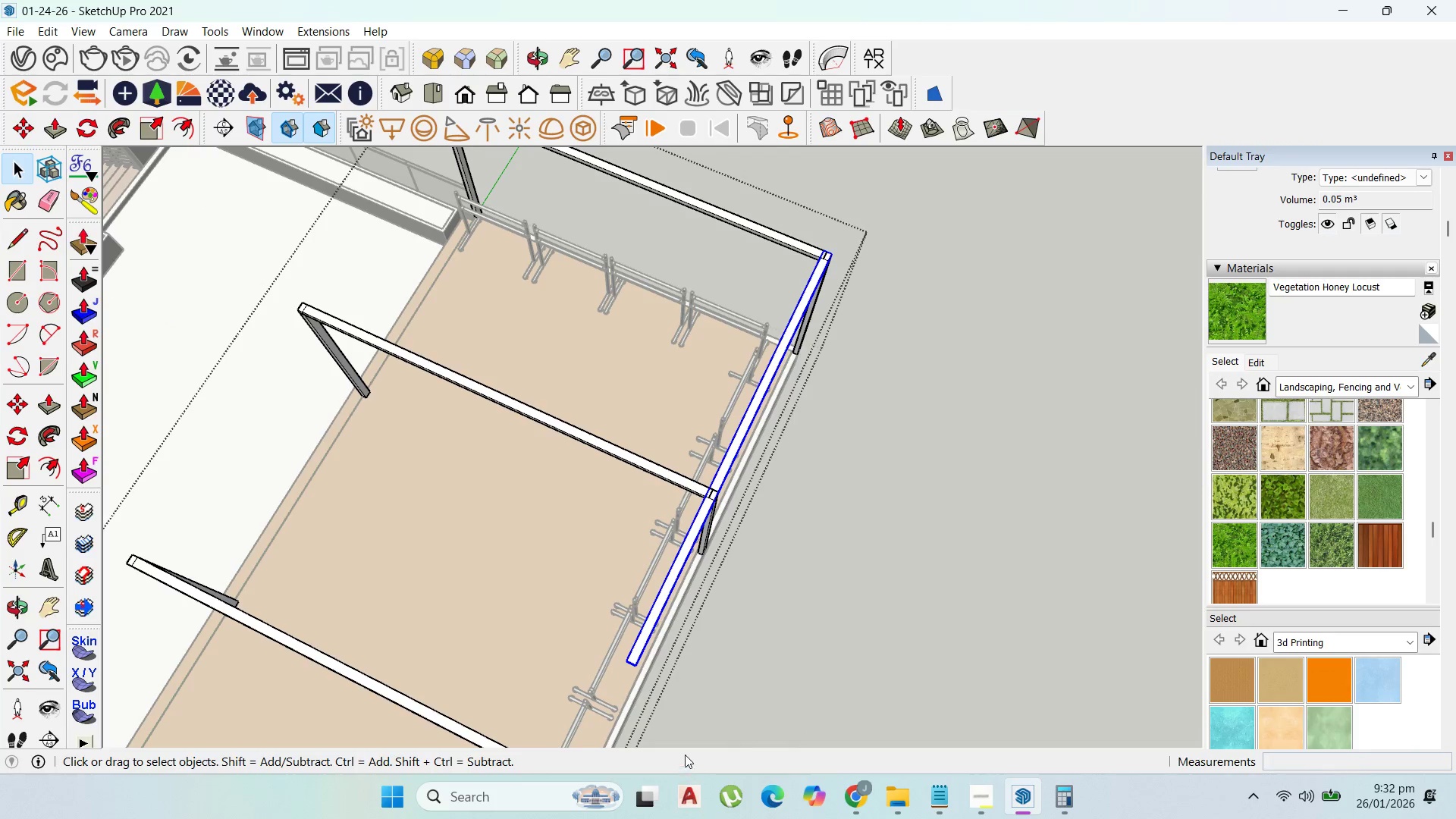 
scroll: coordinate [683, 746], scroll_direction: up, amount: 2.0
 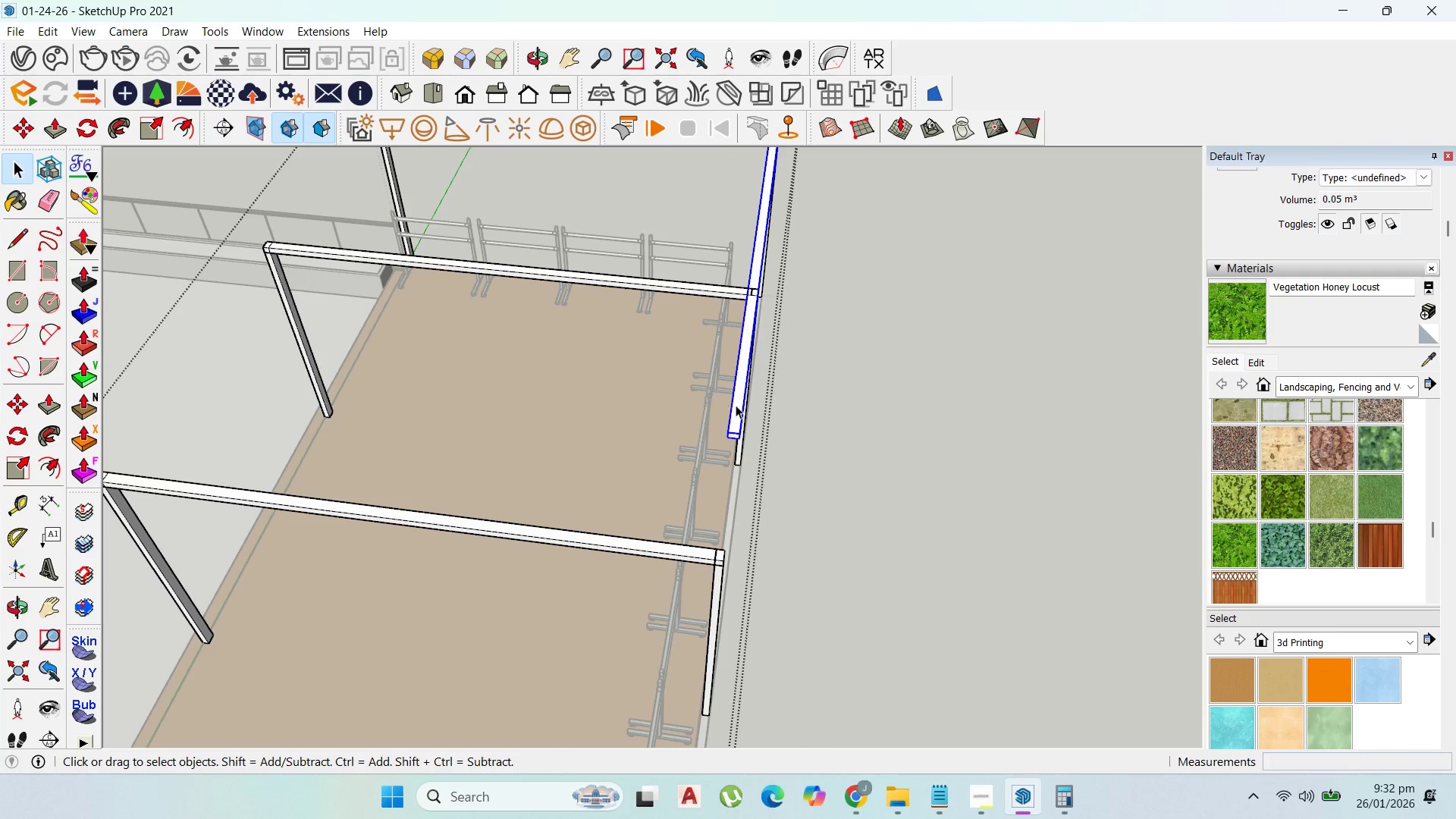 
double_click([739, 406])
 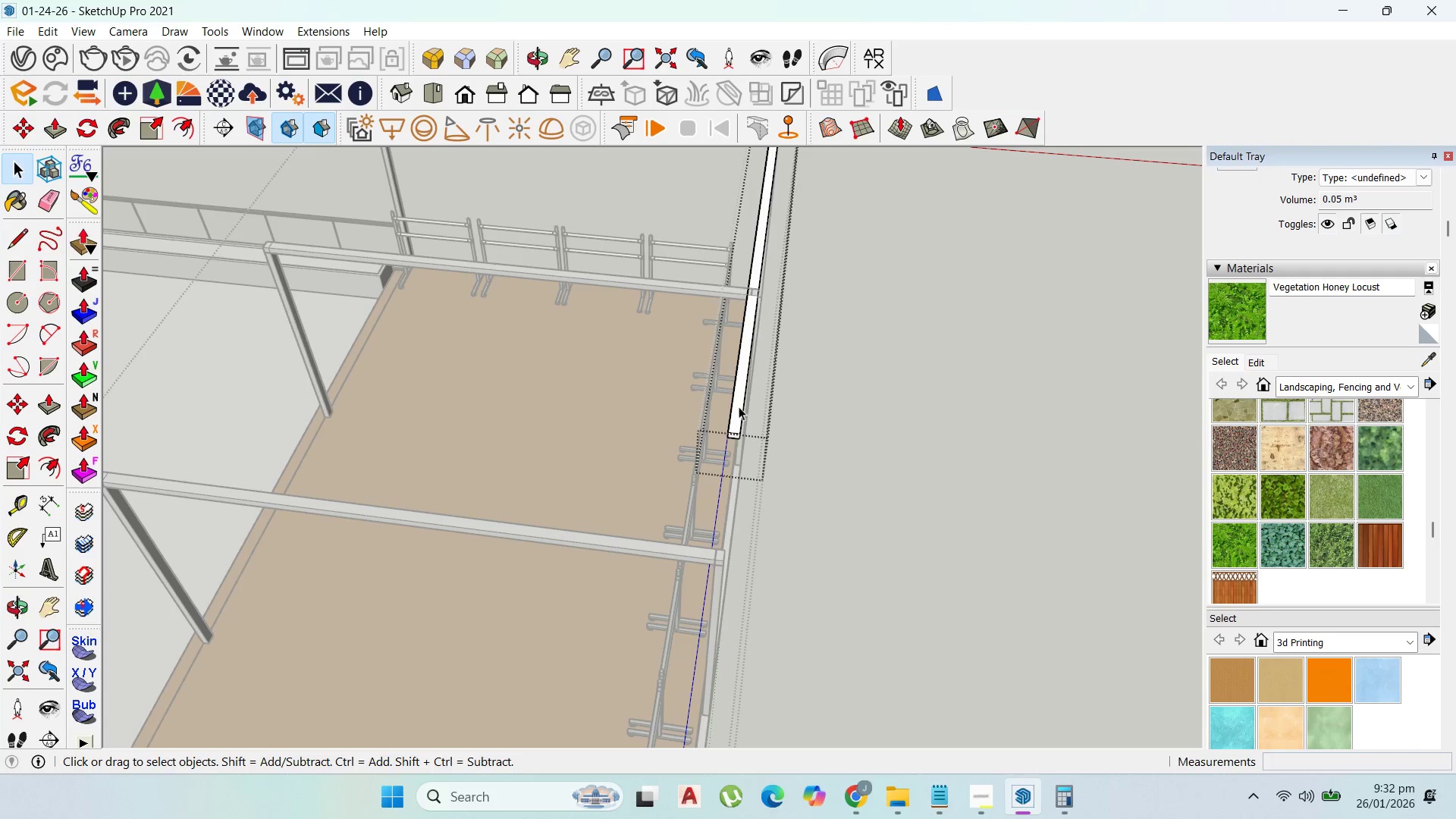 
triple_click([739, 406])
 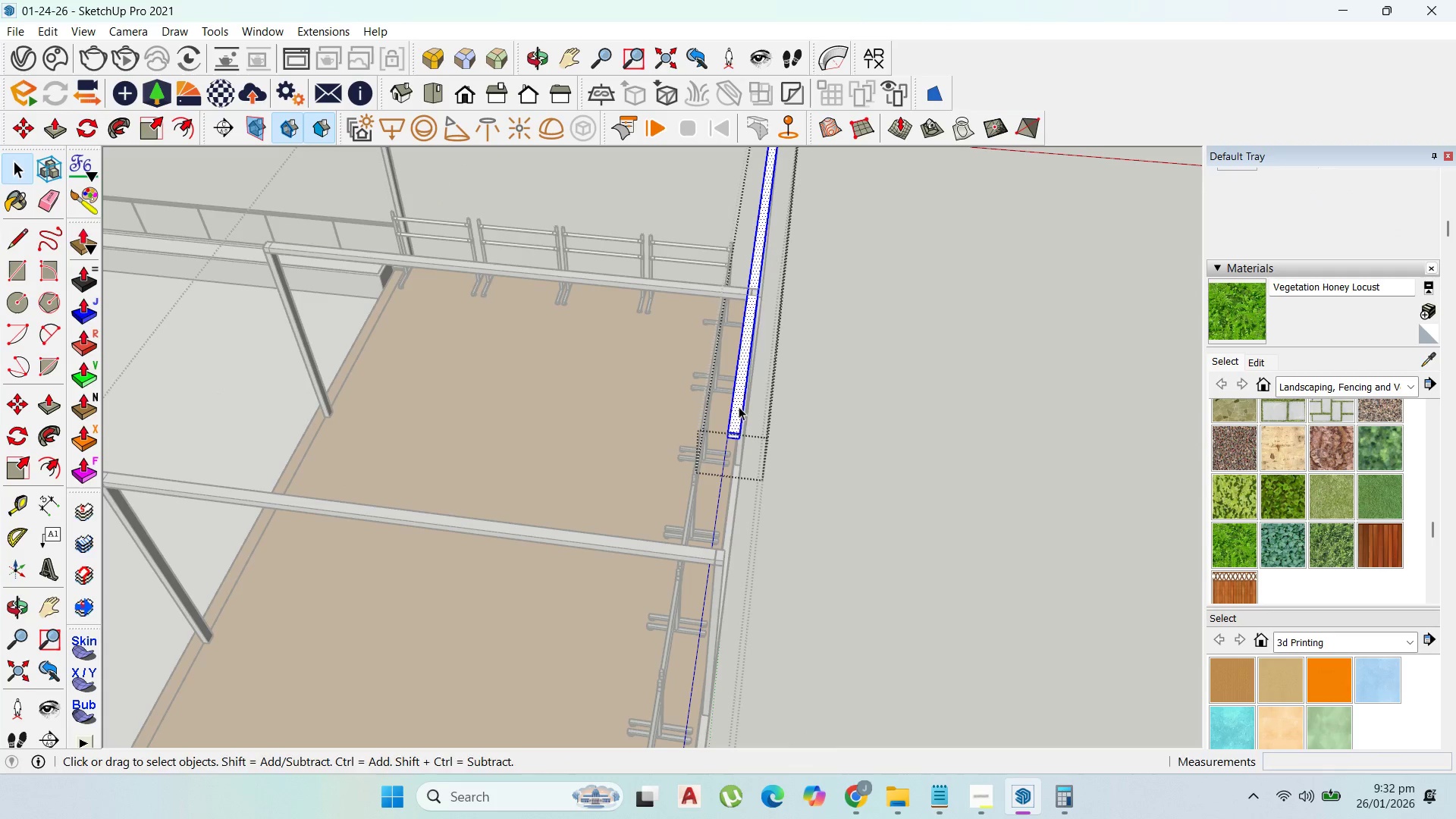 
key(P)
 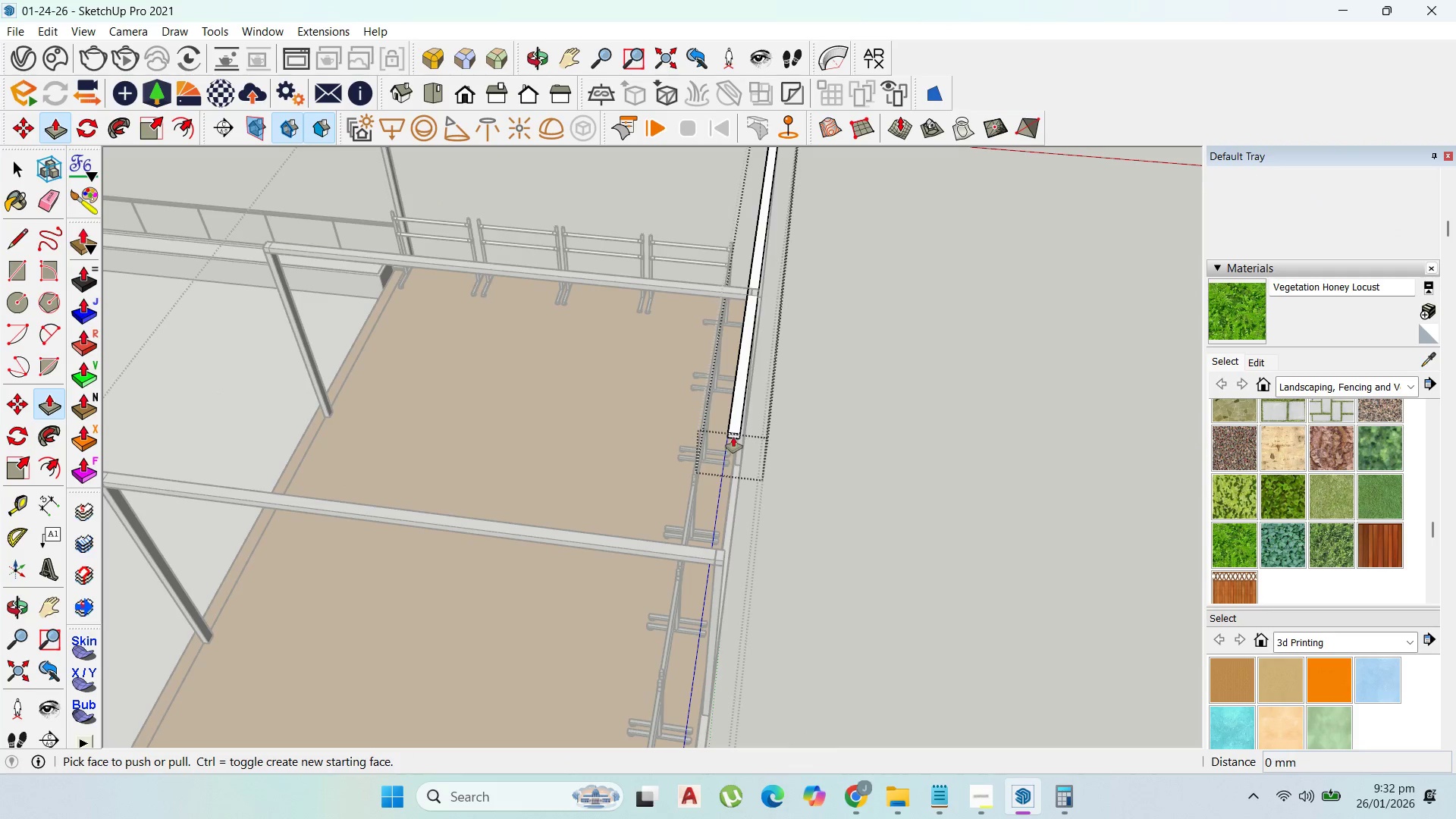 
left_click([733, 437])
 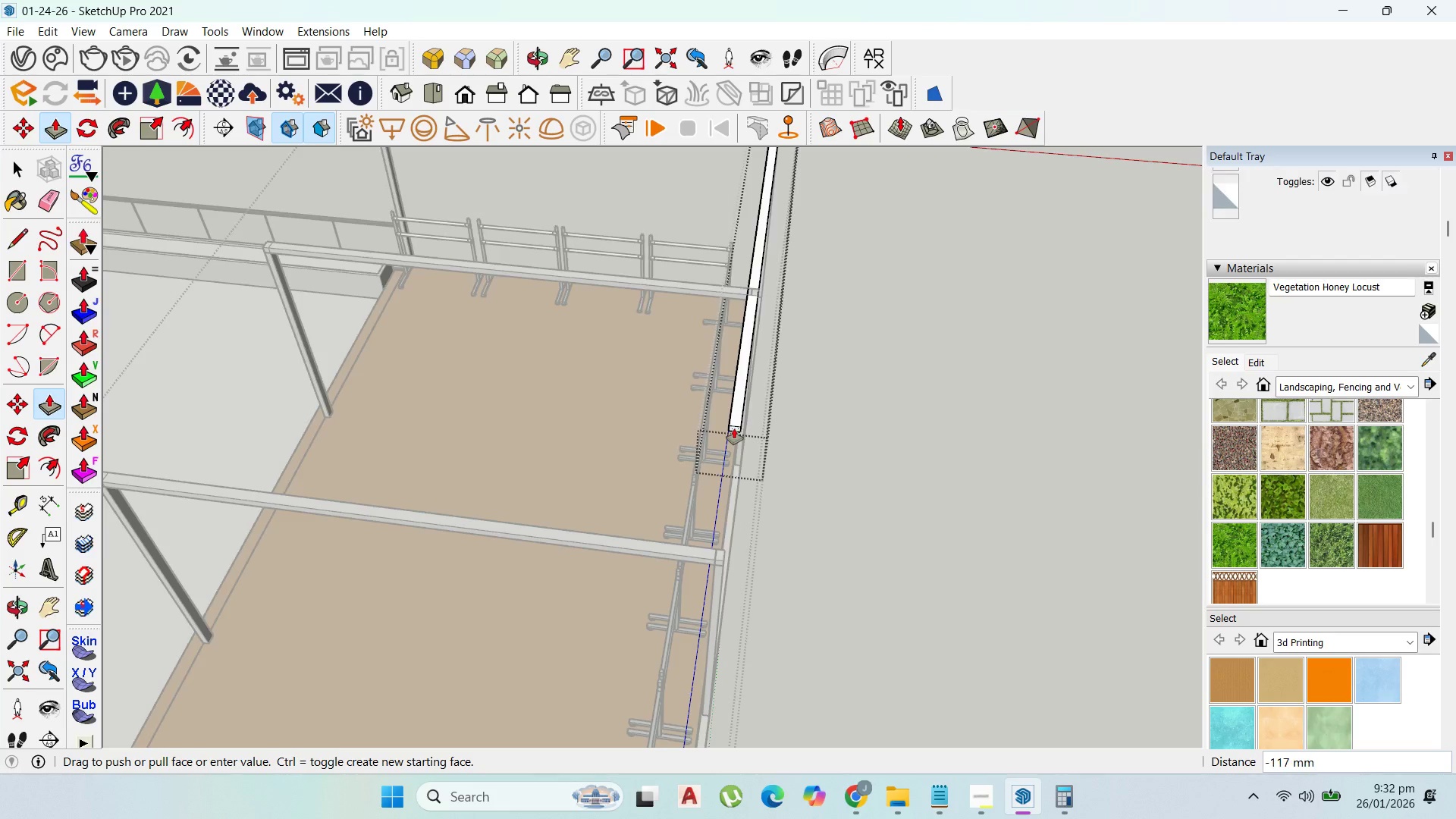 
scroll: coordinate [697, 596], scroll_direction: down, amount: 2.0
 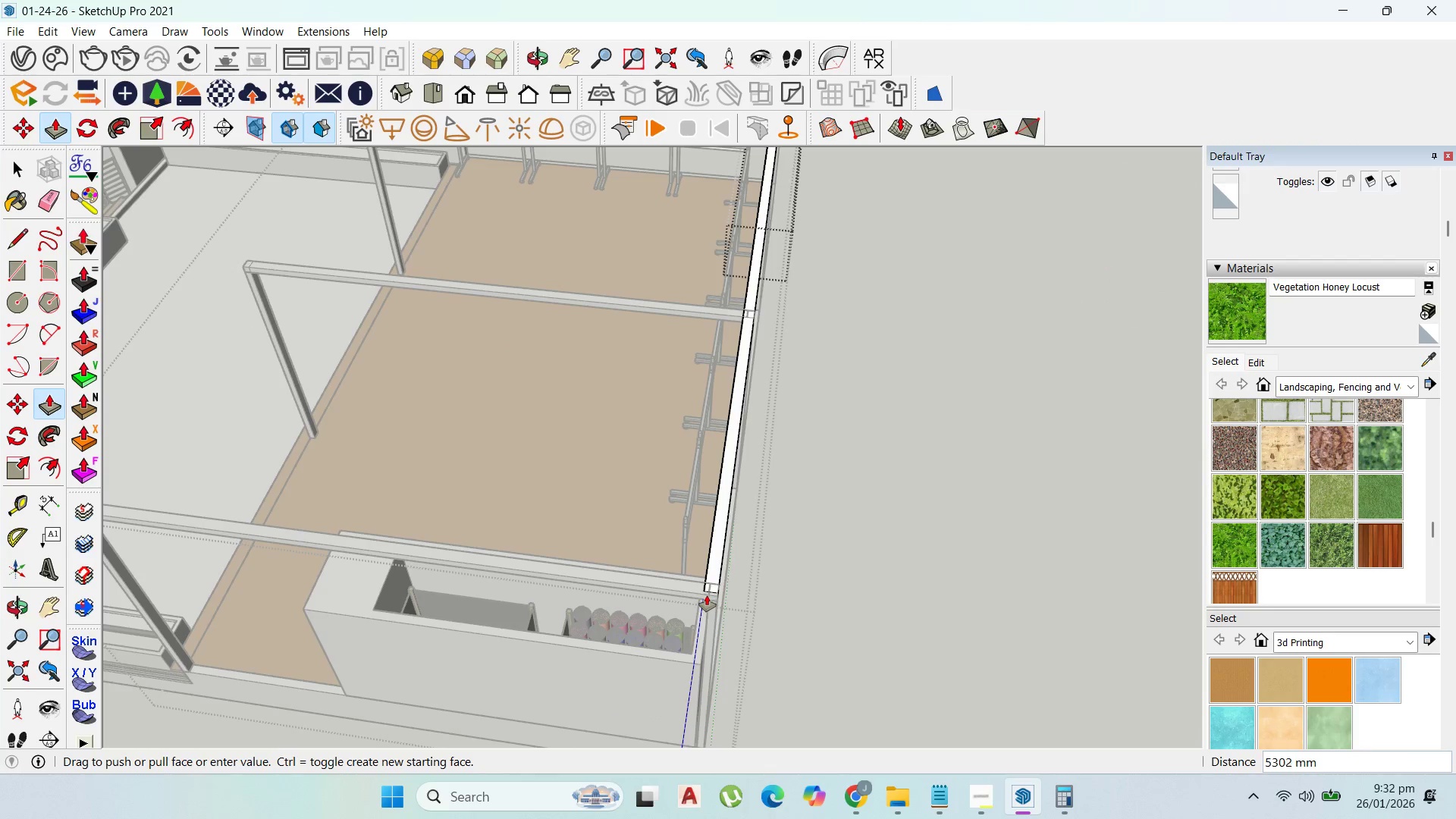 
left_click([697, 594])
 